 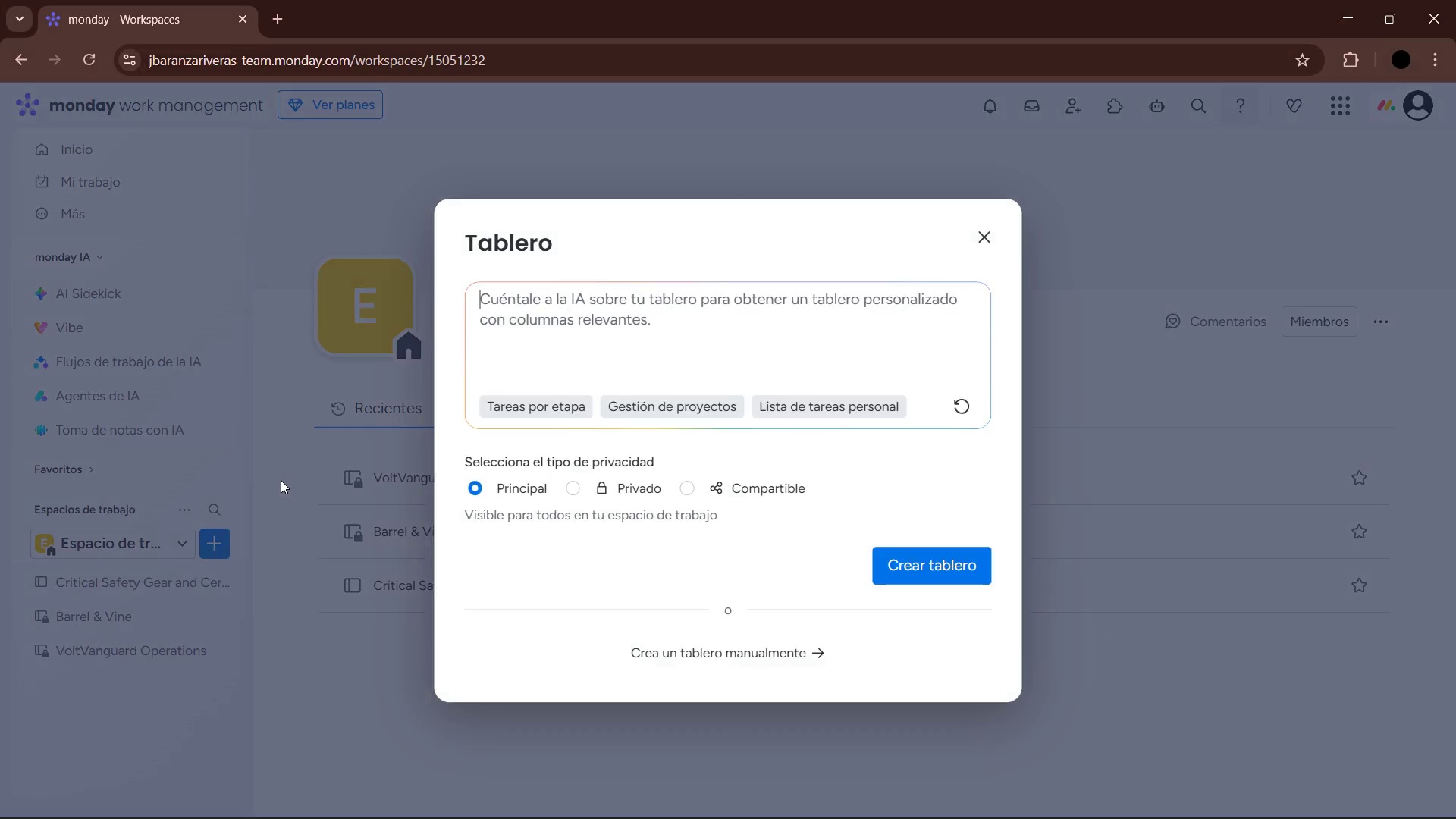 
left_click([572, 491])
 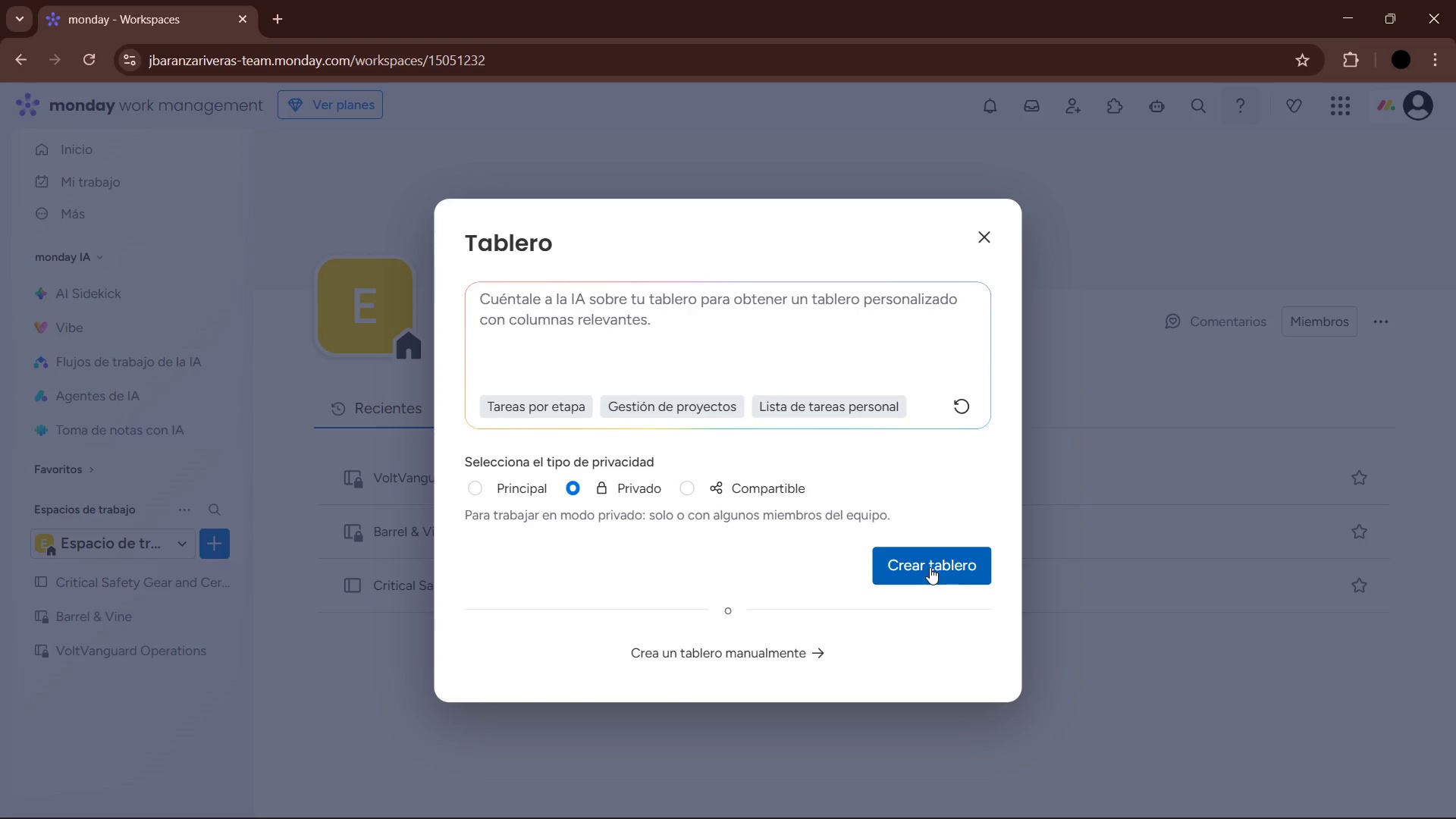 
left_click([930, 567])
 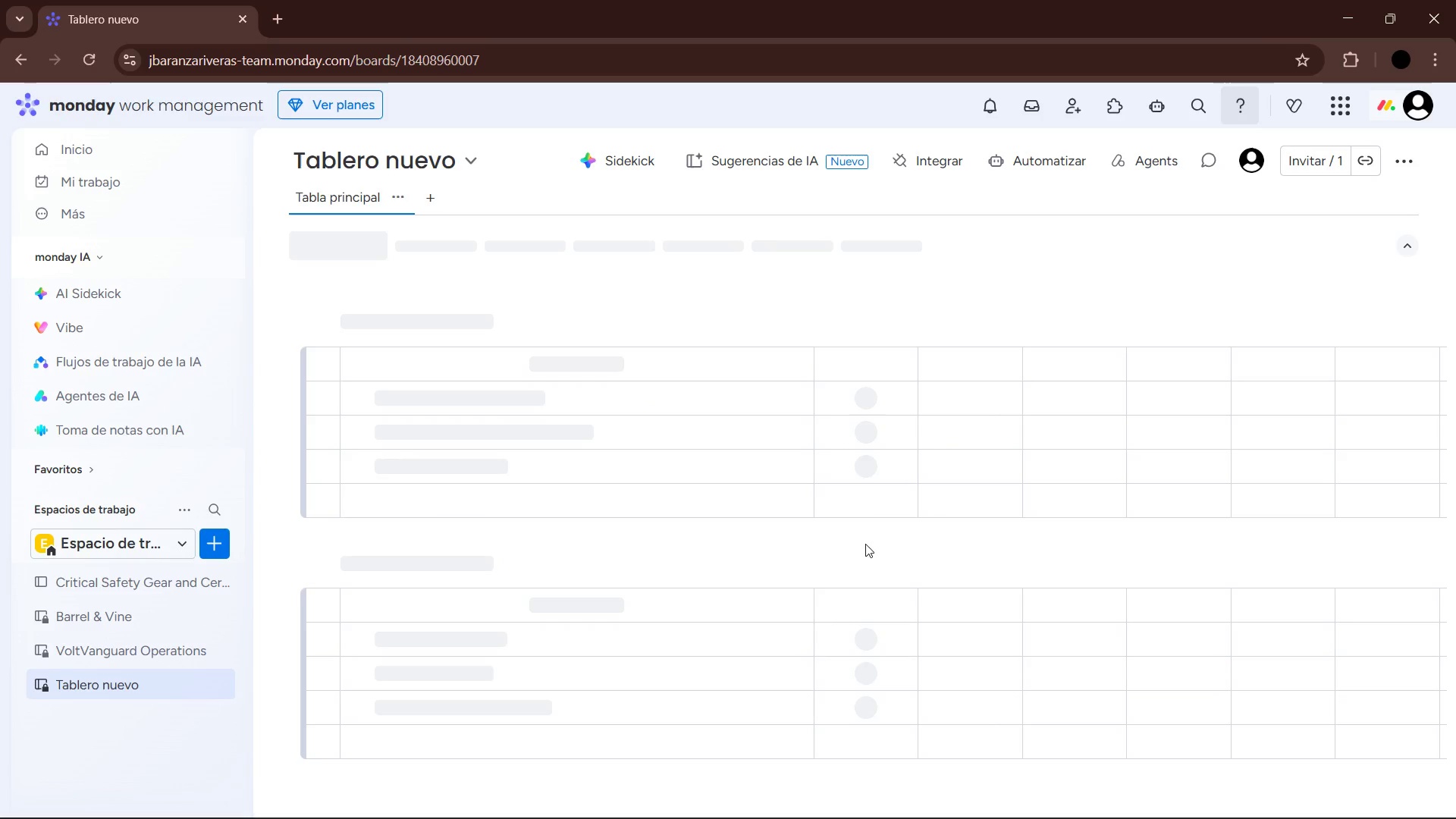 
wait(6.92)
 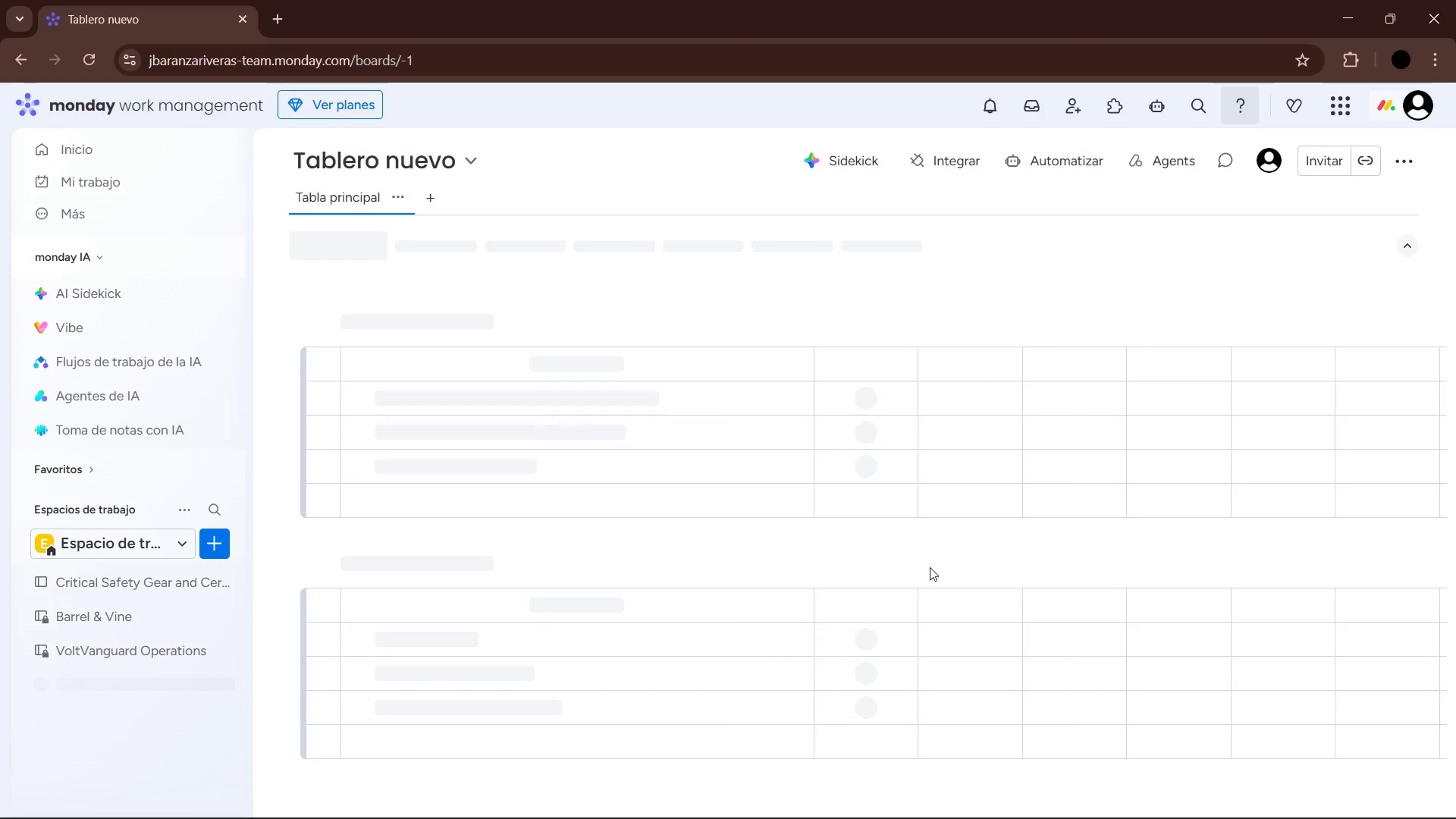 
left_click([428, 217])
 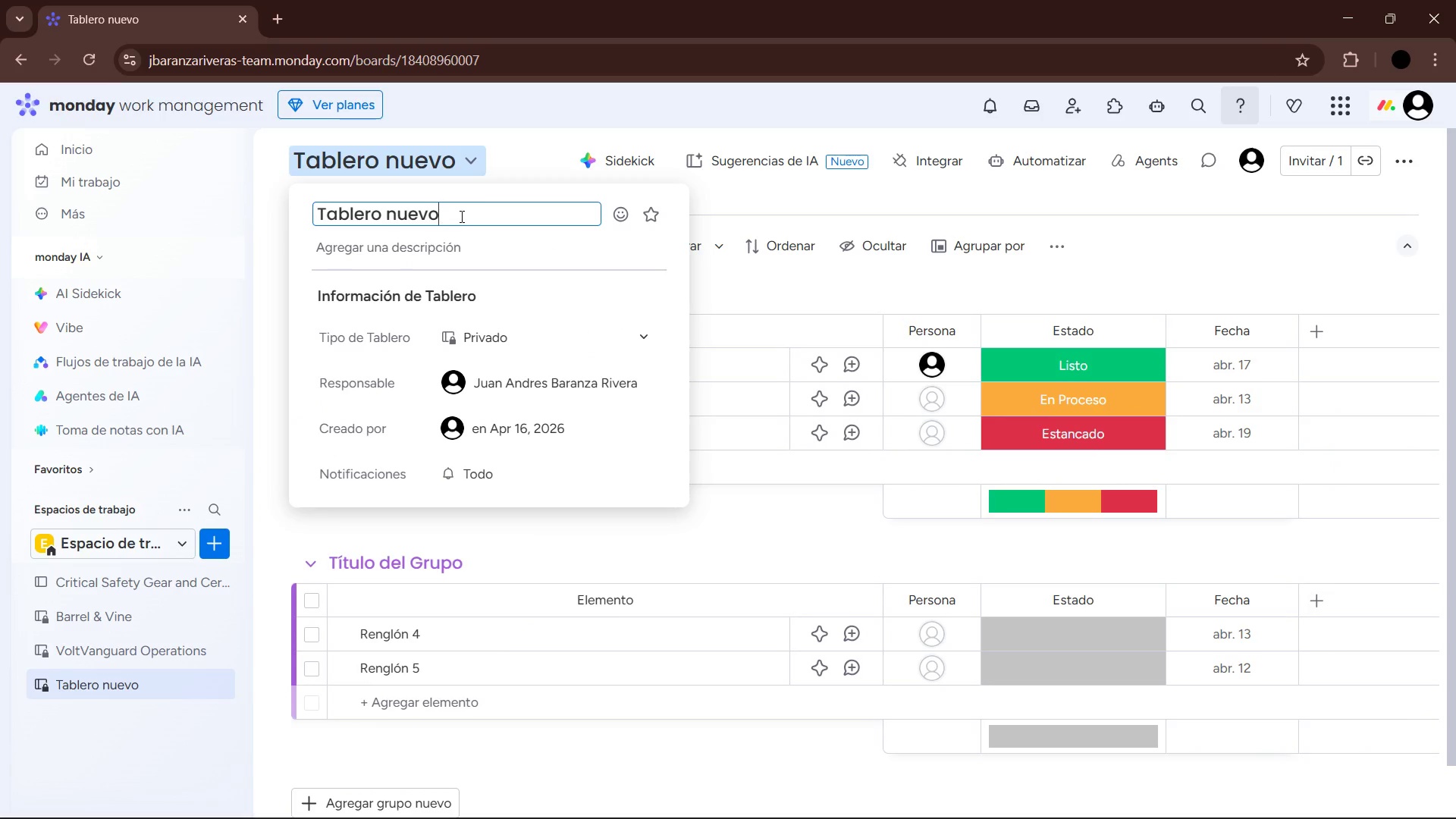 
left_click_drag(start_coordinate=[460, 216], to_coordinate=[315, 218])
 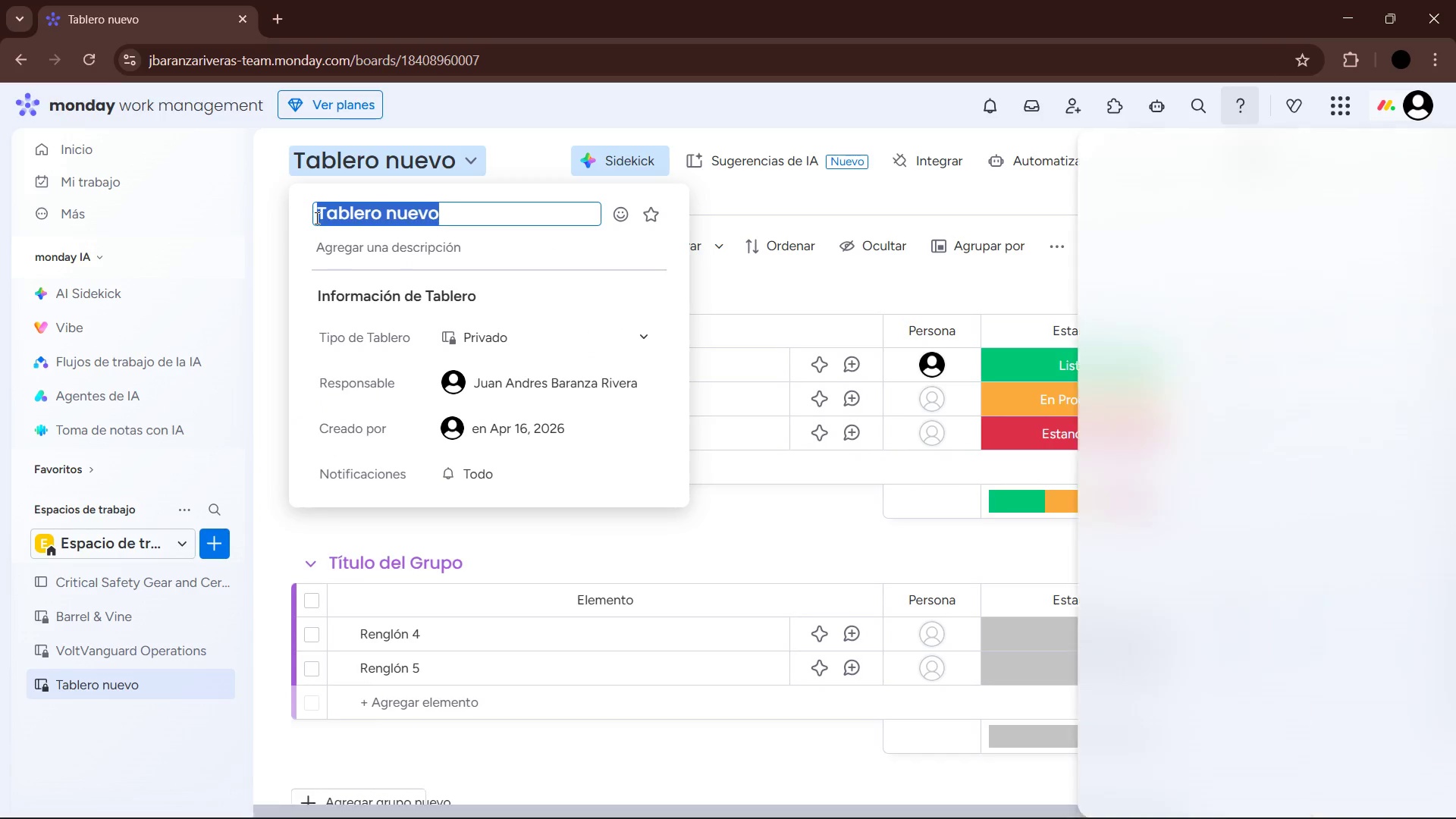 
type(Blue Heron )
 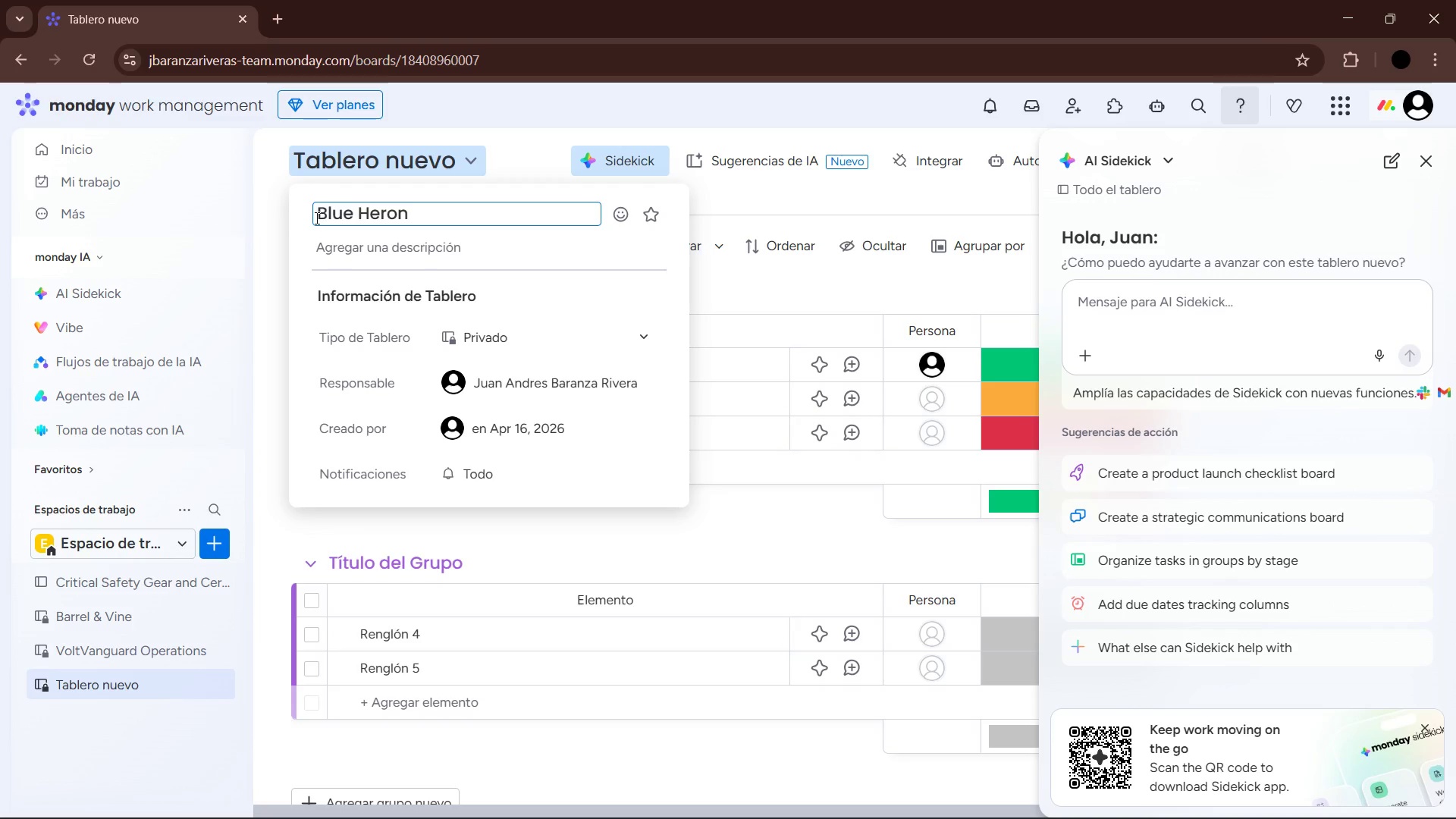 
wait(6.66)
 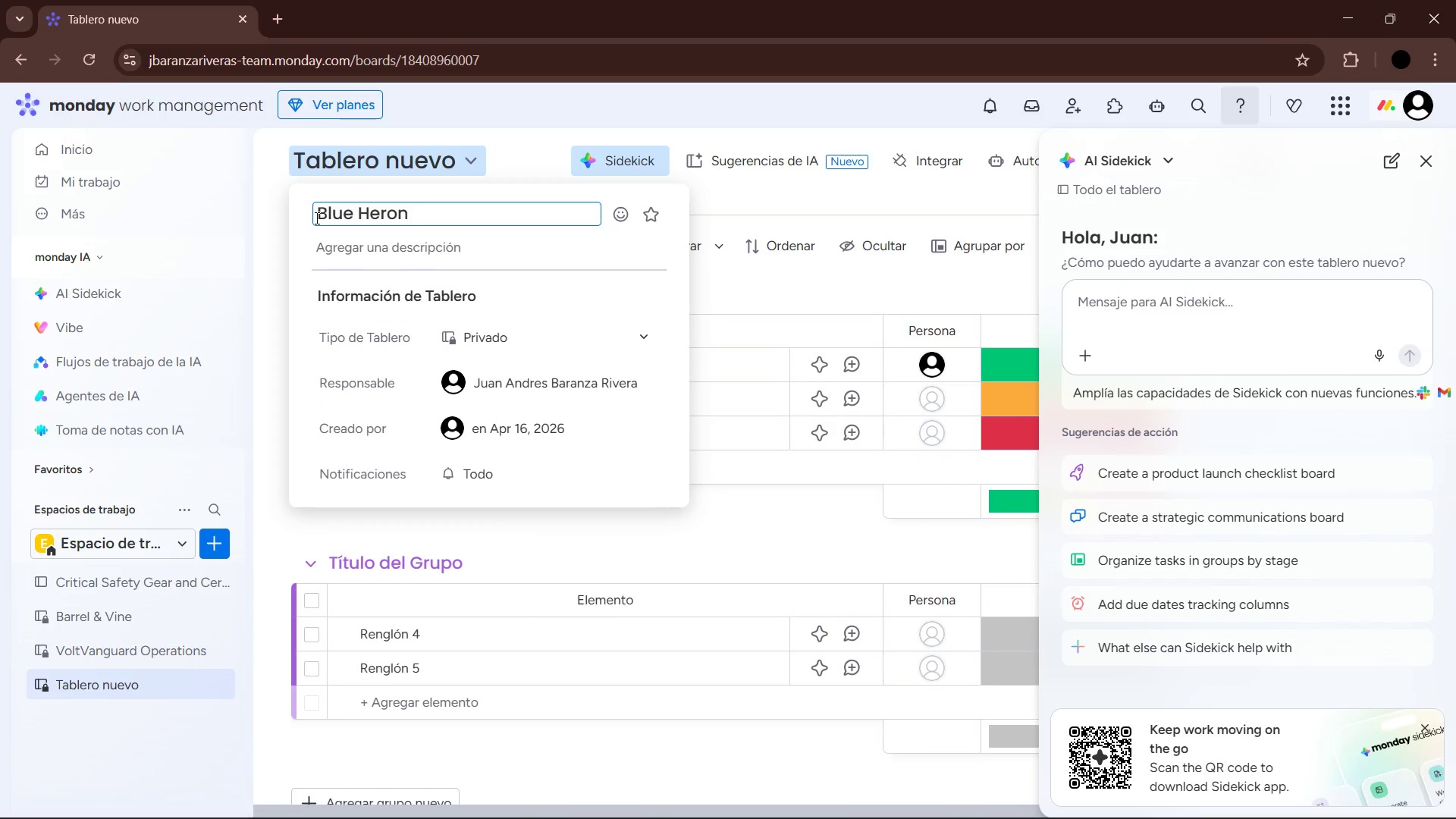 
type(Pedr)
key(Backspace)
type(iatric Grop)
key(Backspace)
type(up)
 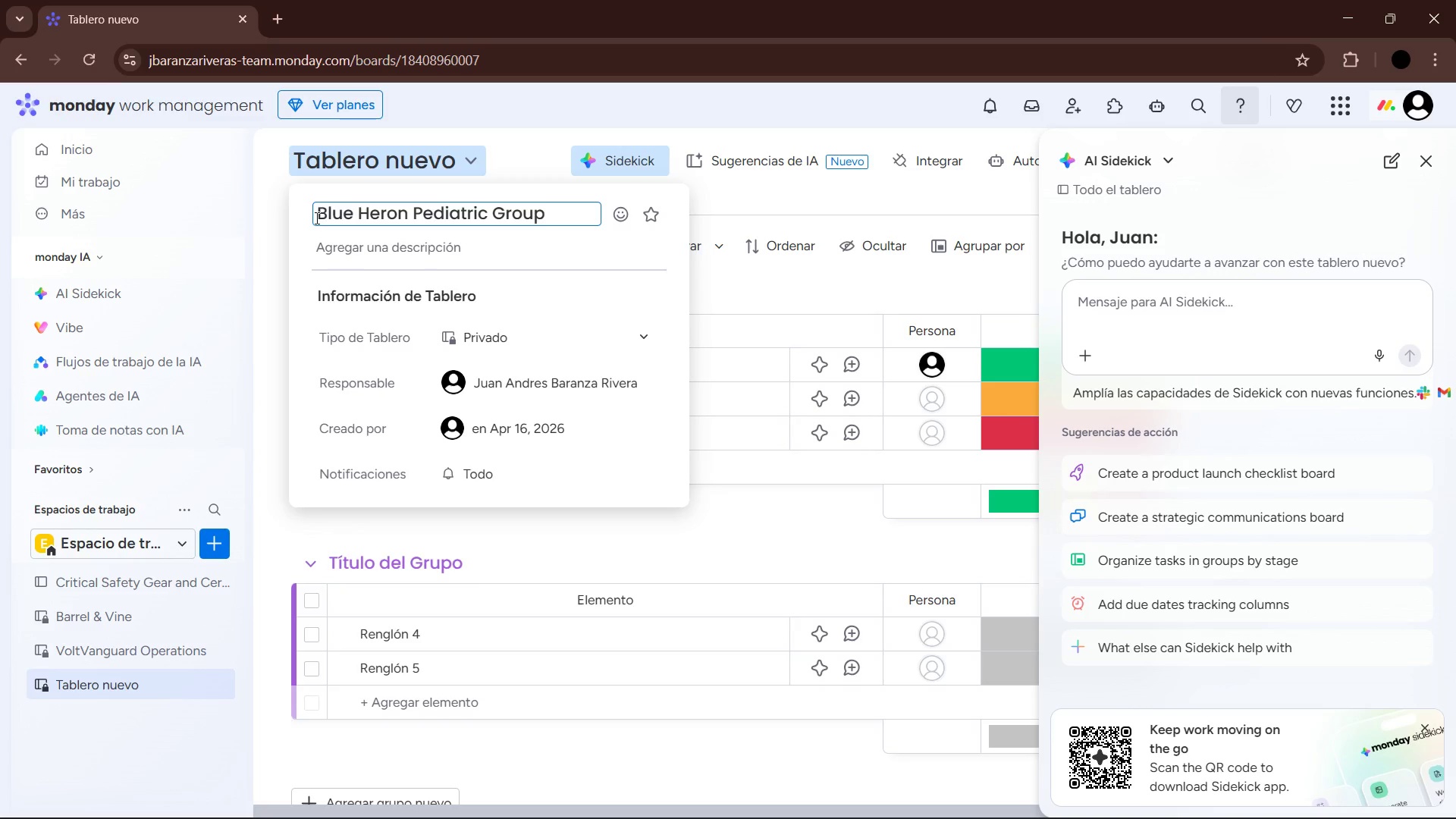 
type( - Mobile Outreach)
 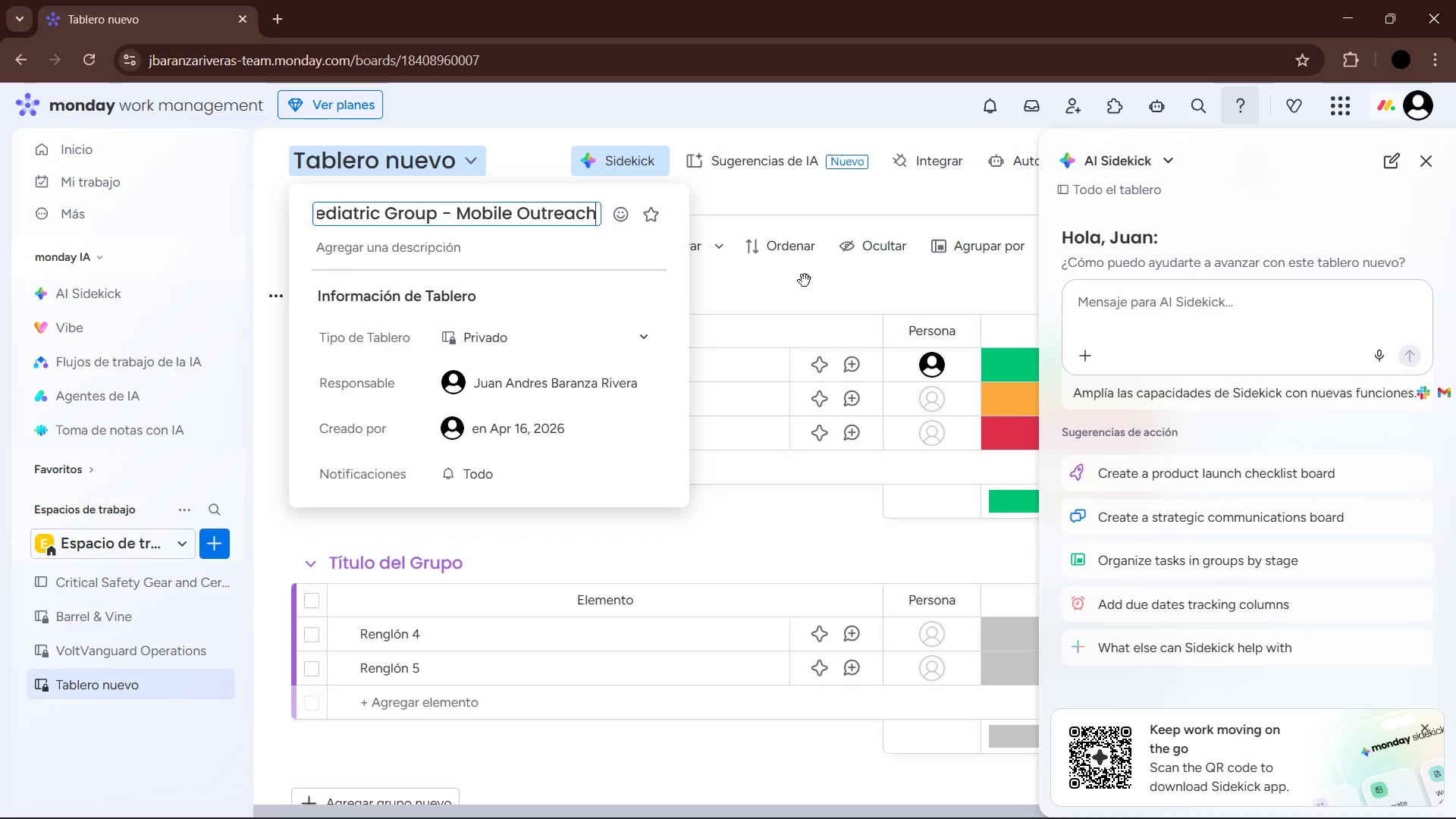 
left_click([759, 184])
 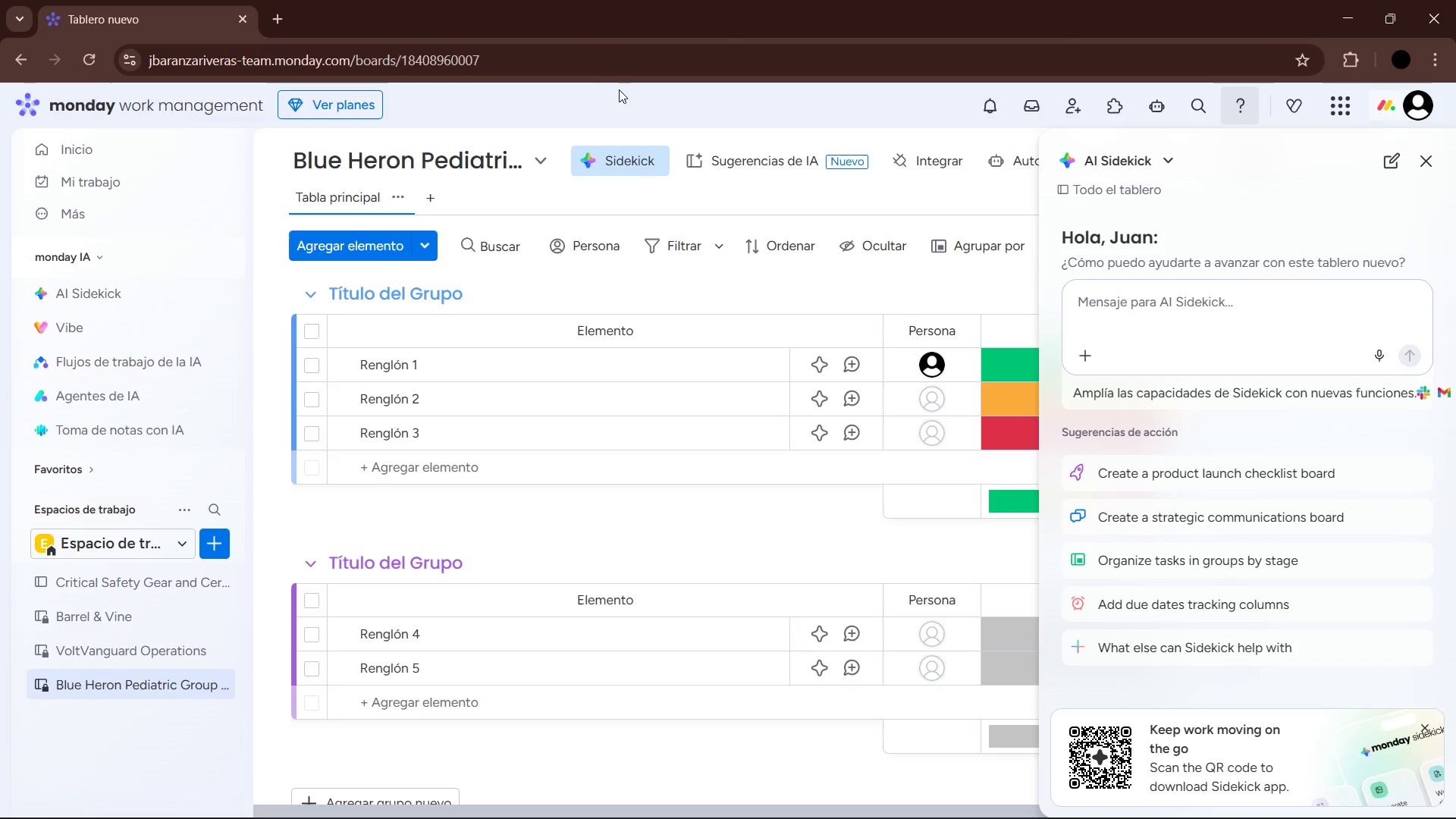 
wait(5.72)
 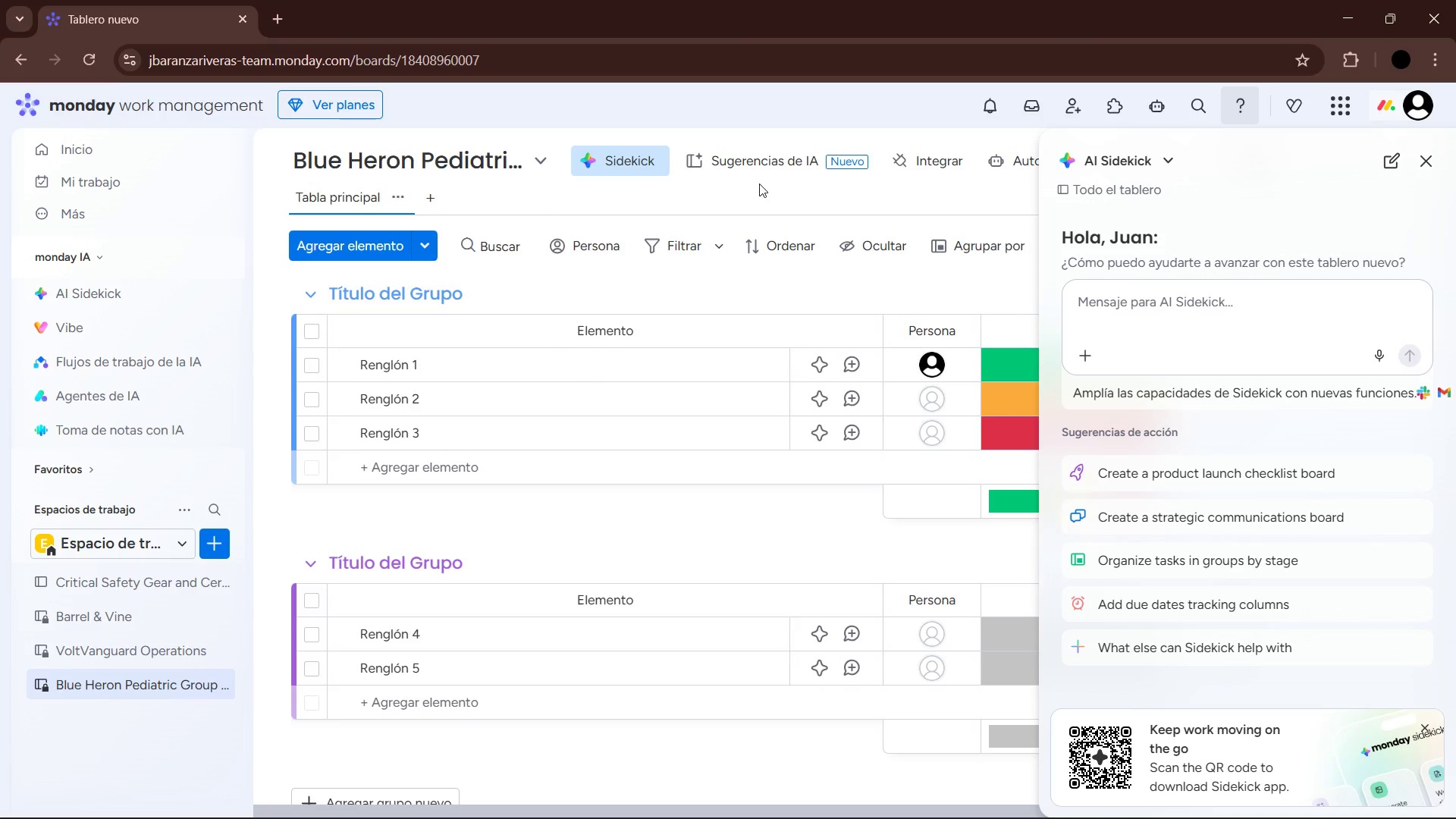 
left_click([1436, 158])
 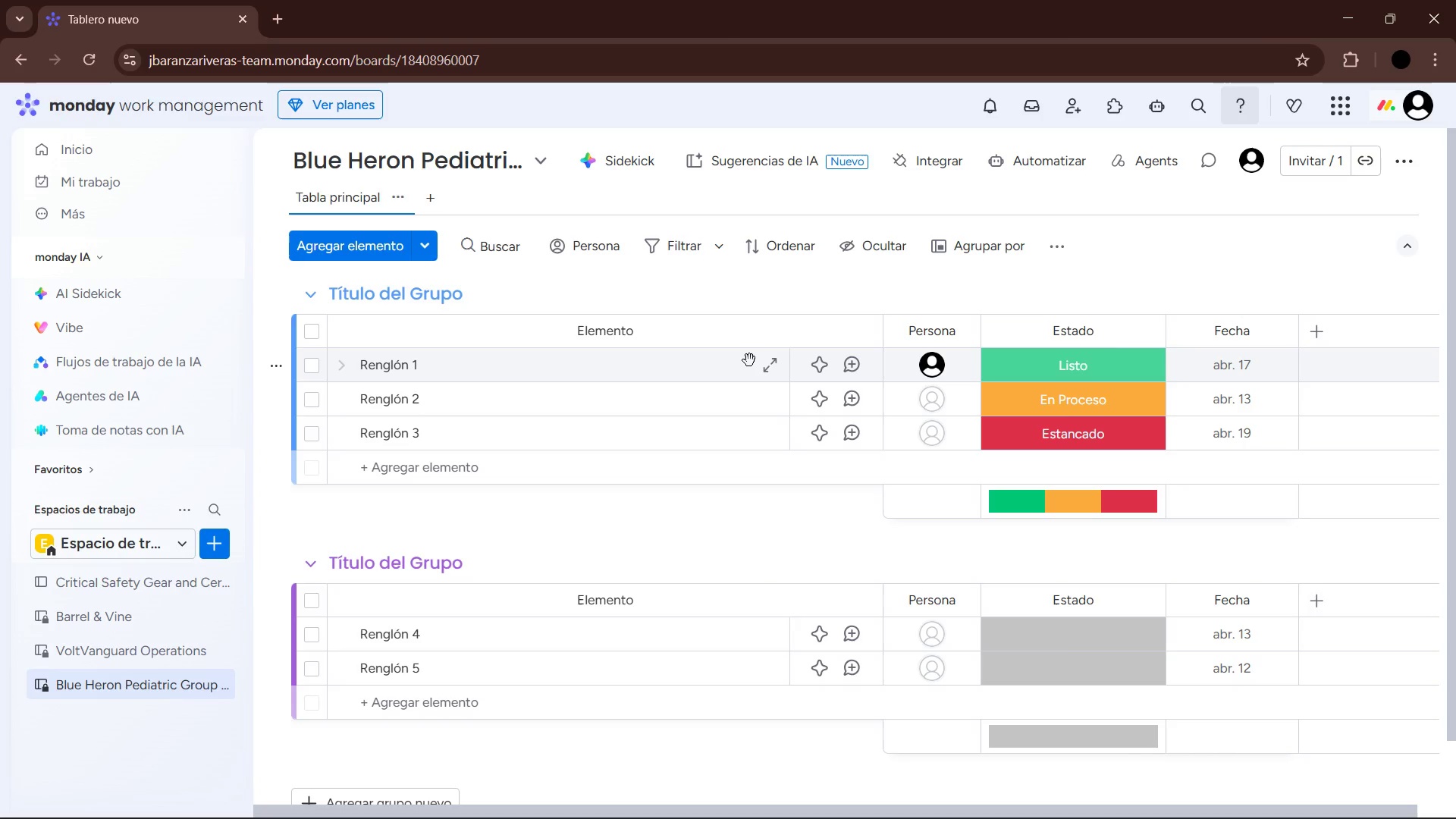 
wait(13.99)
 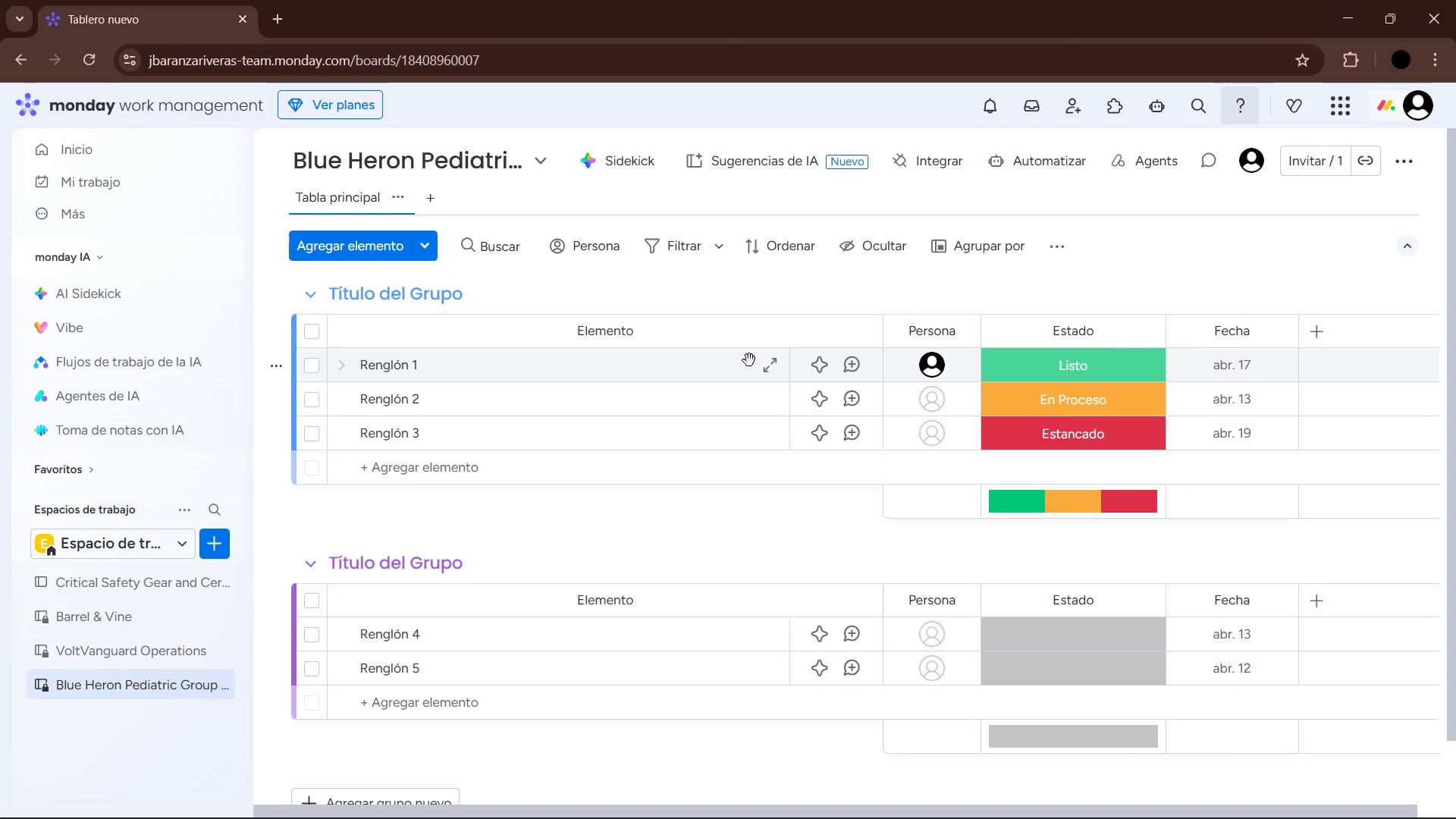 
mouse_move([791, 359])
 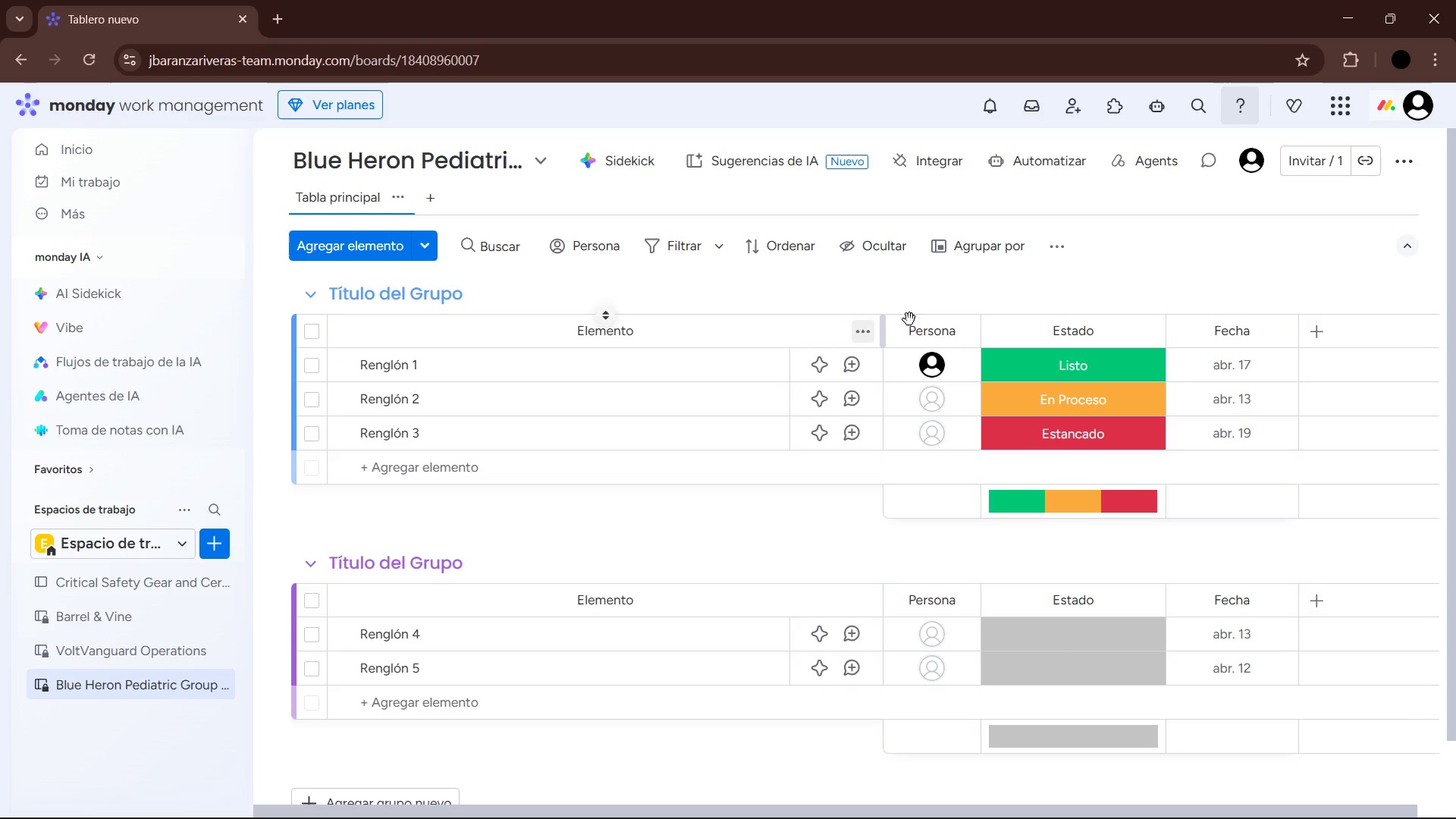 
left_click([966, 332])
 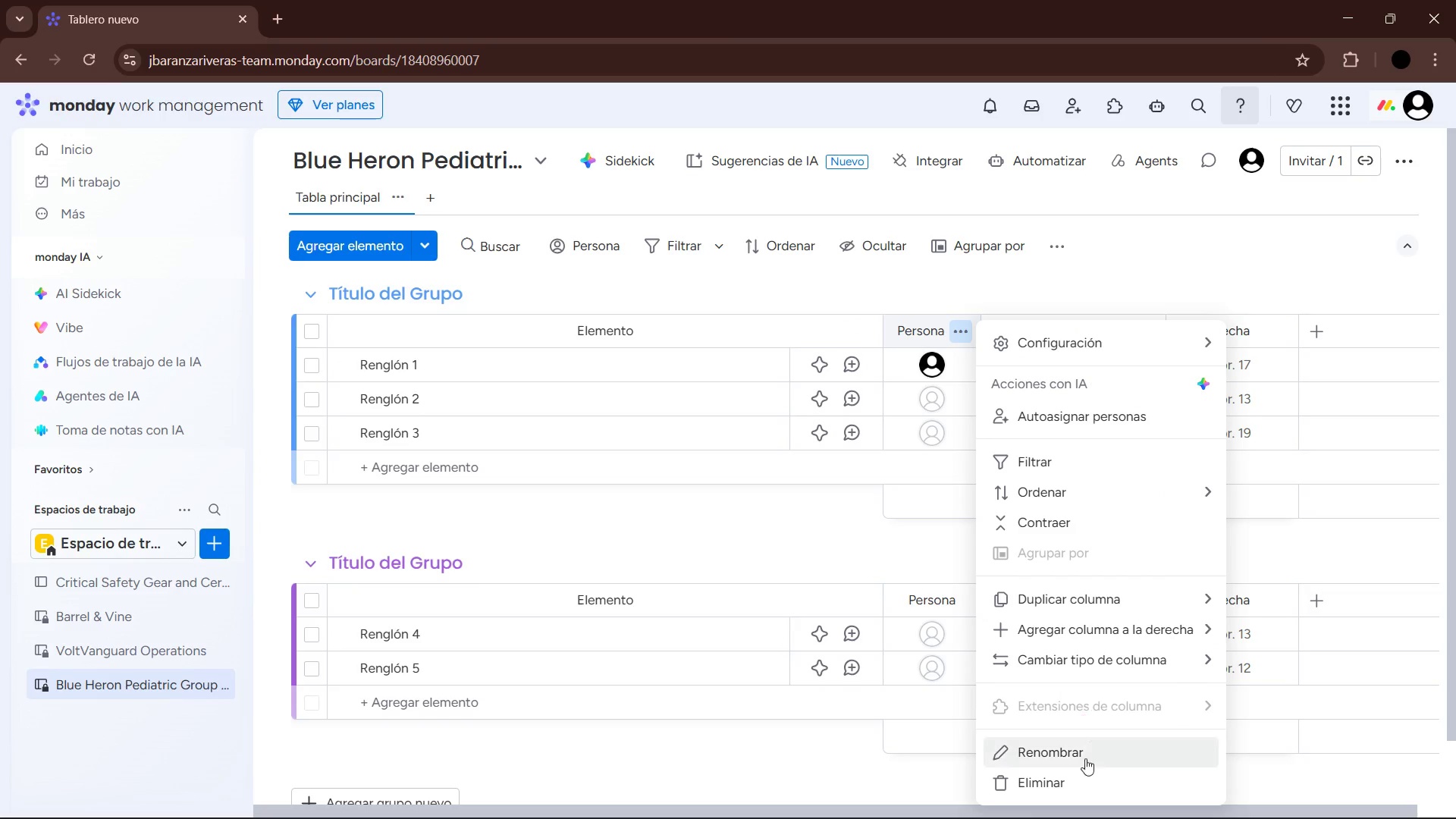 
left_click([1087, 785])
 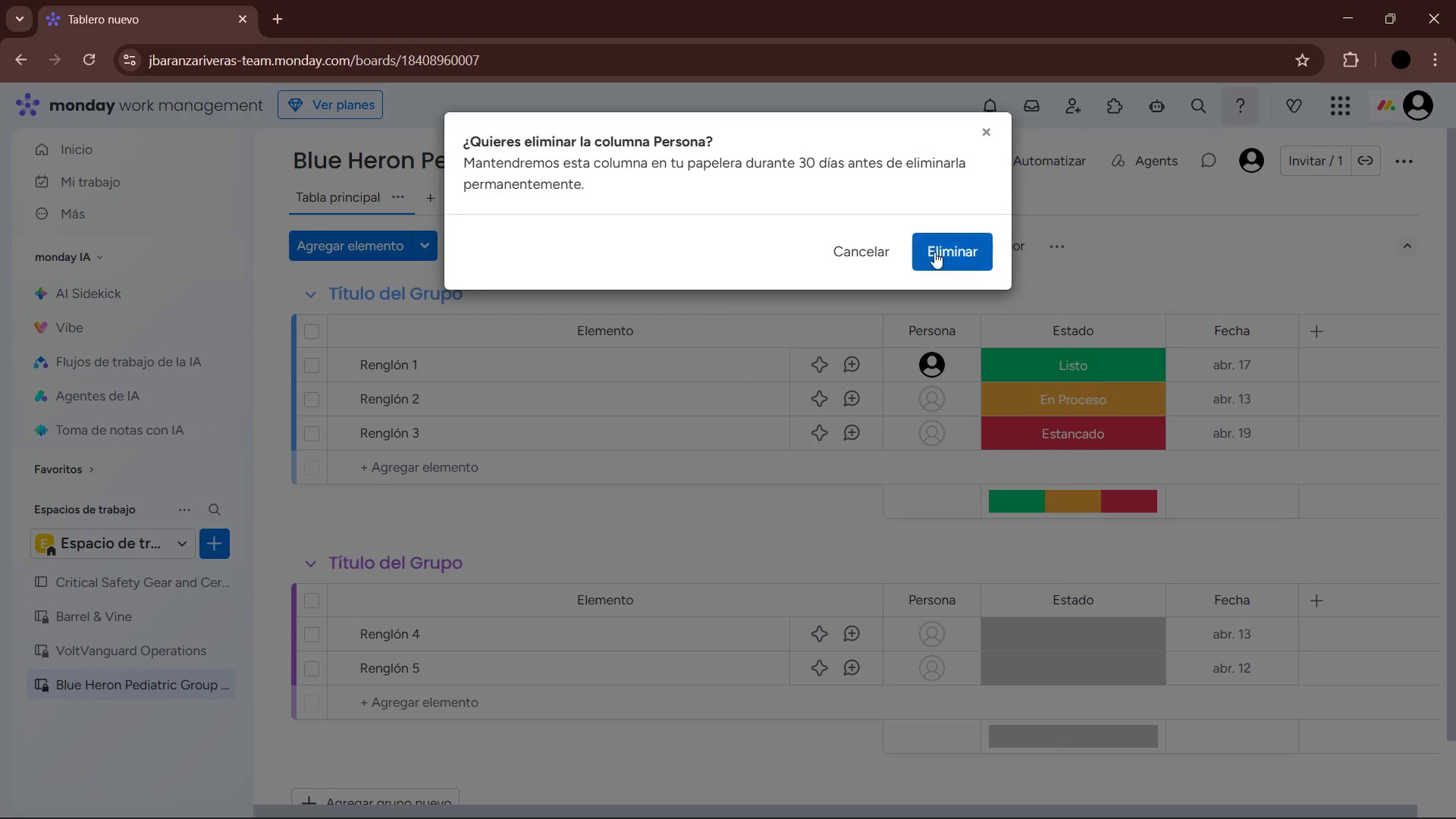 
left_click([954, 262])
 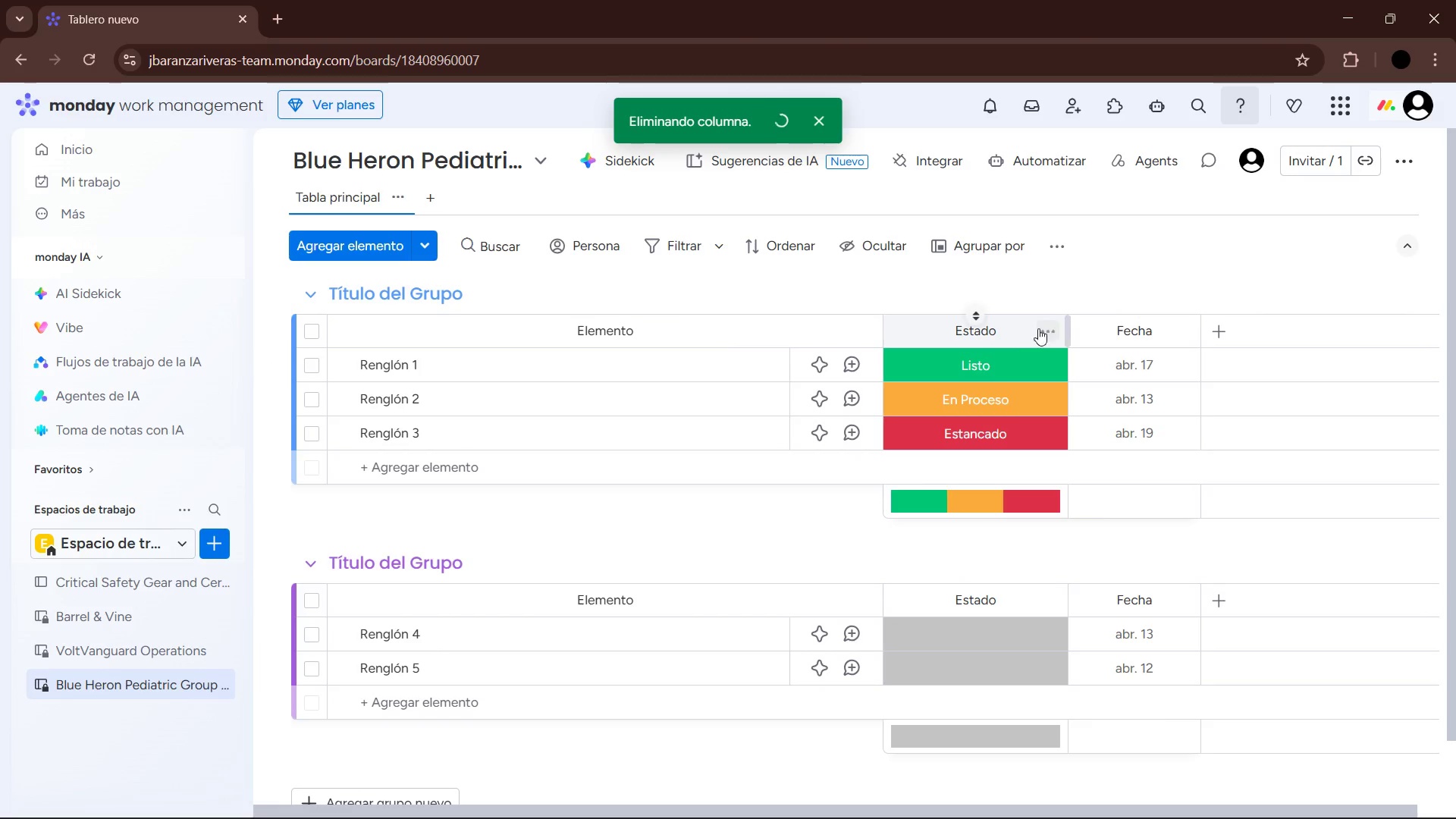 
left_click([1045, 330])
 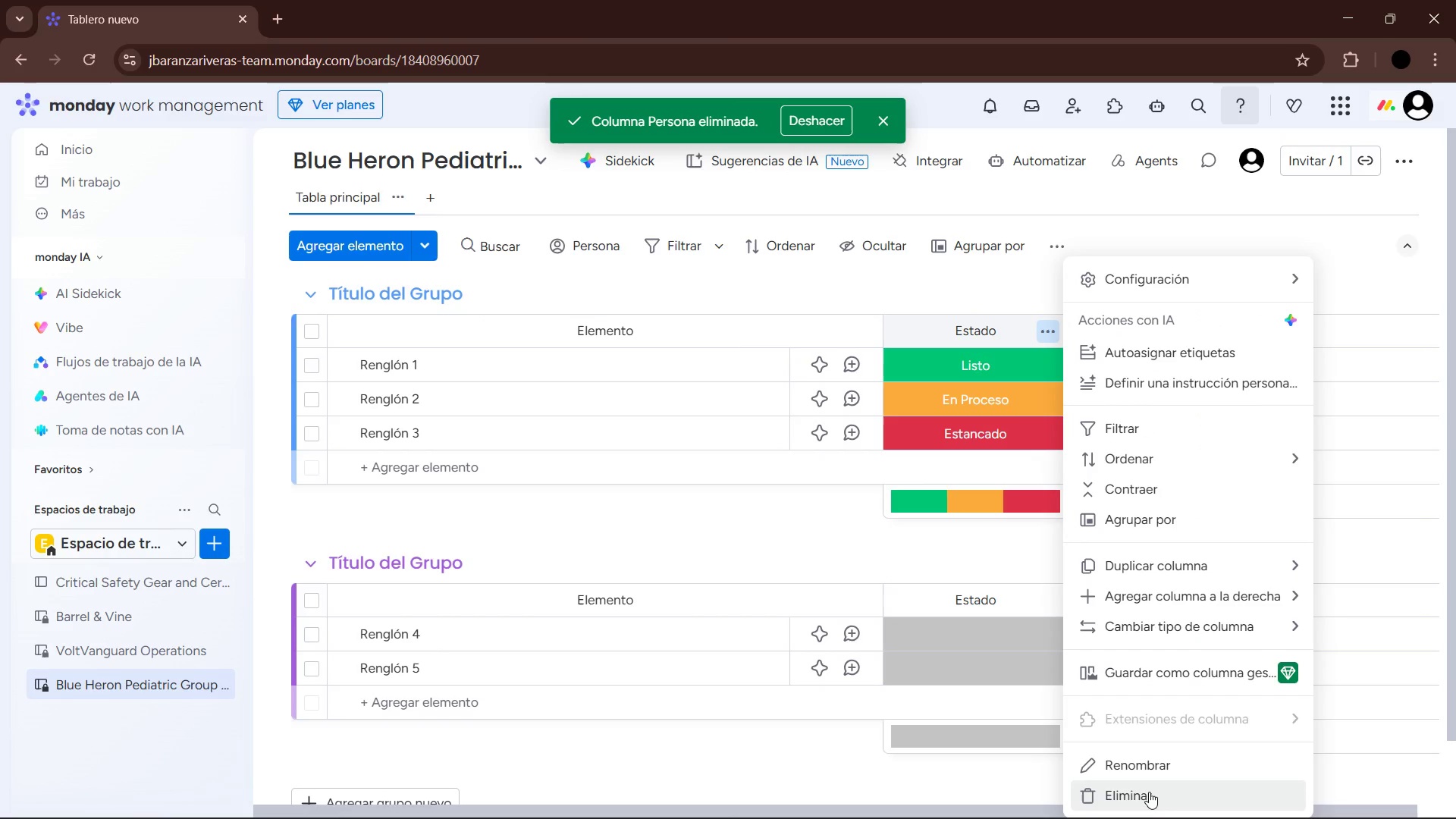 
left_click([1163, 795])
 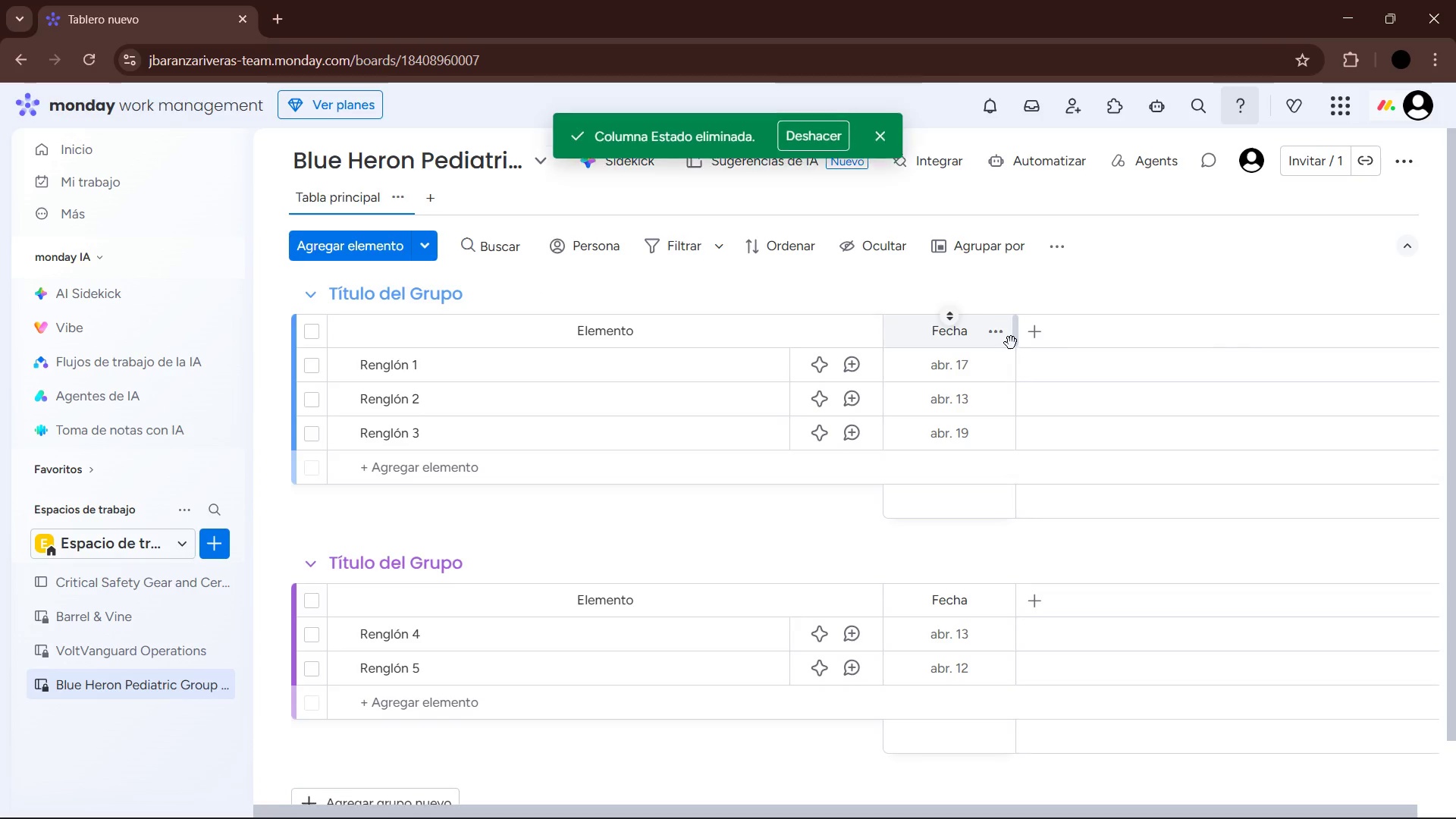 
left_click([1006, 336])
 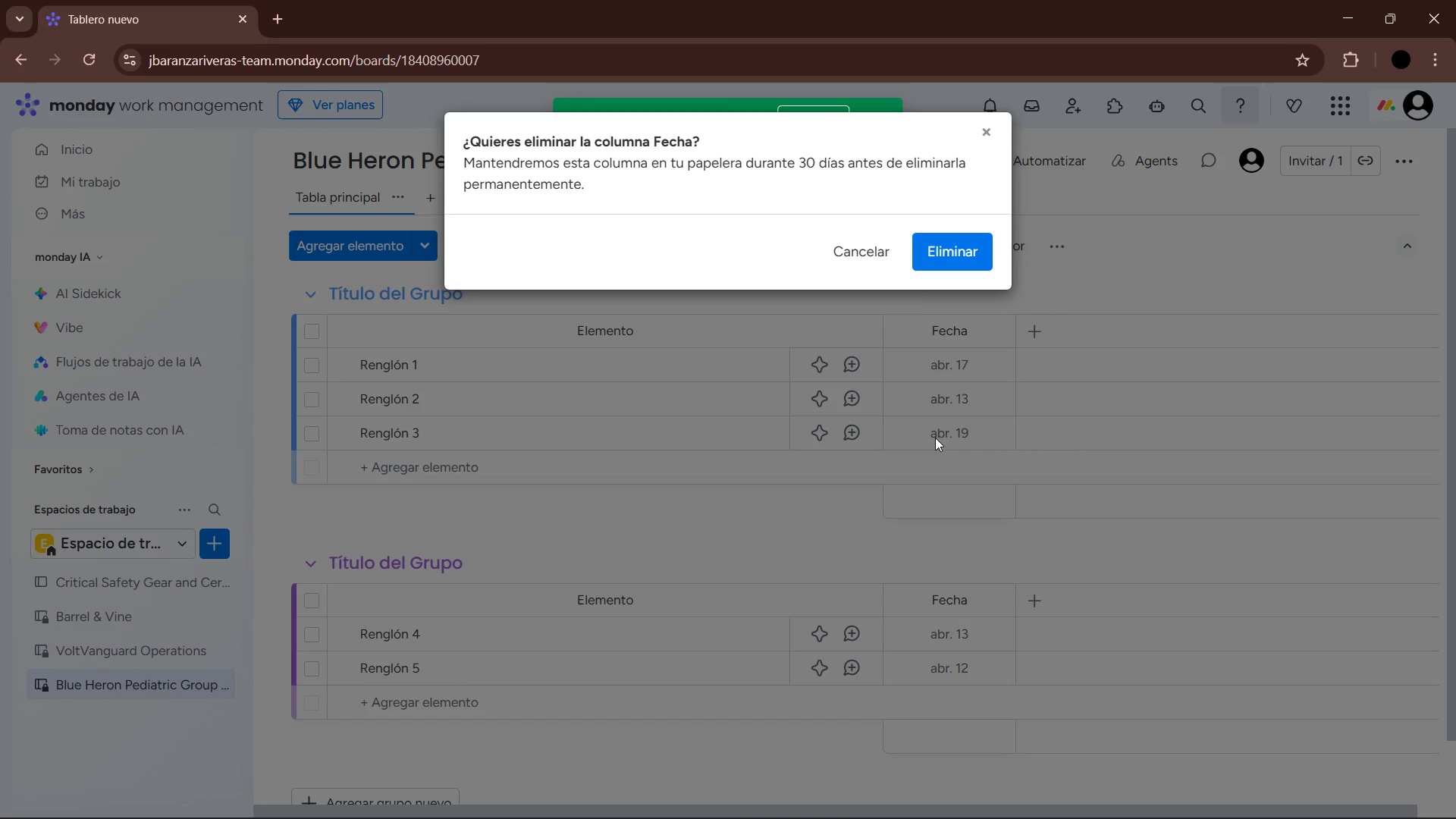 
left_click([955, 253])
 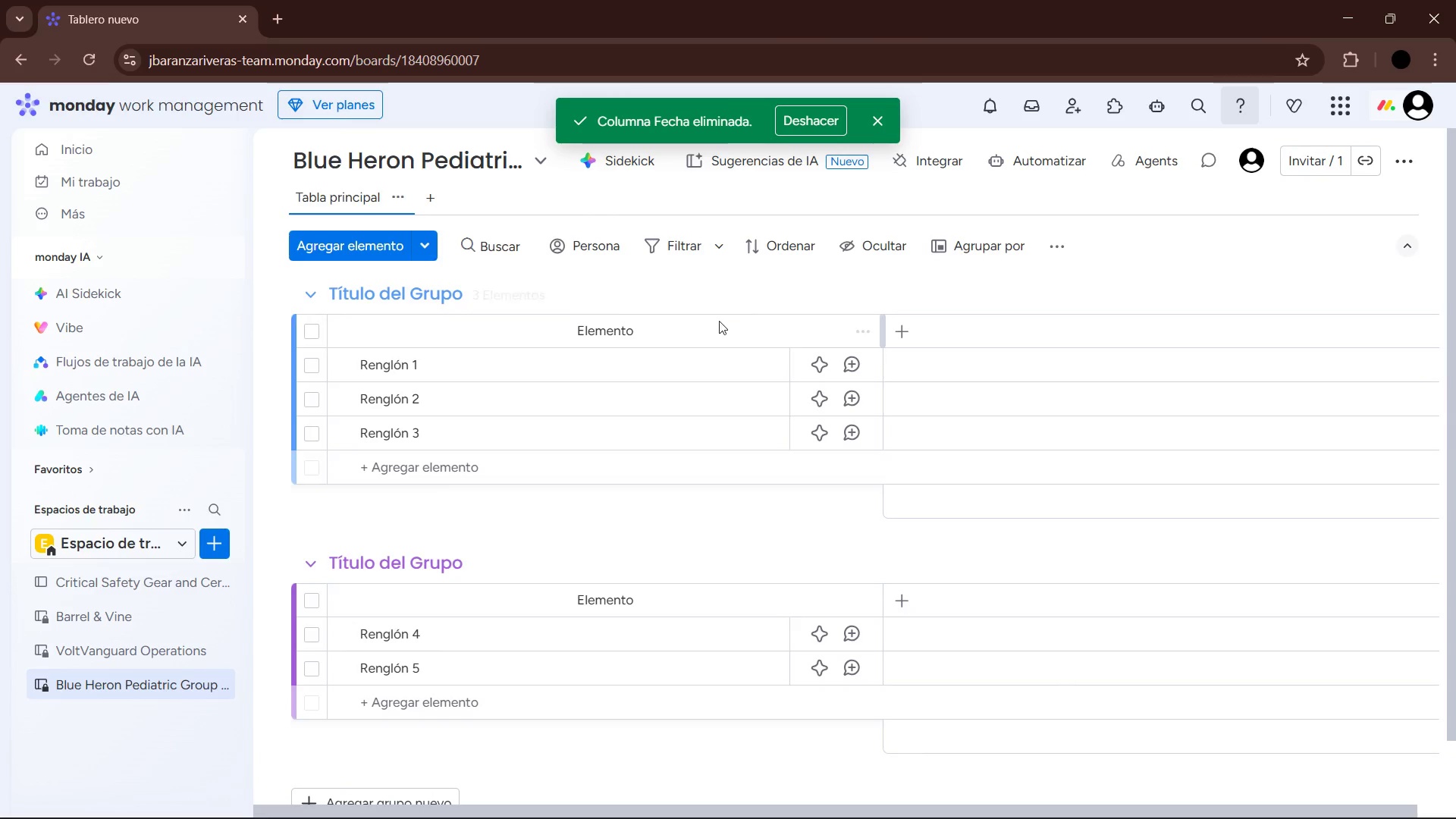 
wait(7.97)
 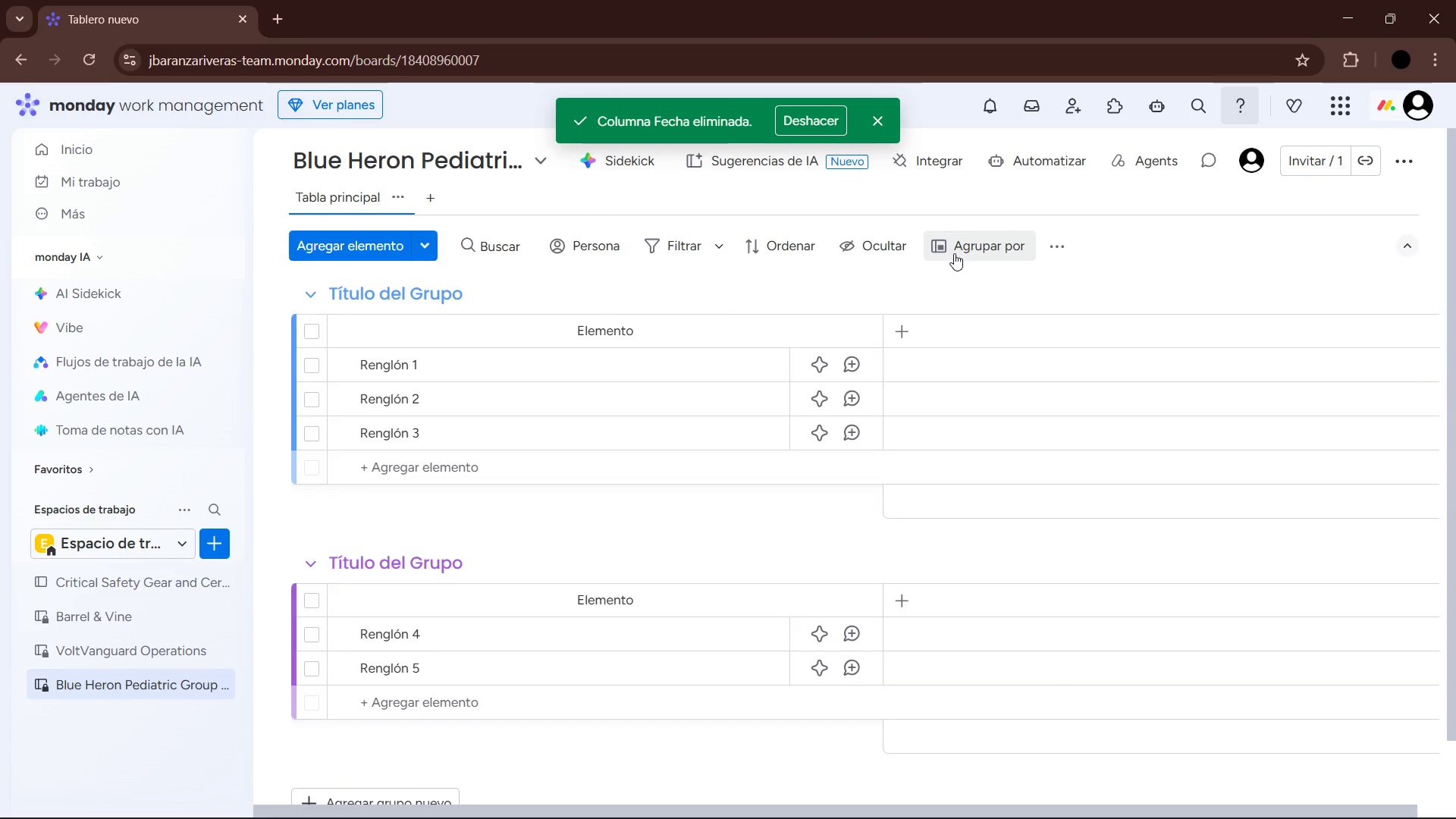 
left_click_drag(start_coordinate=[457, 297], to_coordinate=[396, 293])
 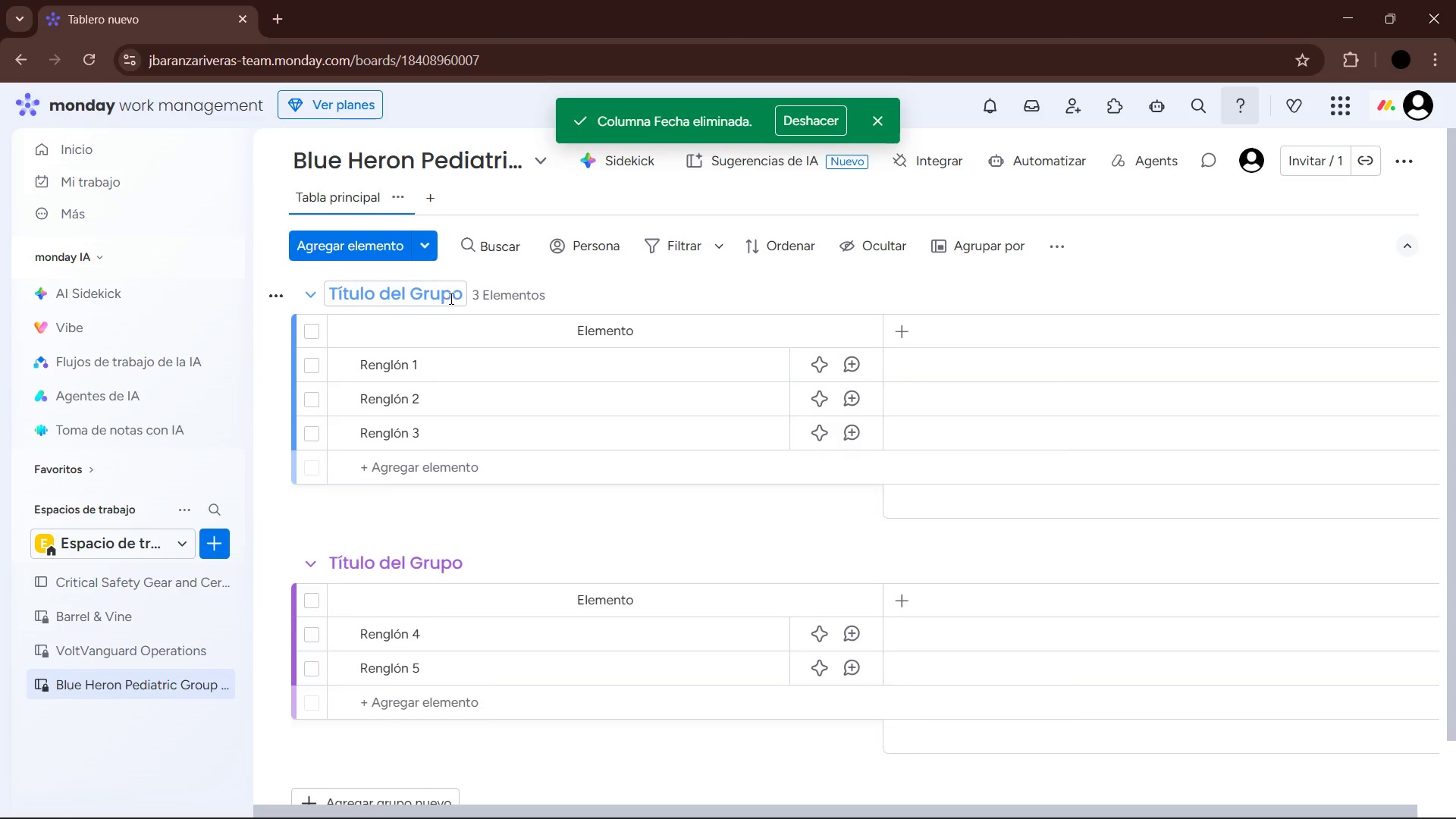 
left_click([455, 296])
 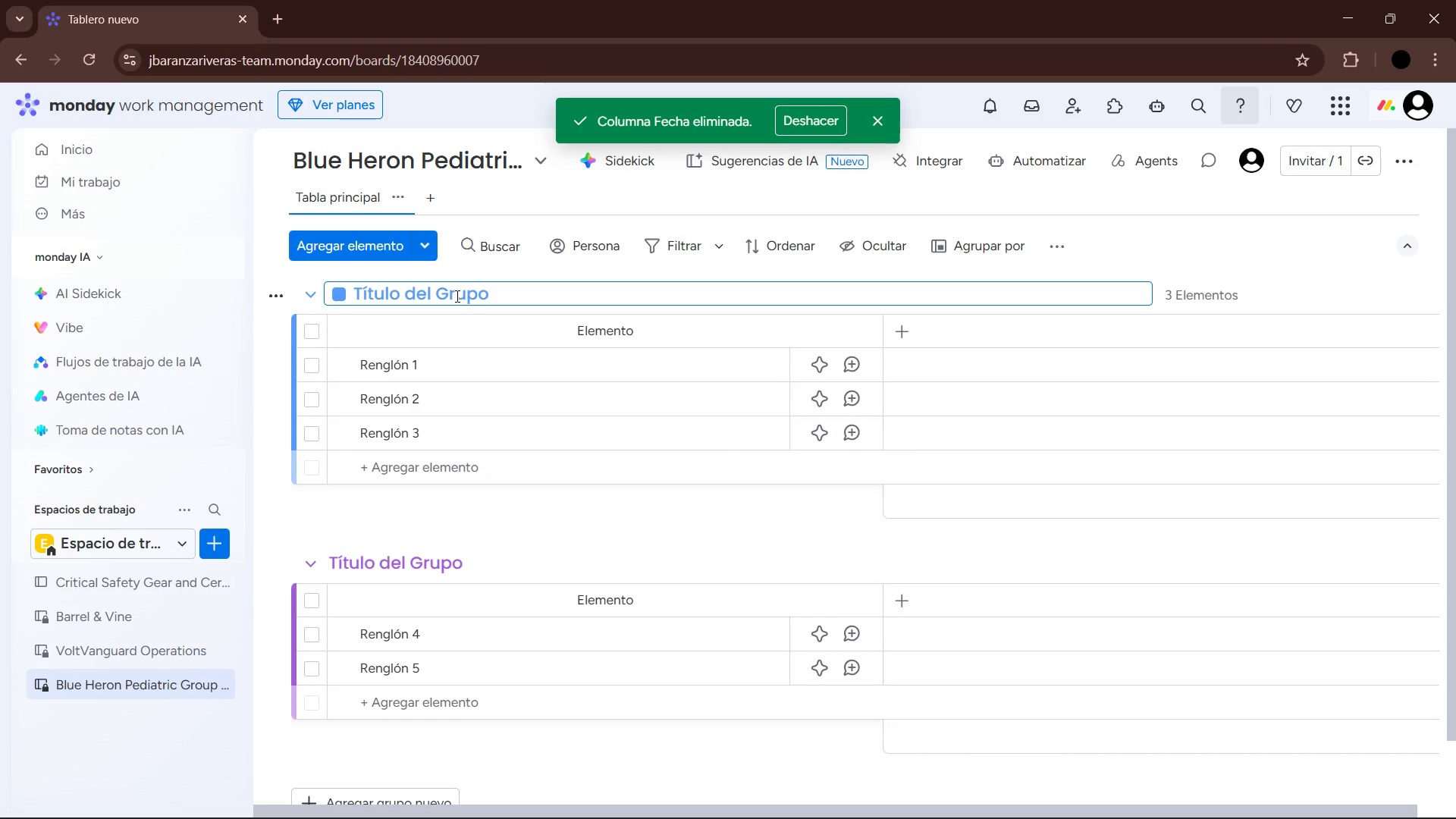 
key(Control+ControlLeft)
 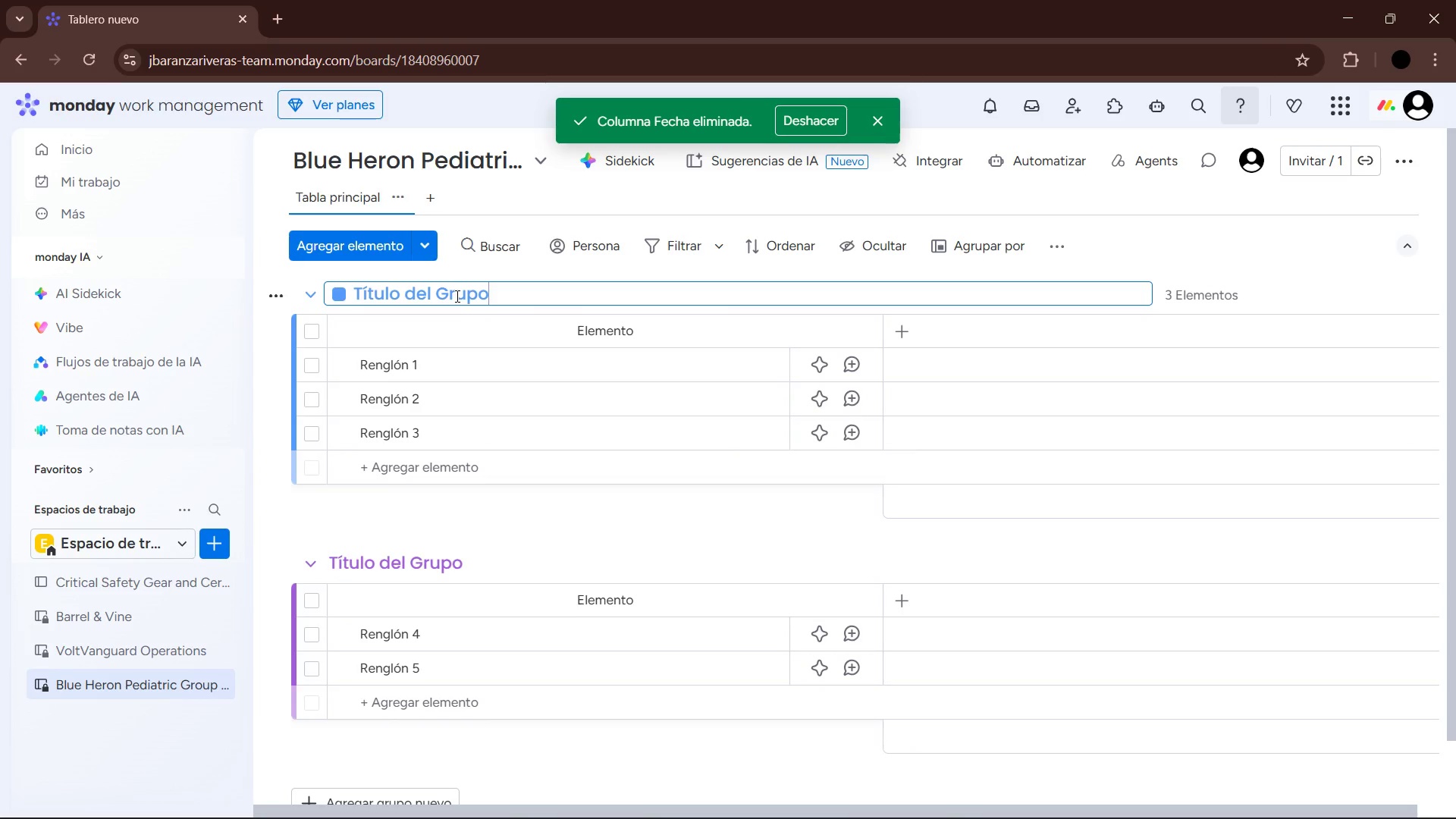 
key(Control+A)
 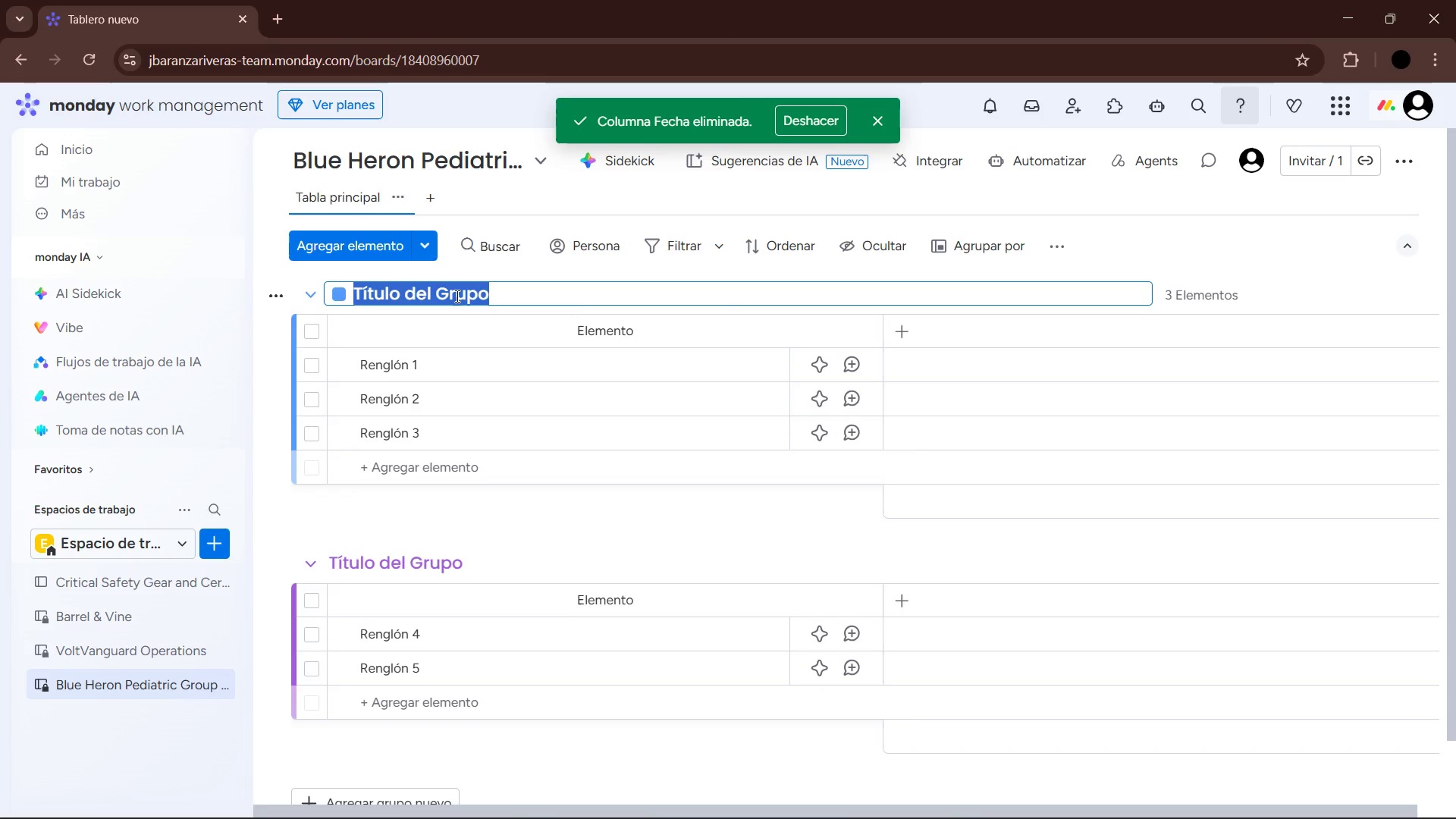 
type(Upcoming Events)
 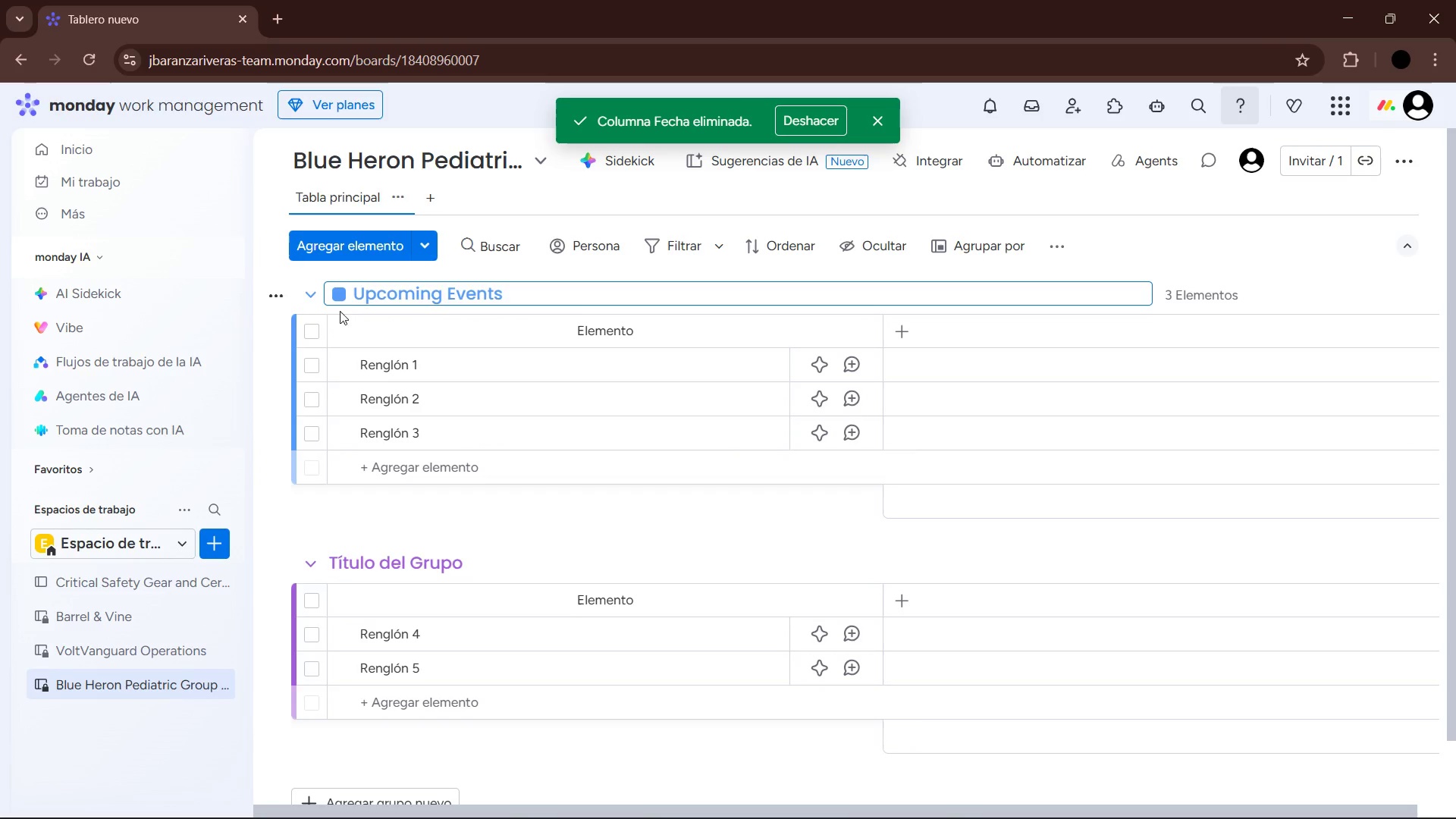 
left_click([313, 297])
 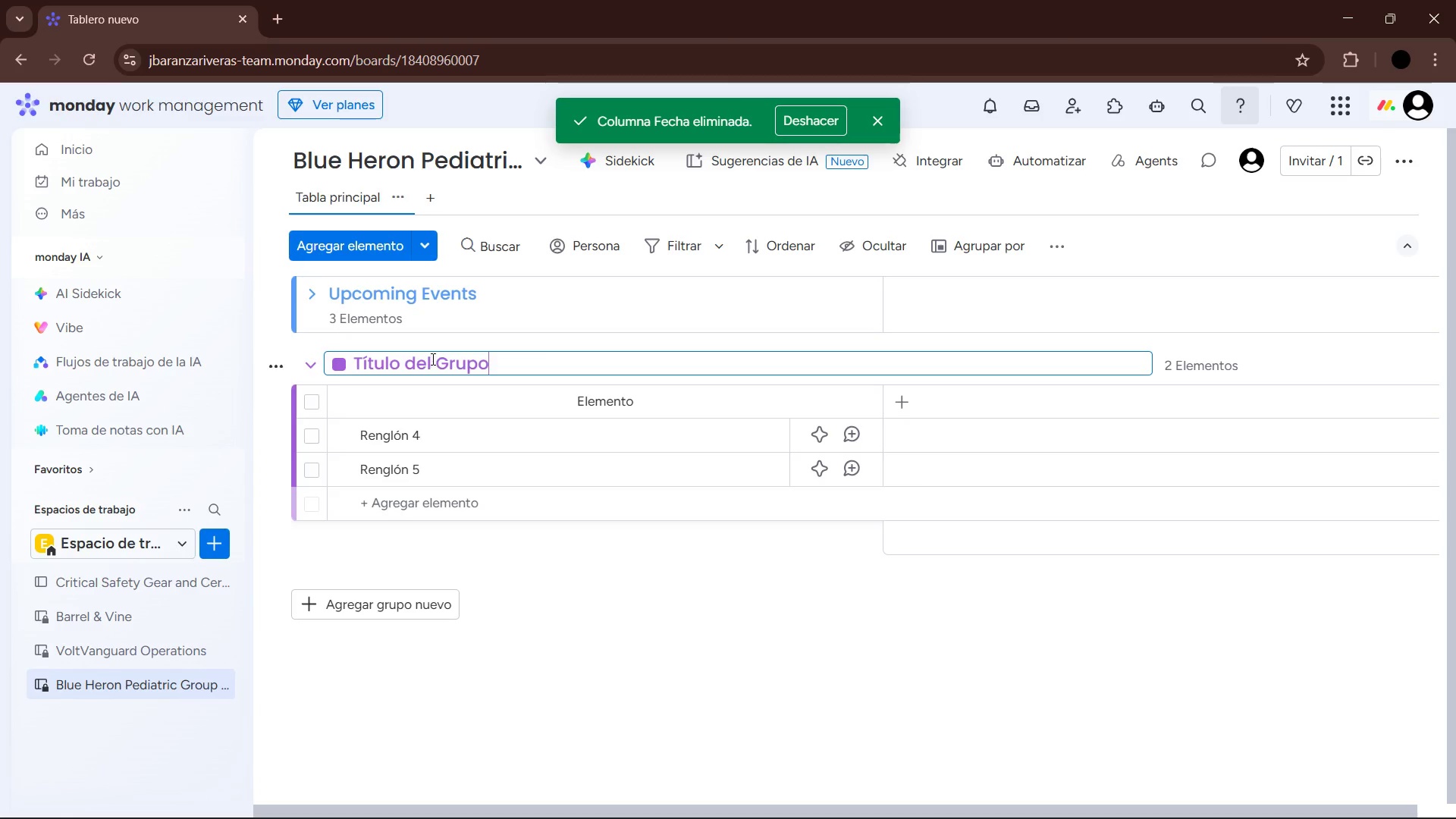 
key(Control+ControlLeft)
 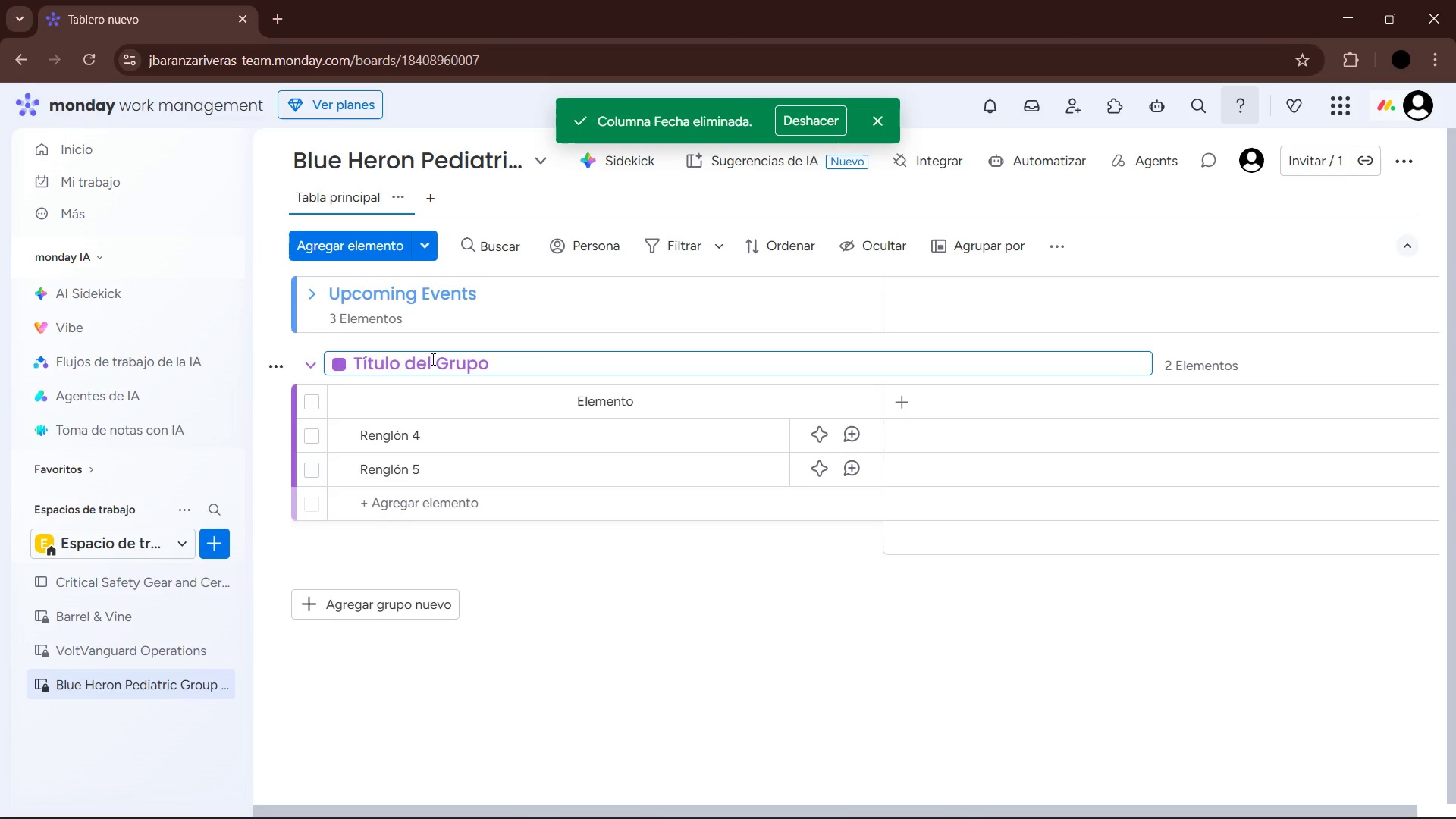 
key(Control+S)
 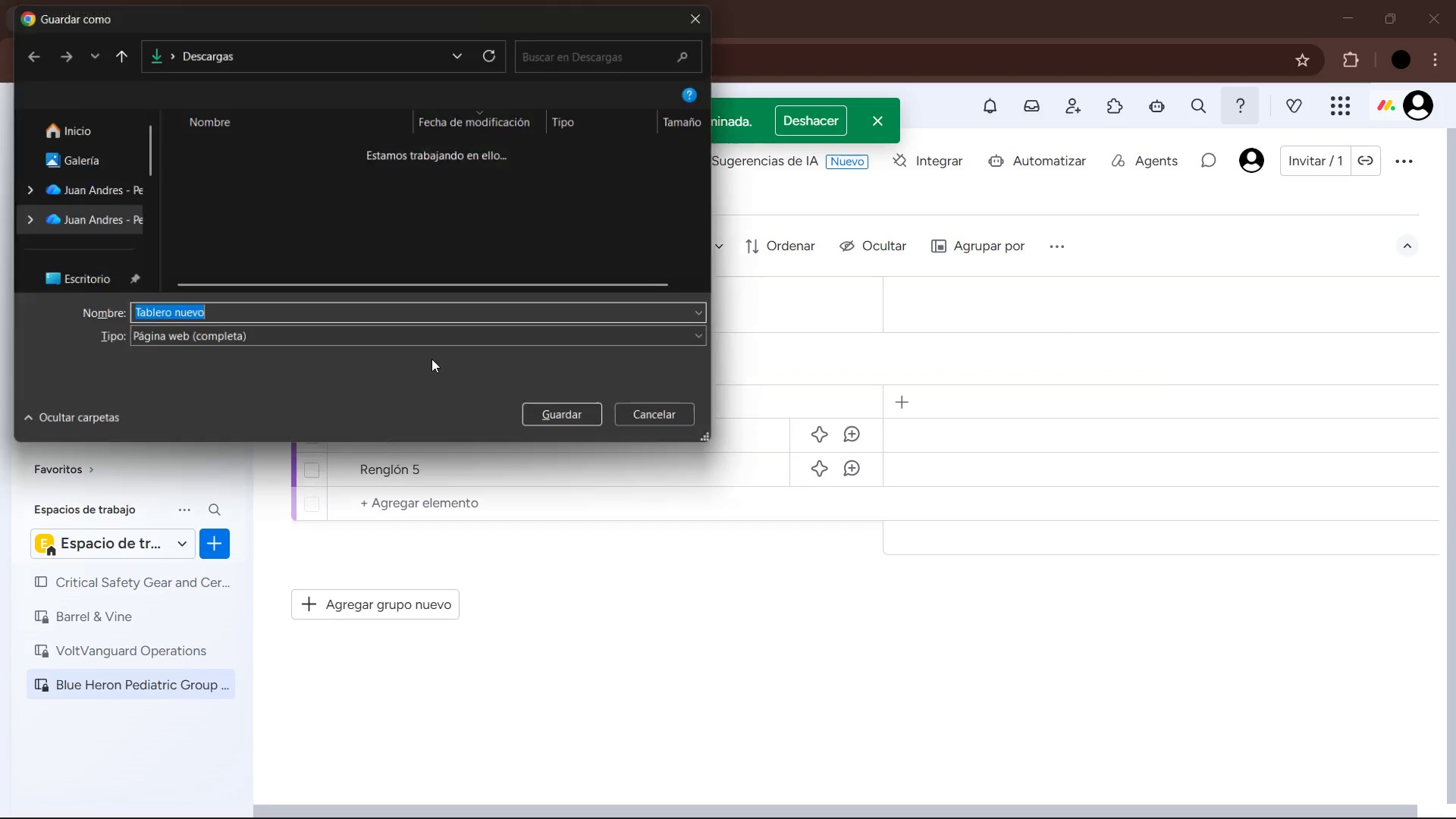 
key(Control+A)
 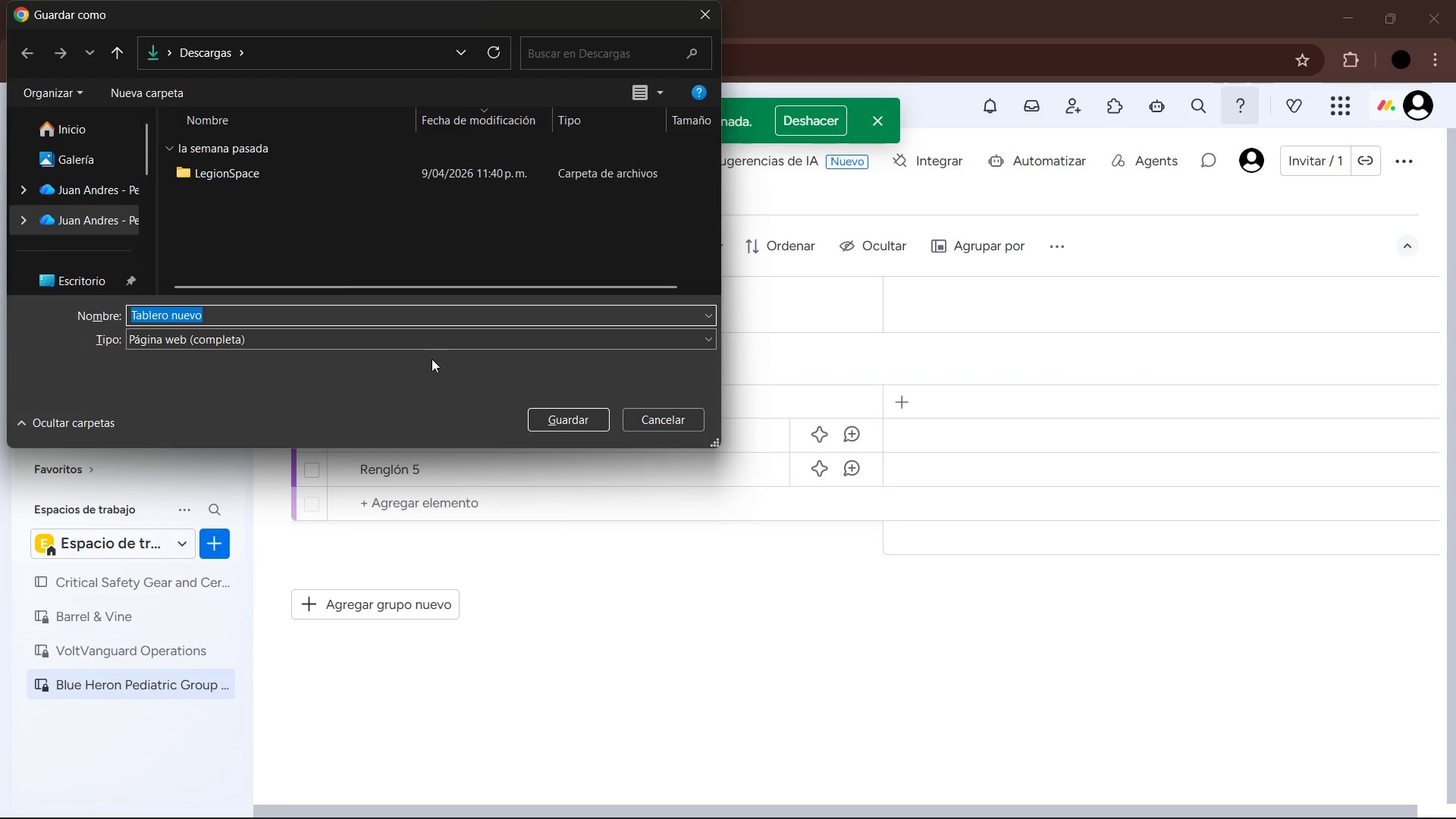 
type(Active Planning)
 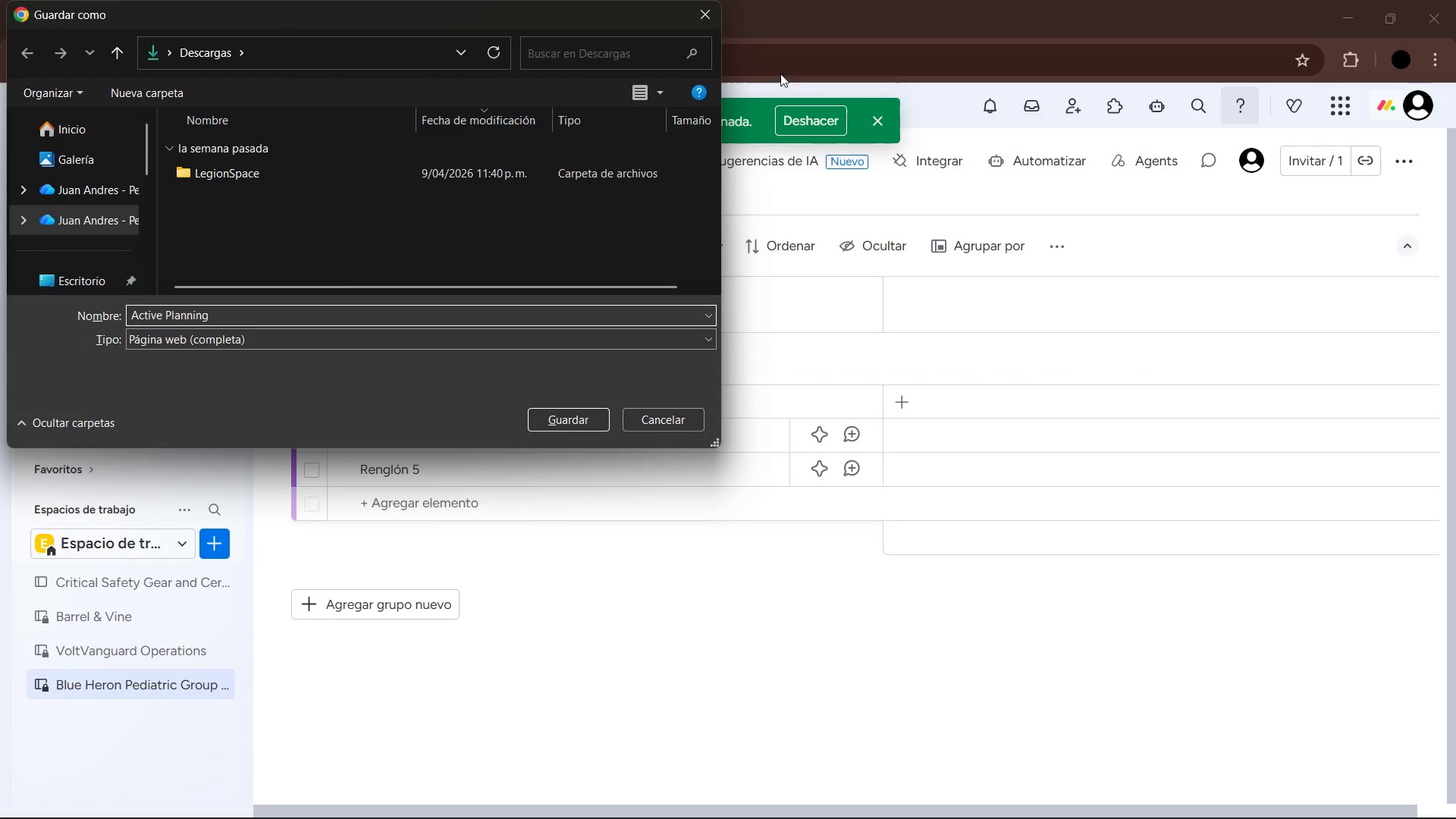 
left_click([713, 19])
 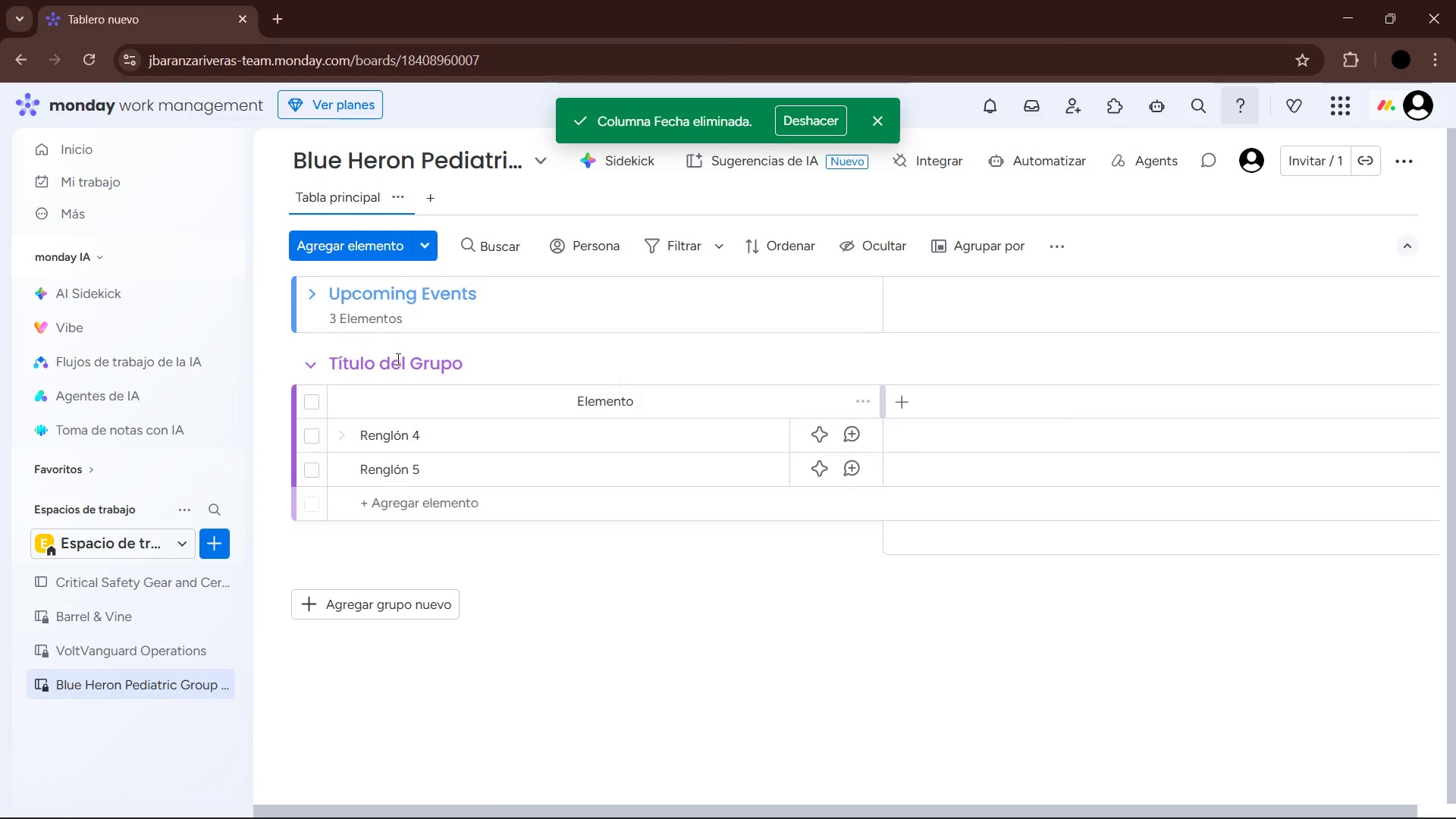 
left_click([442, 364])
 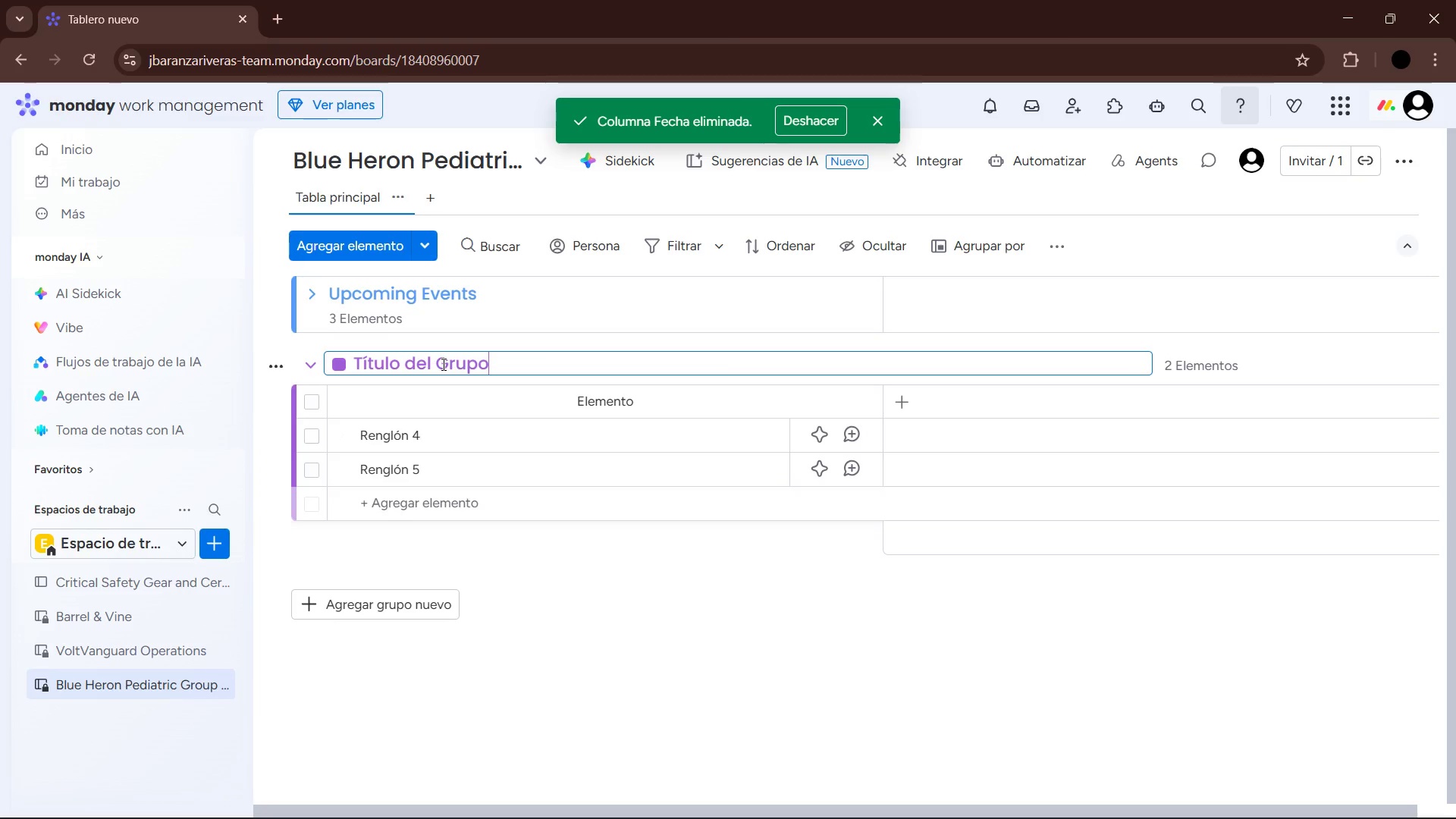 
key(Control+A)
 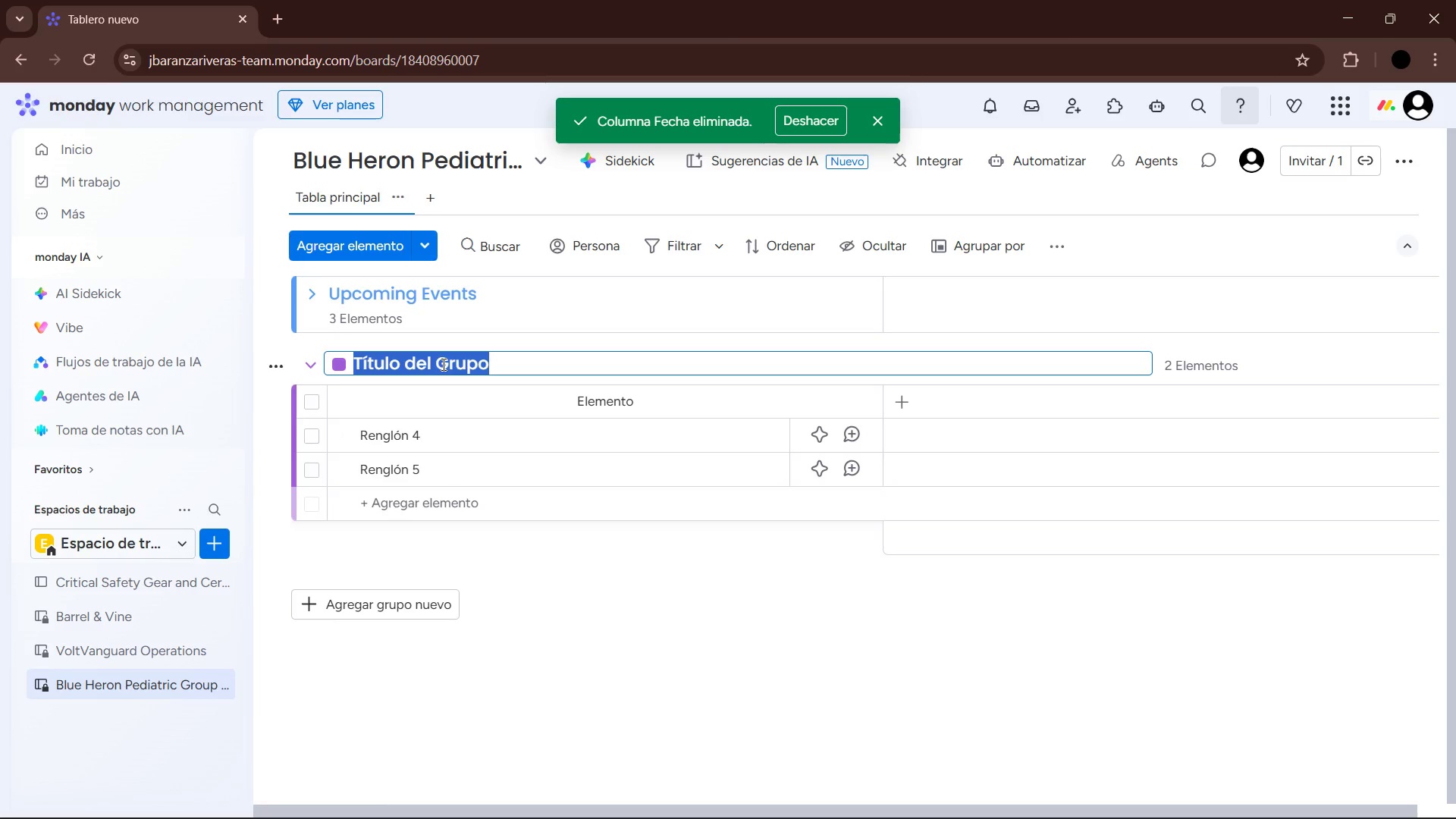 
type(Active pkla)
key(Backspace)
key(Backspace)
key(Backspace)
key(Backspace)
type(Planning)
 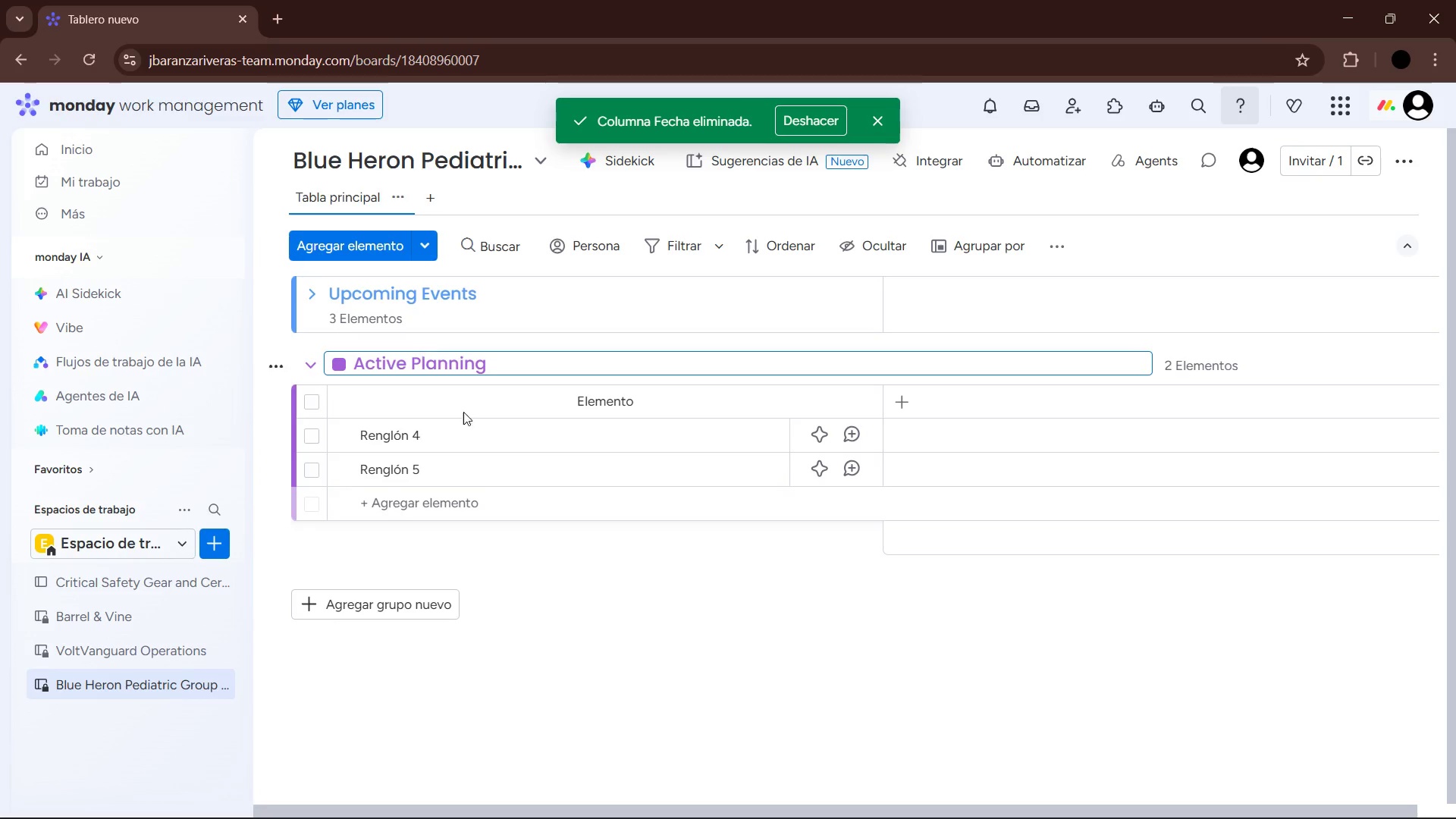 
left_click([620, 621])
 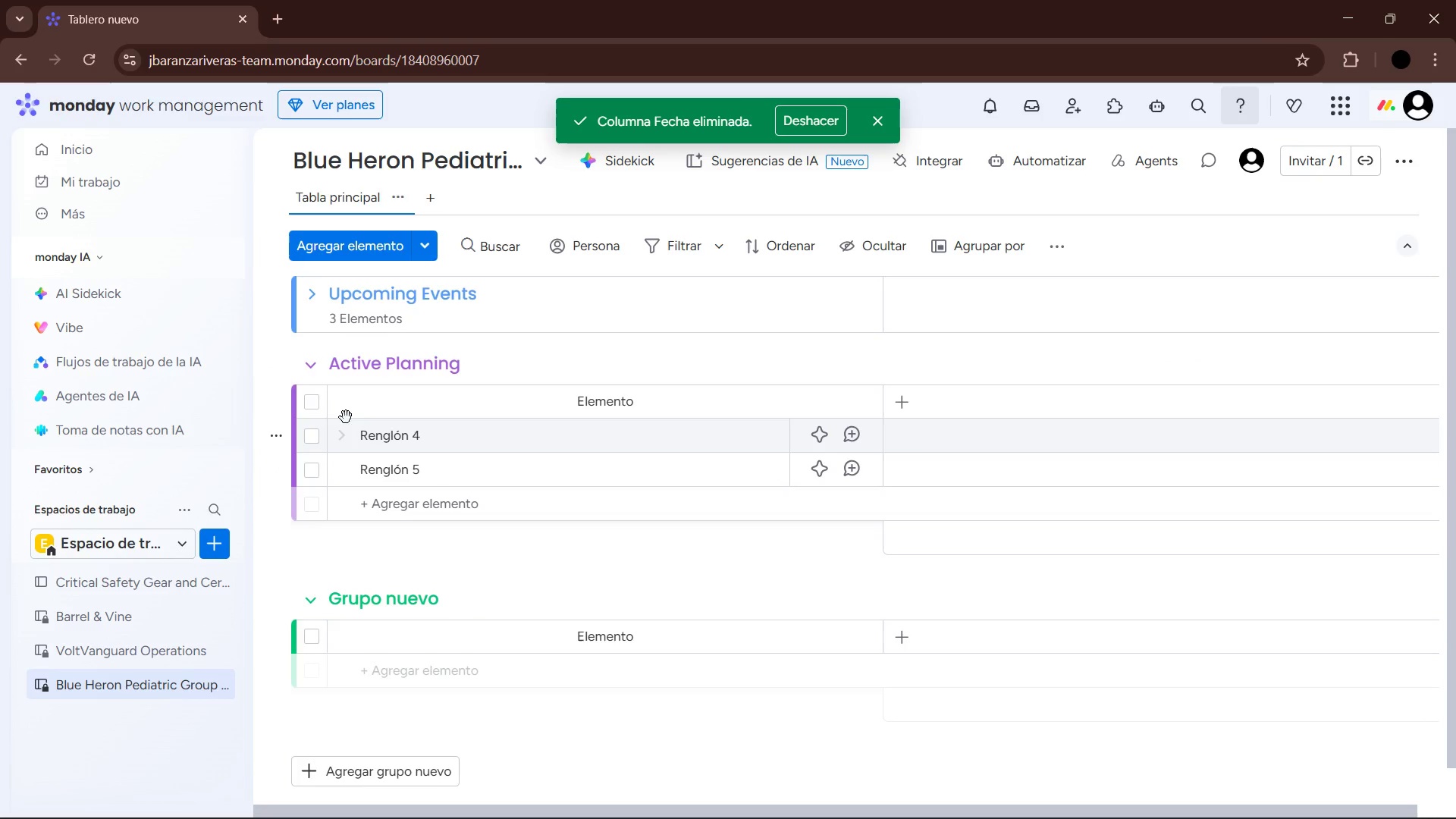 
left_click([313, 367])
 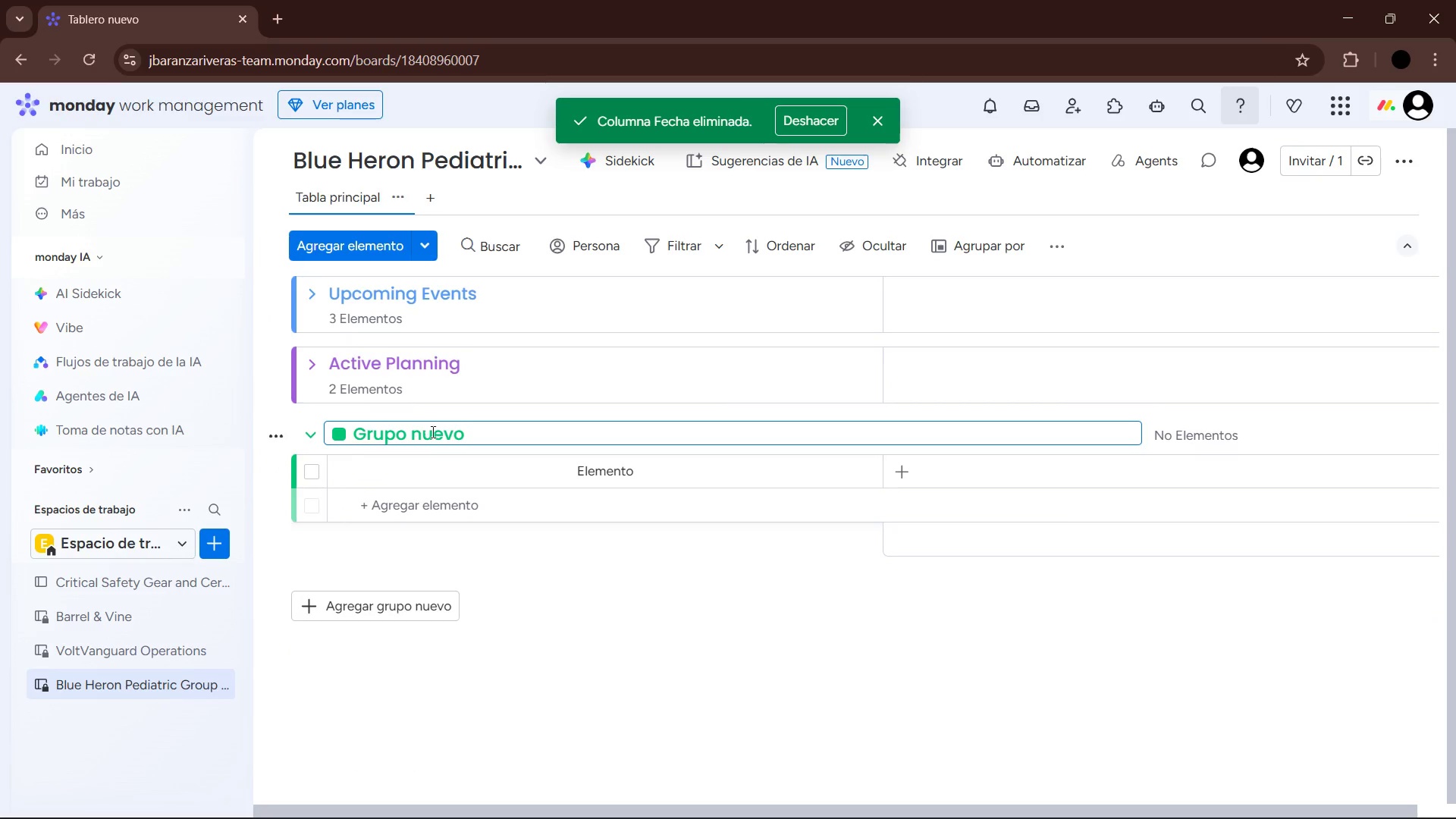 
left_click_drag(start_coordinate=[466, 438], to_coordinate=[356, 441])
 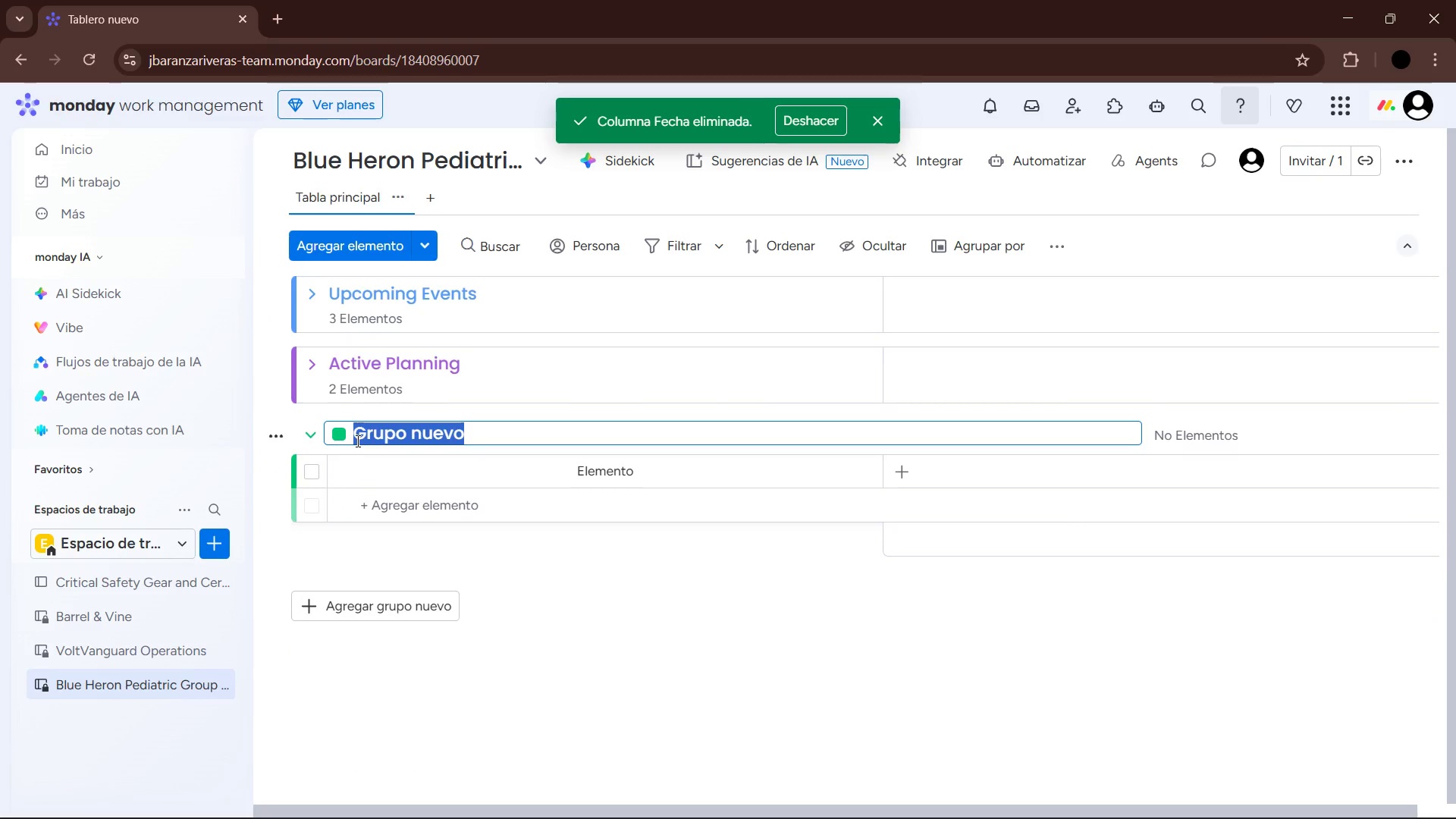 
key(Backspace)
type(Completed Events)
 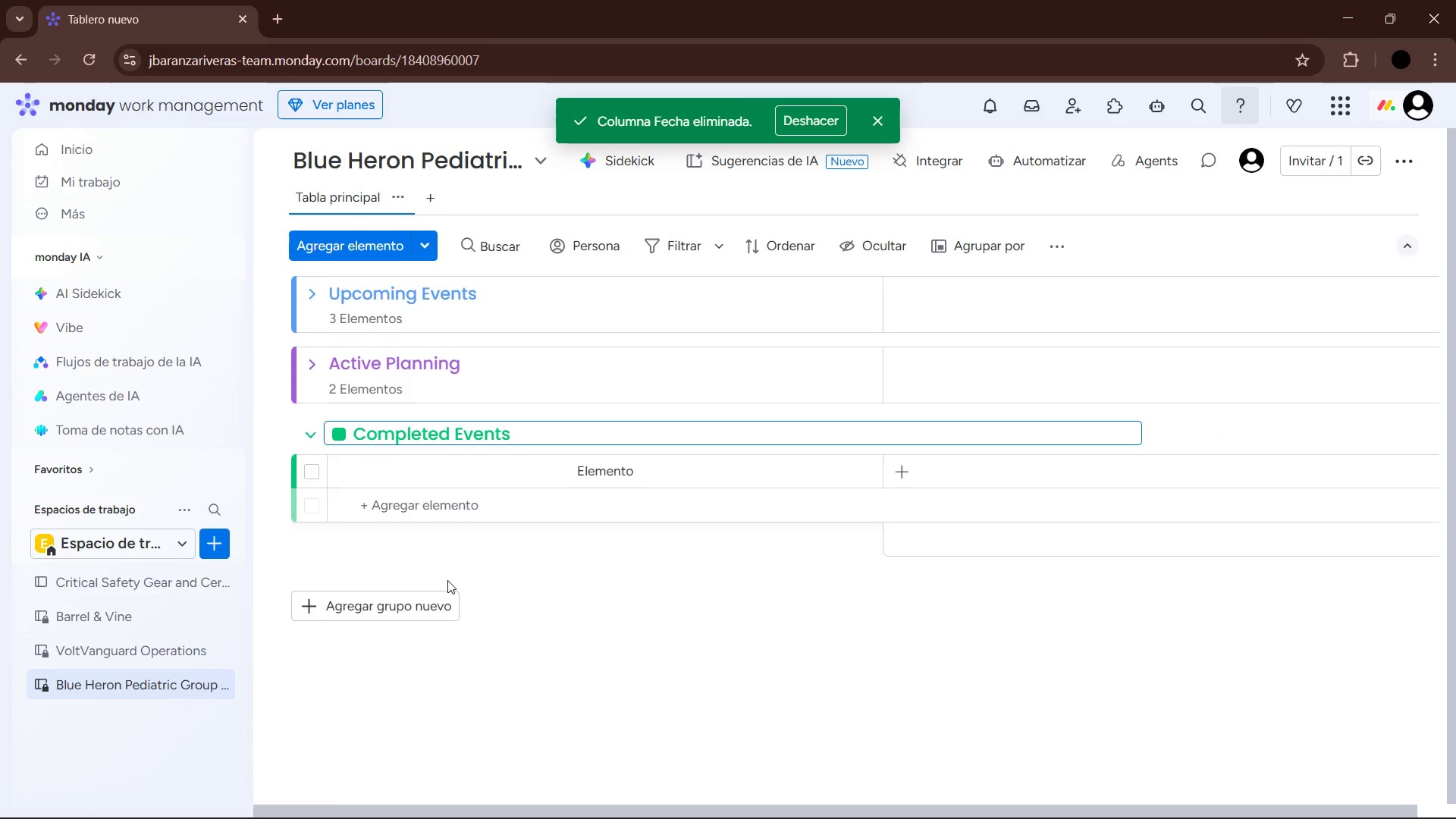 
left_click([652, 588])
 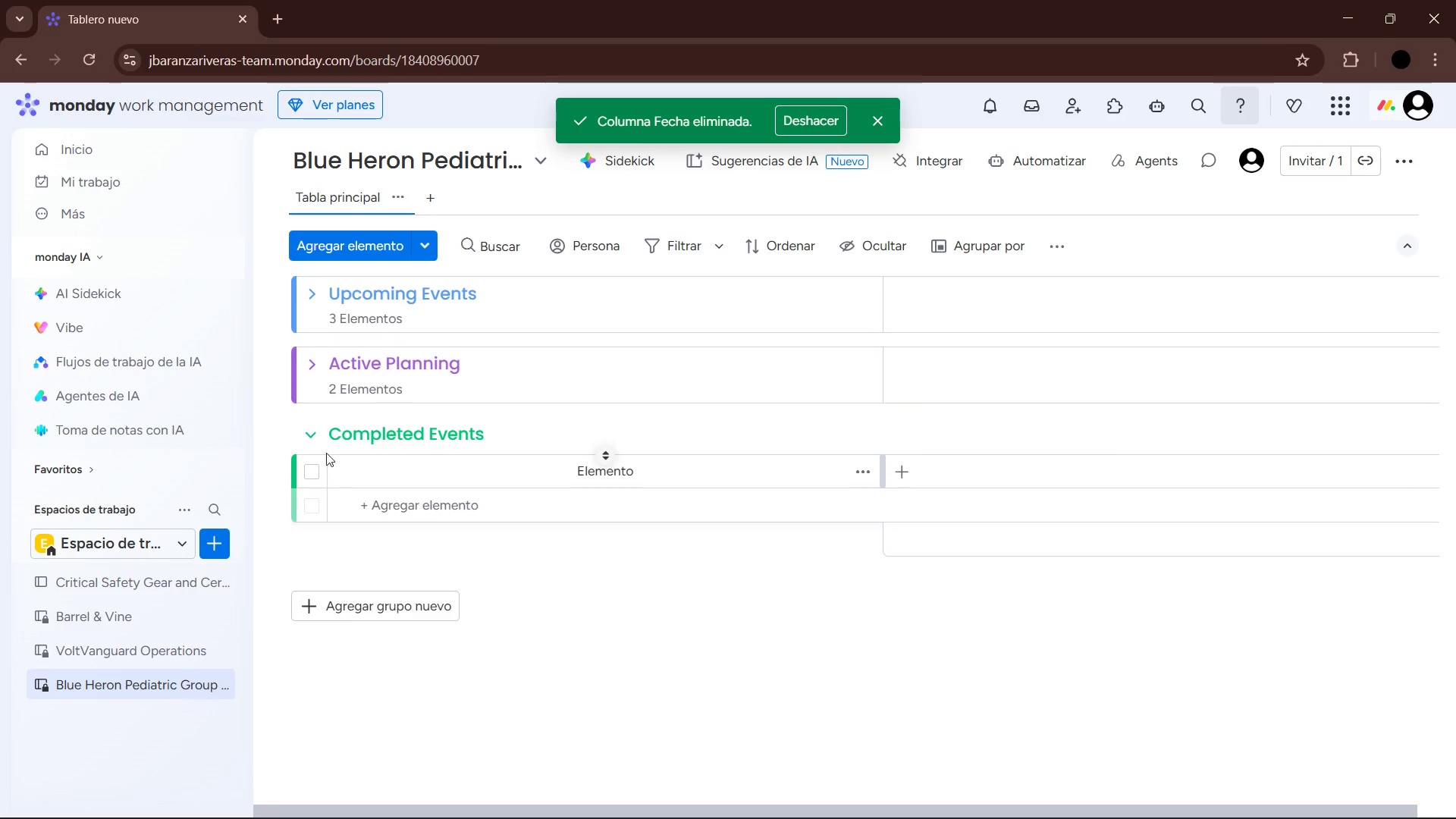 
left_click([306, 441])
 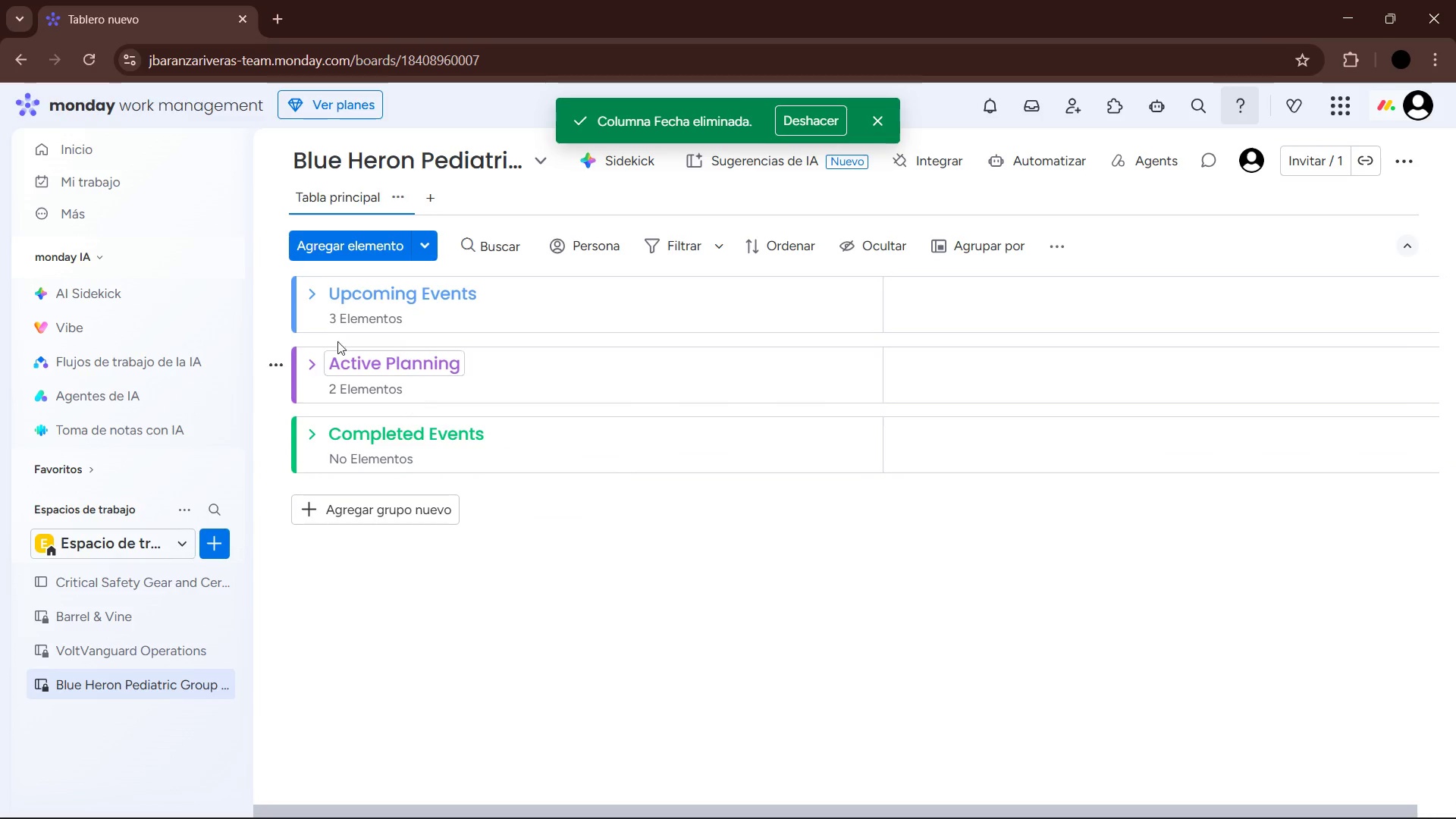 
left_click([309, 300])
 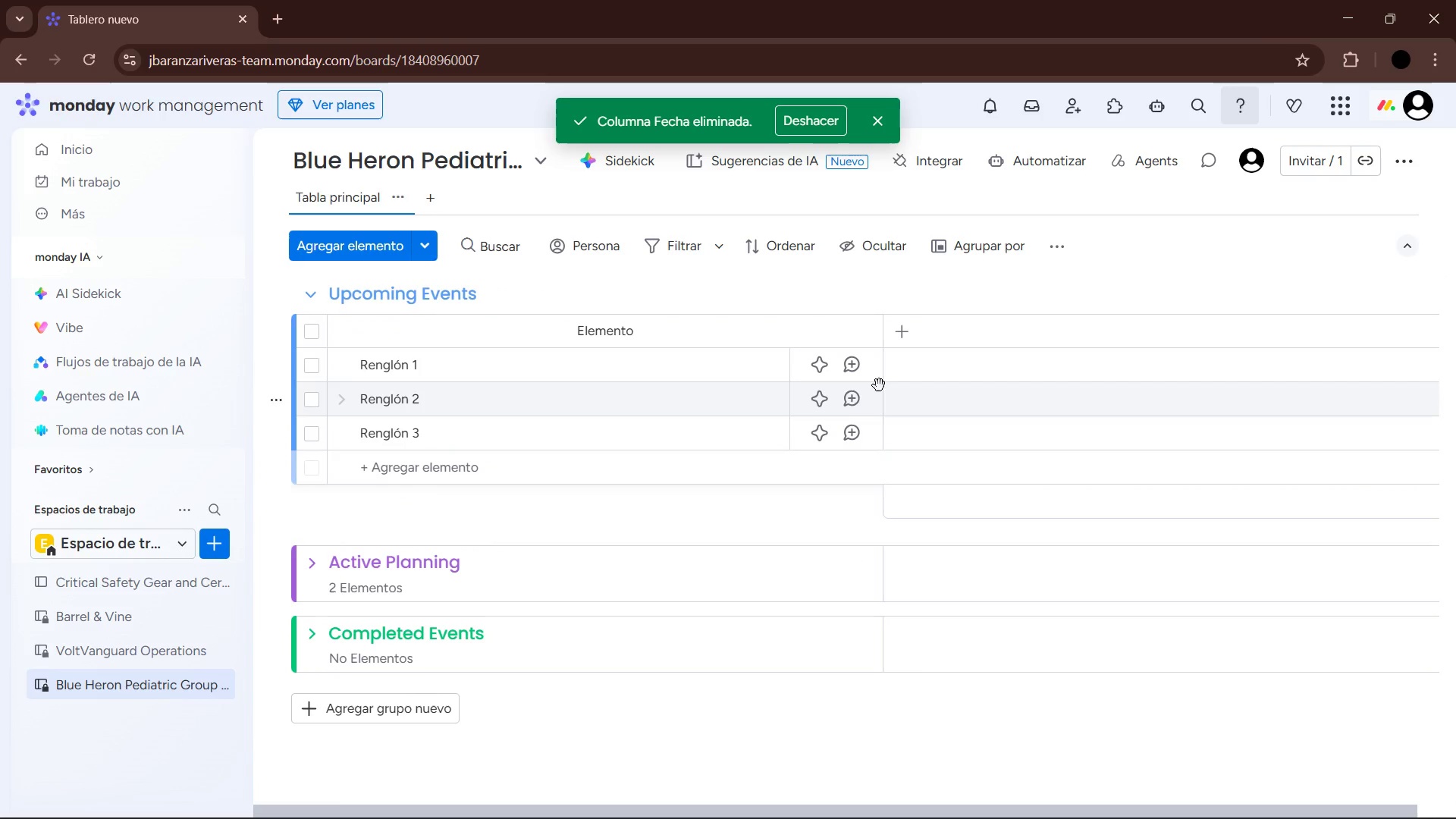 
left_click_drag(start_coordinate=[882, 334], to_coordinate=[880, 328])
 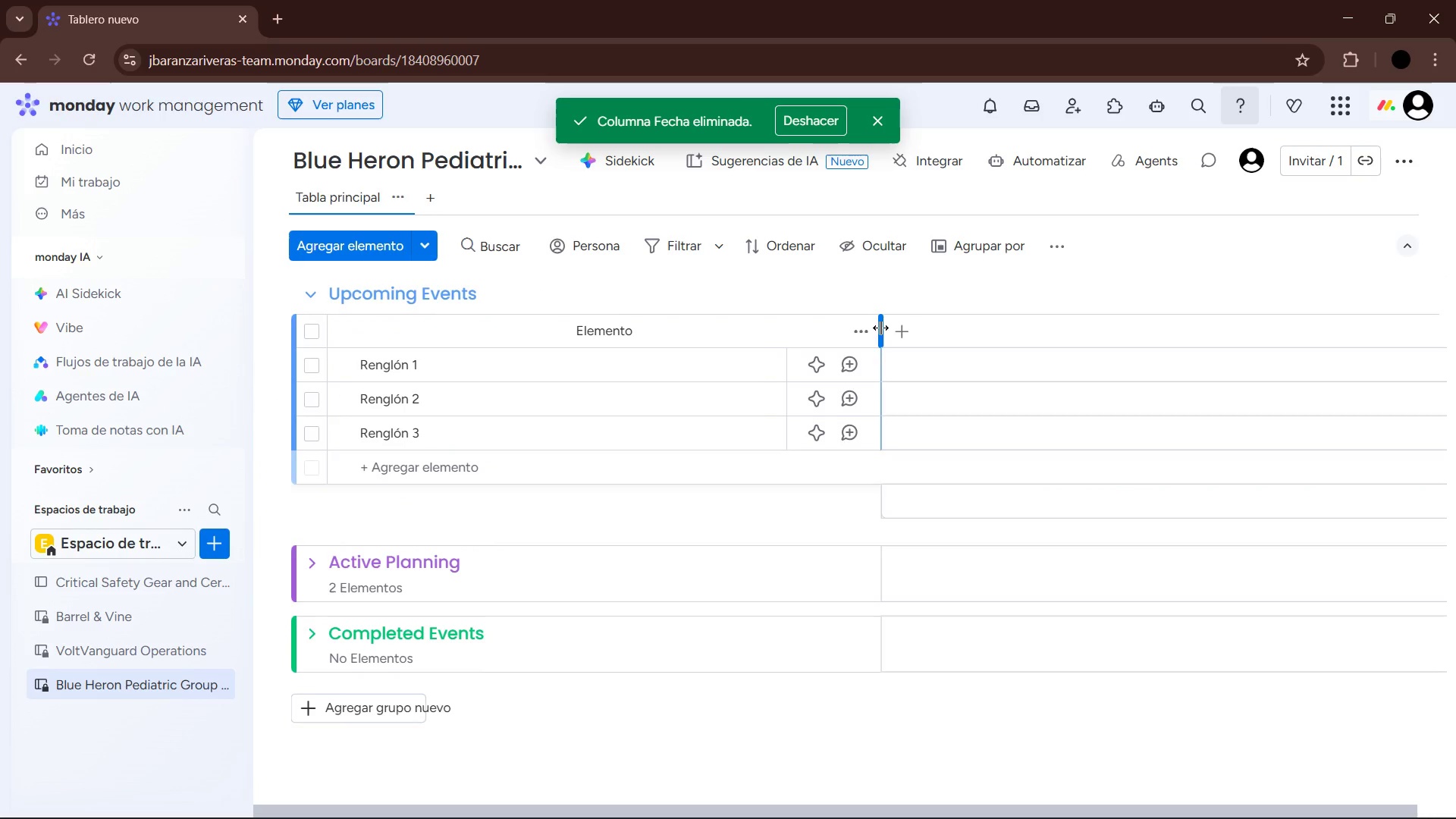 
left_click_drag(start_coordinate=[880, 328], to_coordinate=[692, 315])
 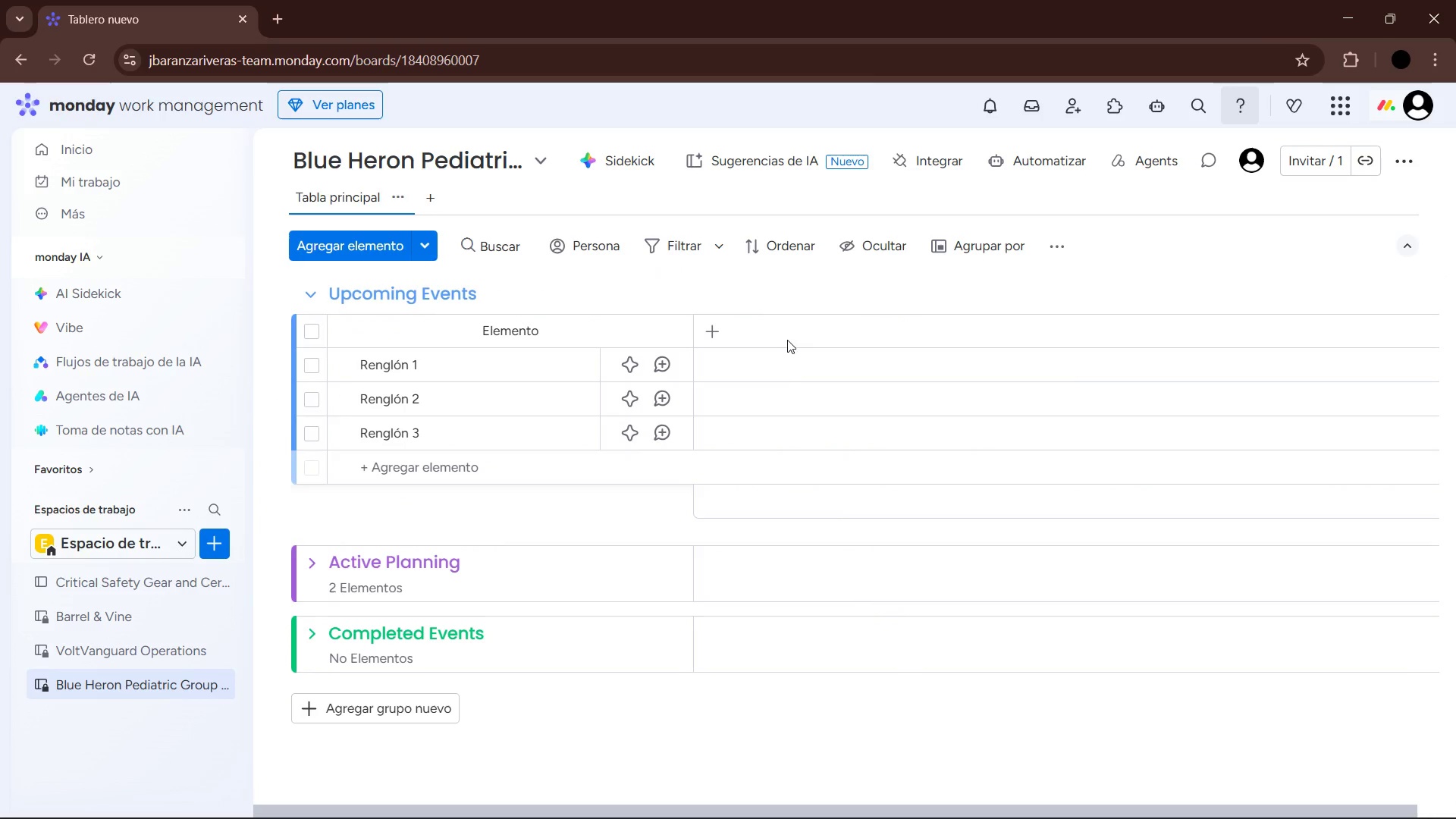 
mouse_move([704, 329])
 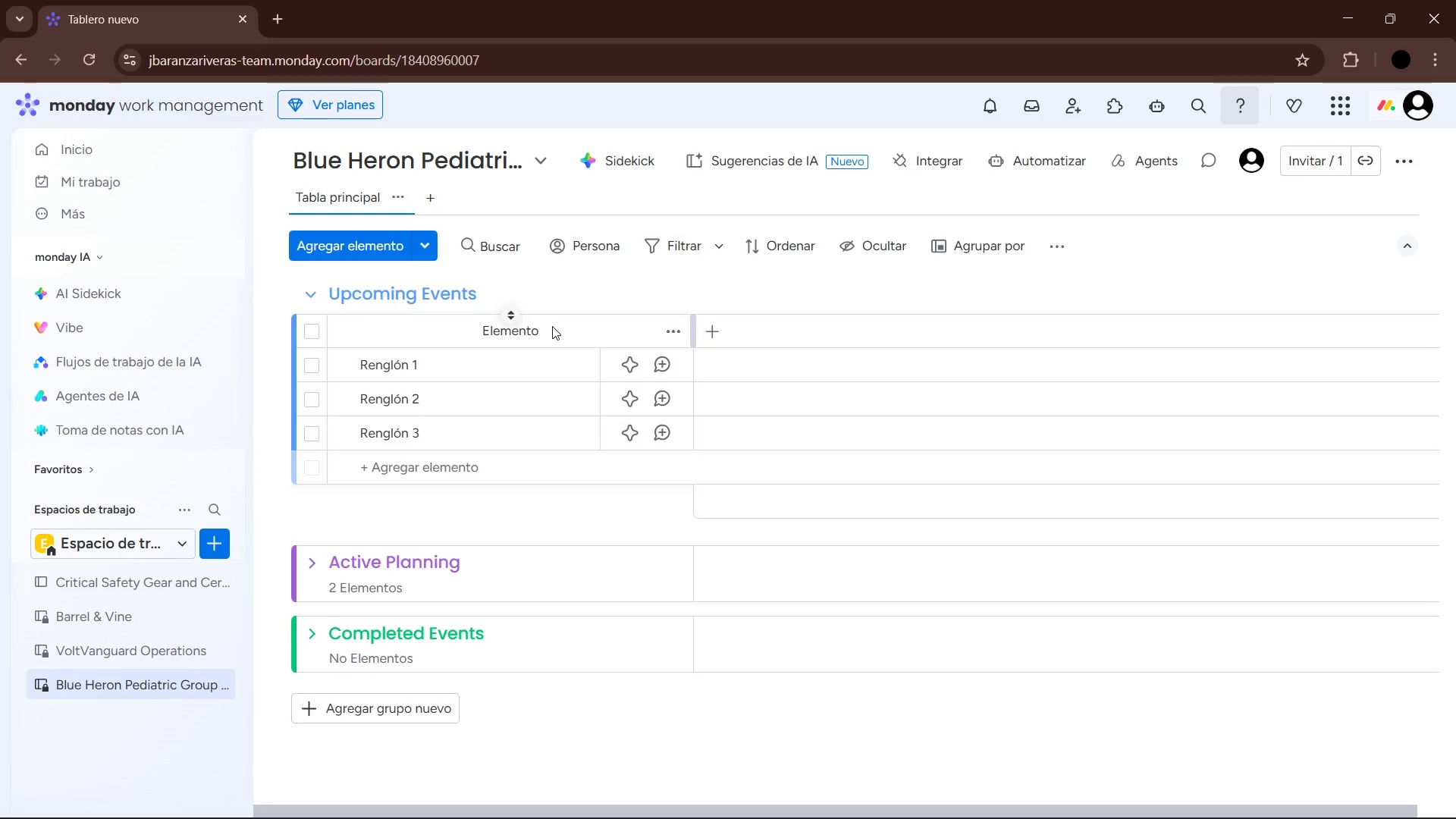 
wait(5.11)
 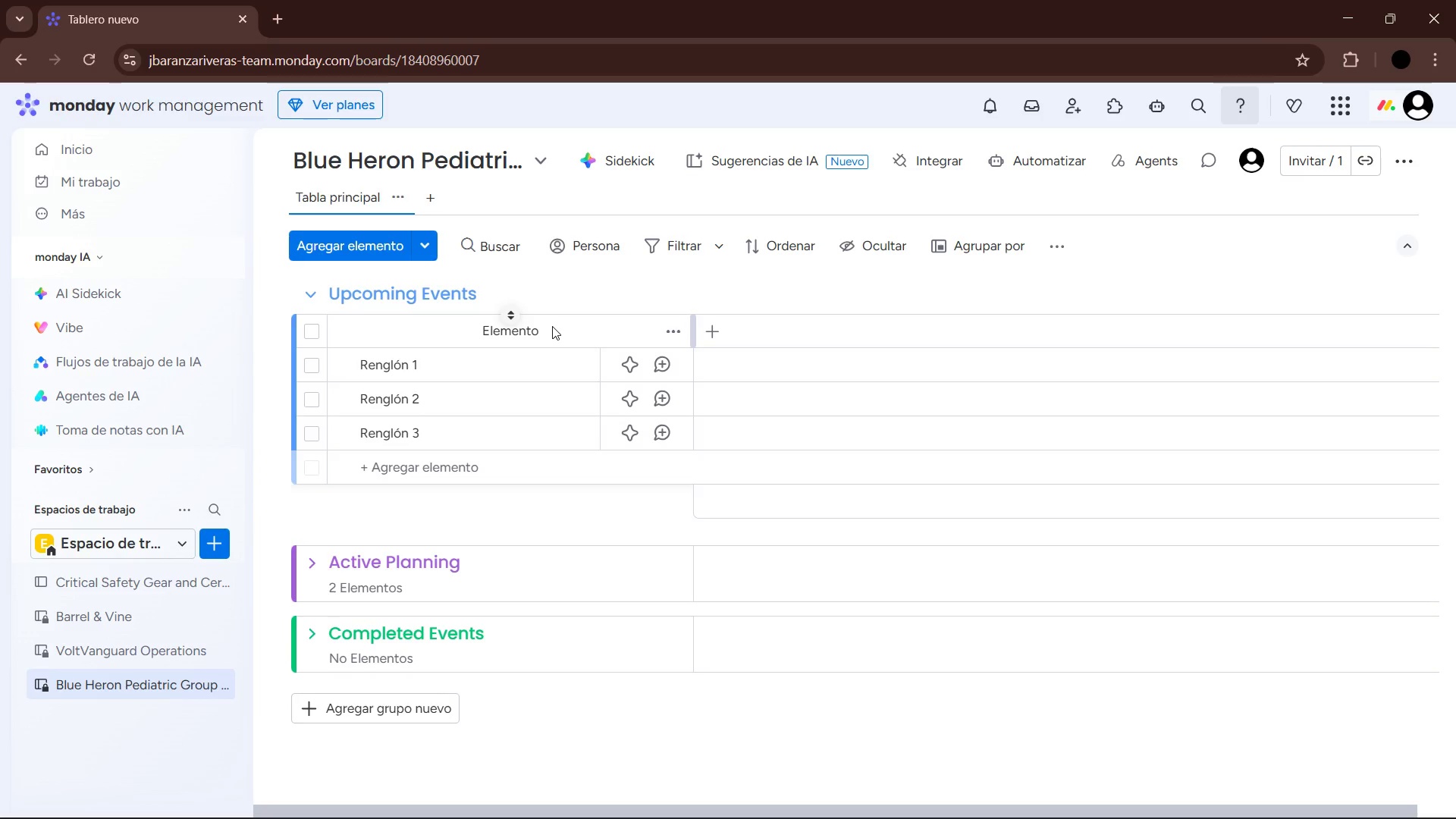 
left_click_drag(start_coordinate=[546, 333], to_coordinate=[503, 332])
 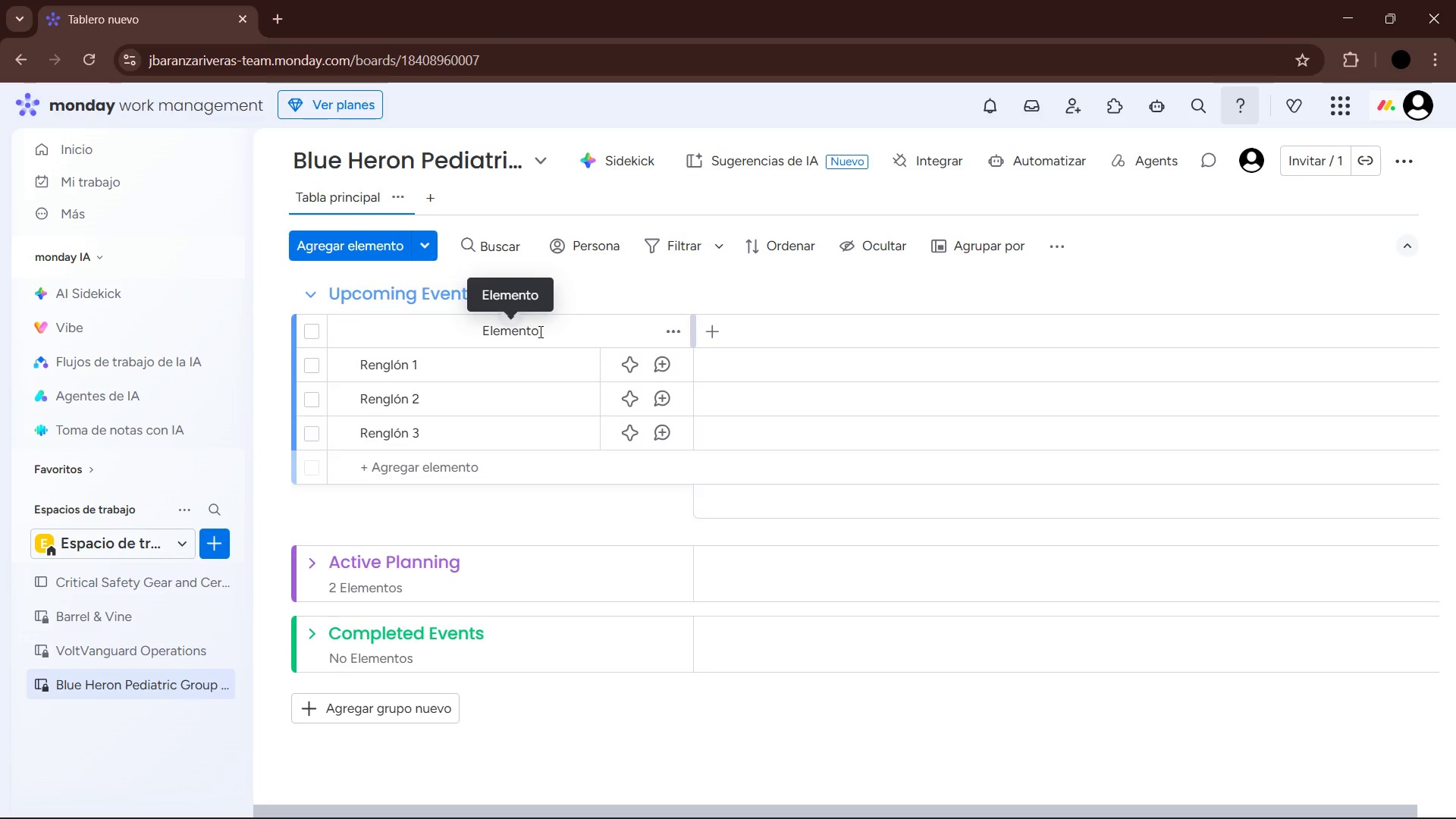 
left_click_drag(start_coordinate=[539, 331], to_coordinate=[491, 331])
 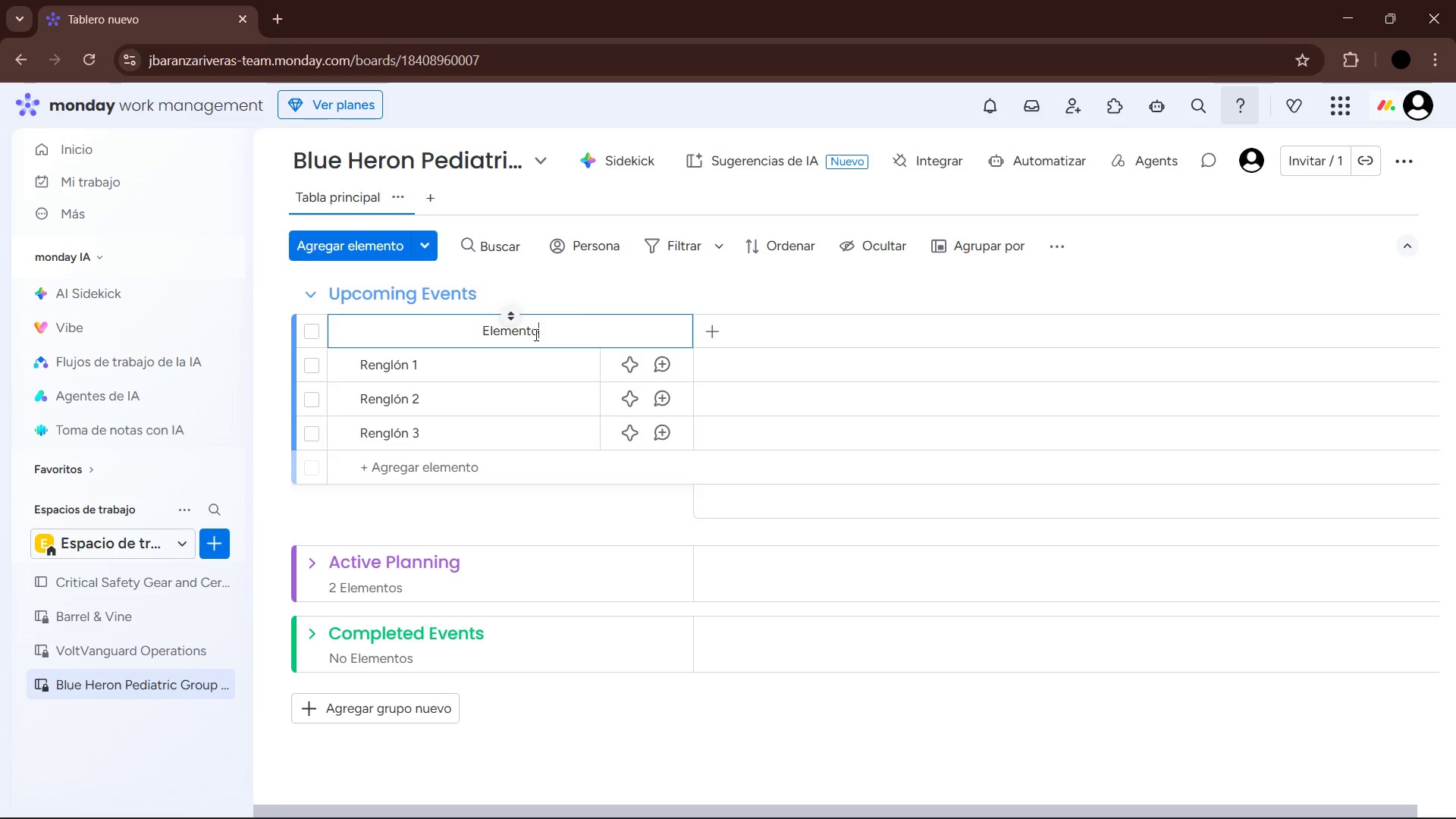 
left_click_drag(start_coordinate=[548, 331], to_coordinate=[463, 337])
 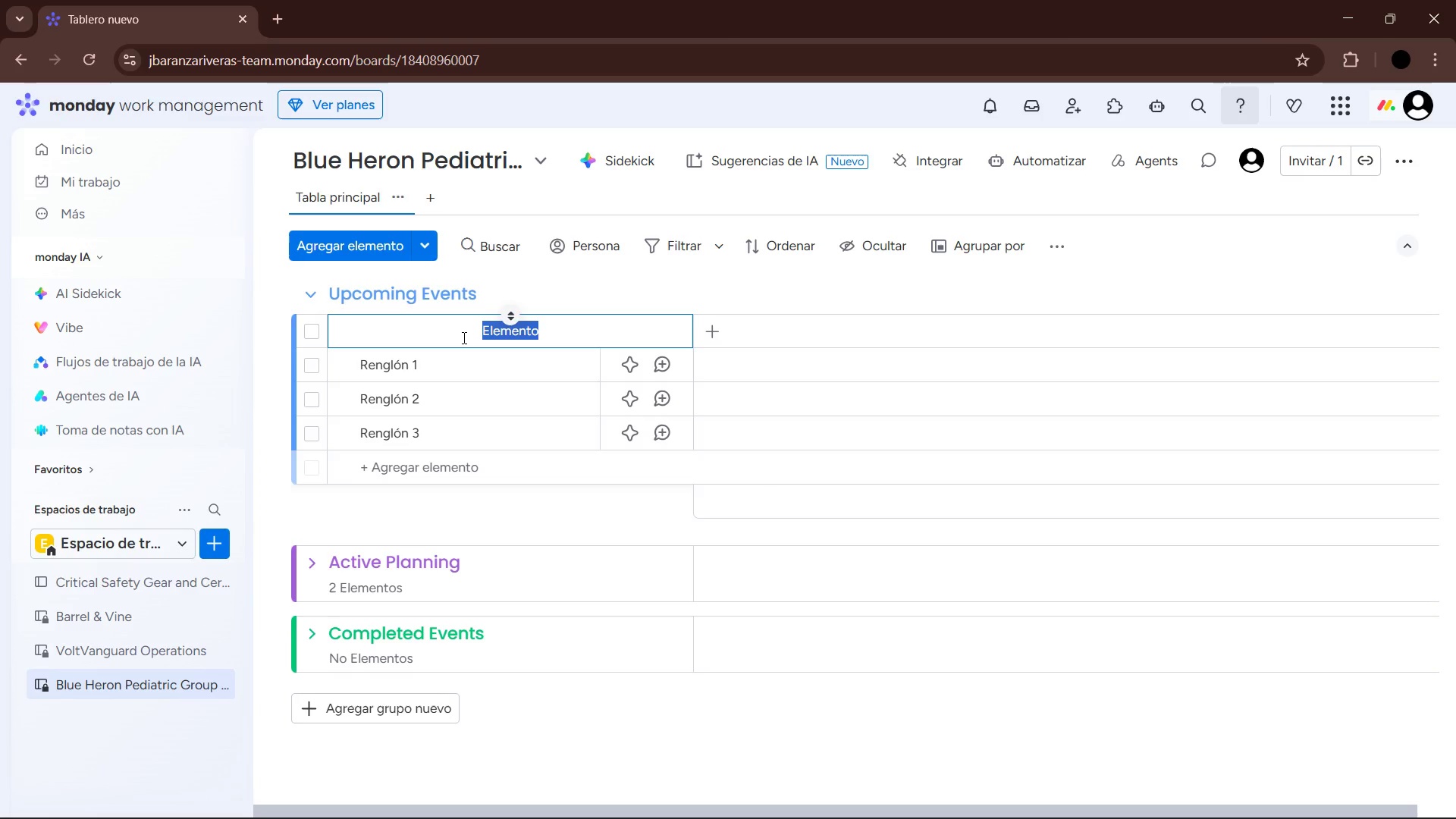 
type(Item)
 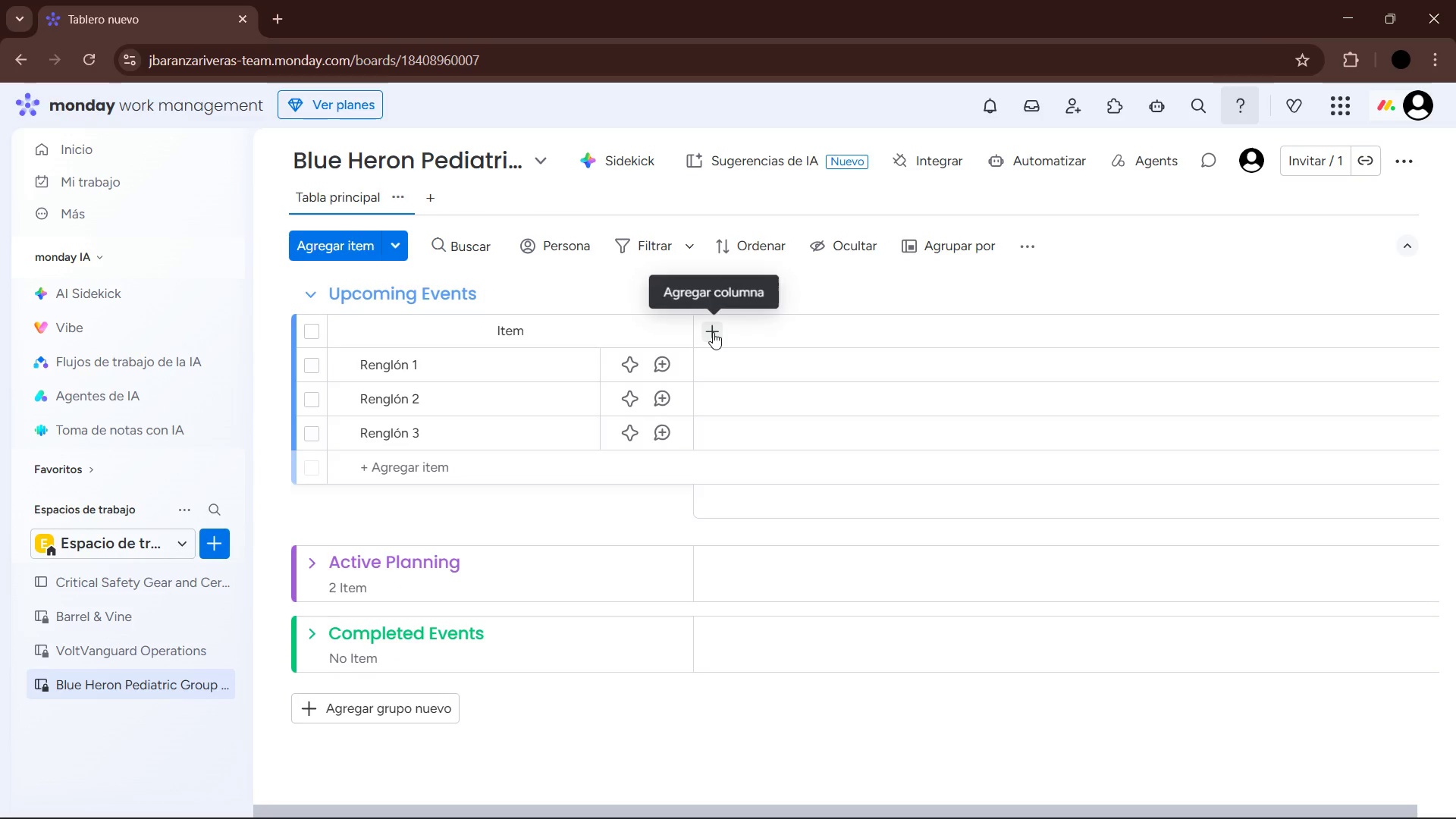 
left_click([713, 332])
 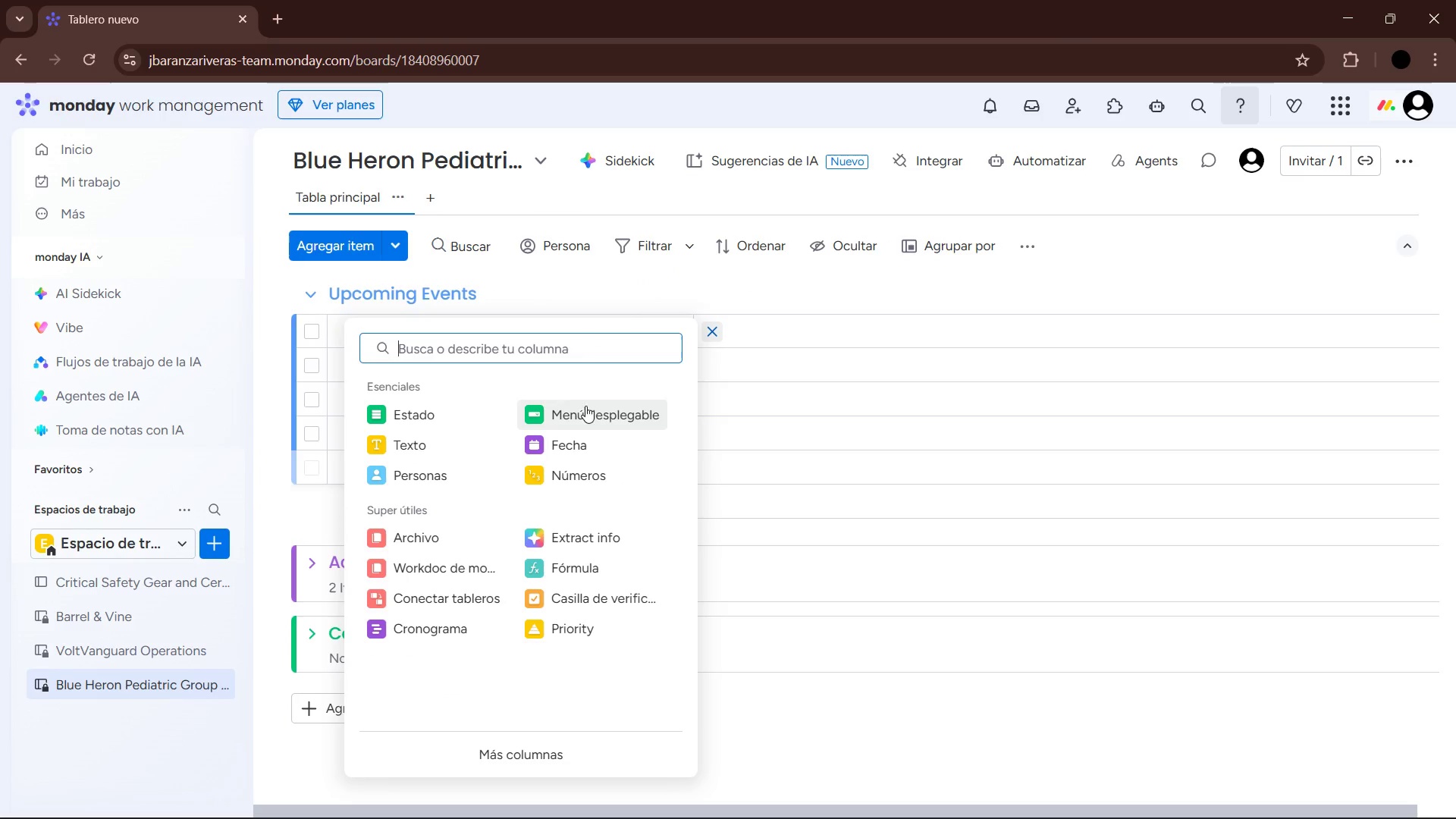 
left_click([430, 405])
 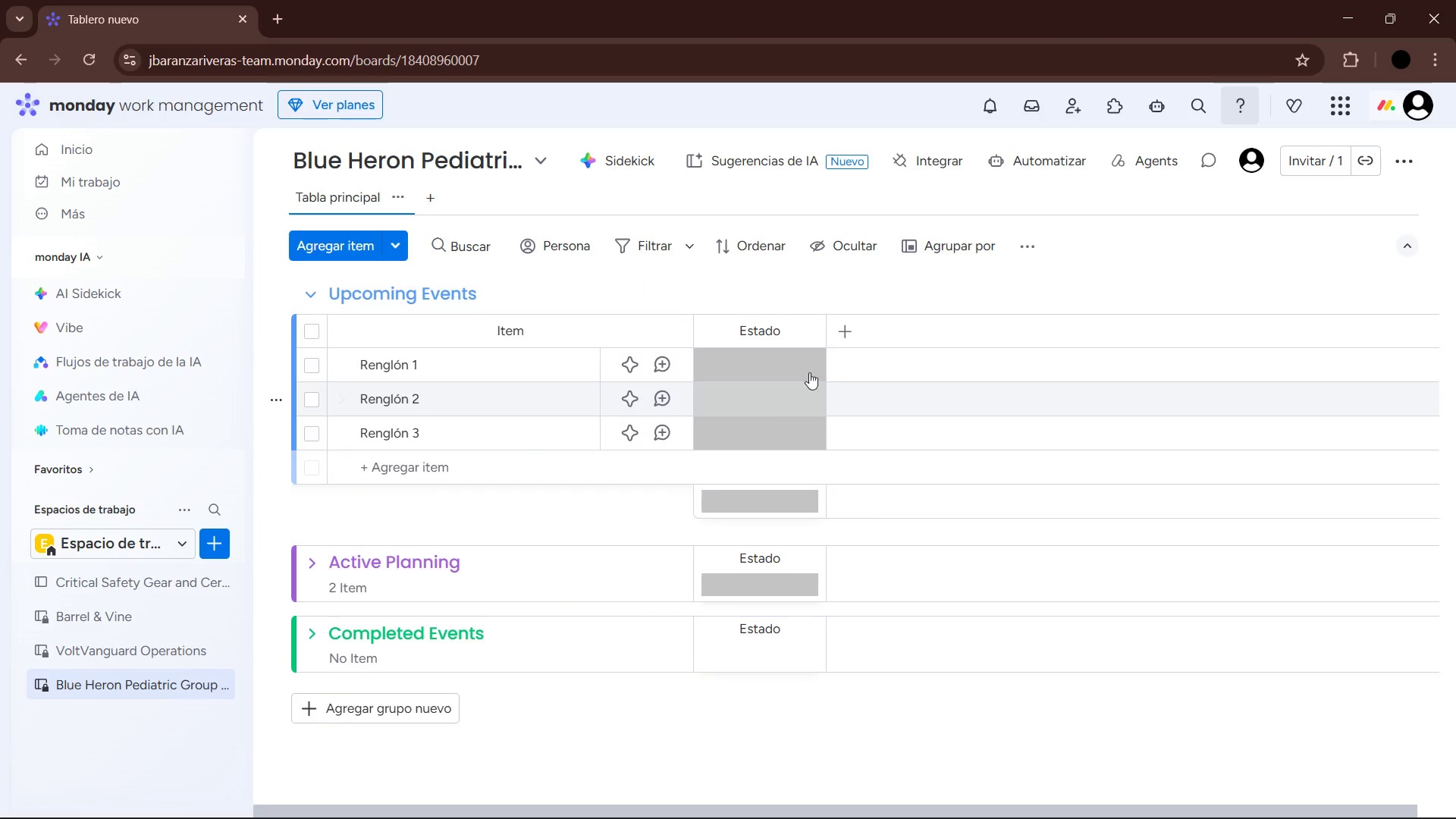 
mouse_move([772, 337])
 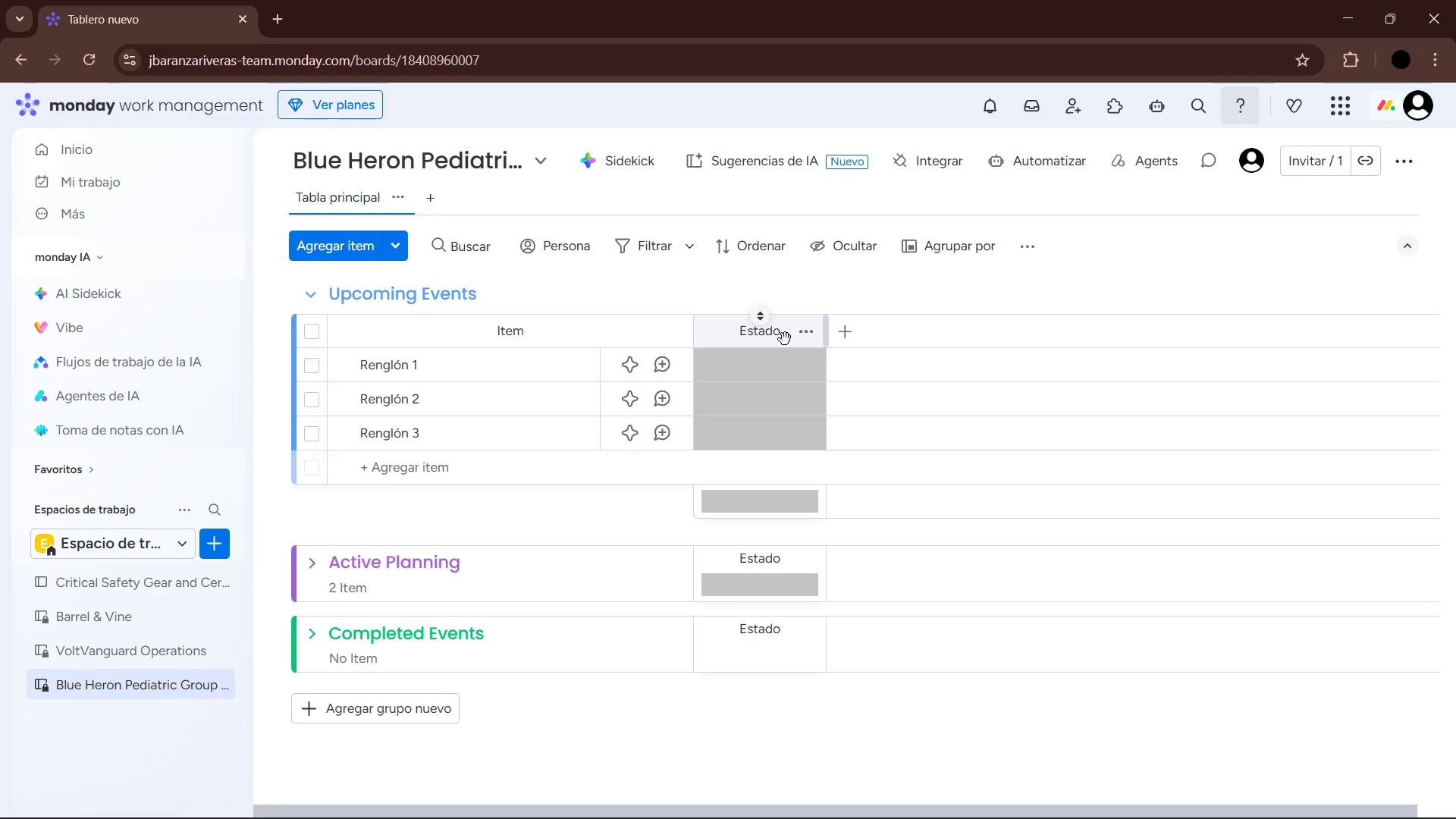 
wait(34.39)
 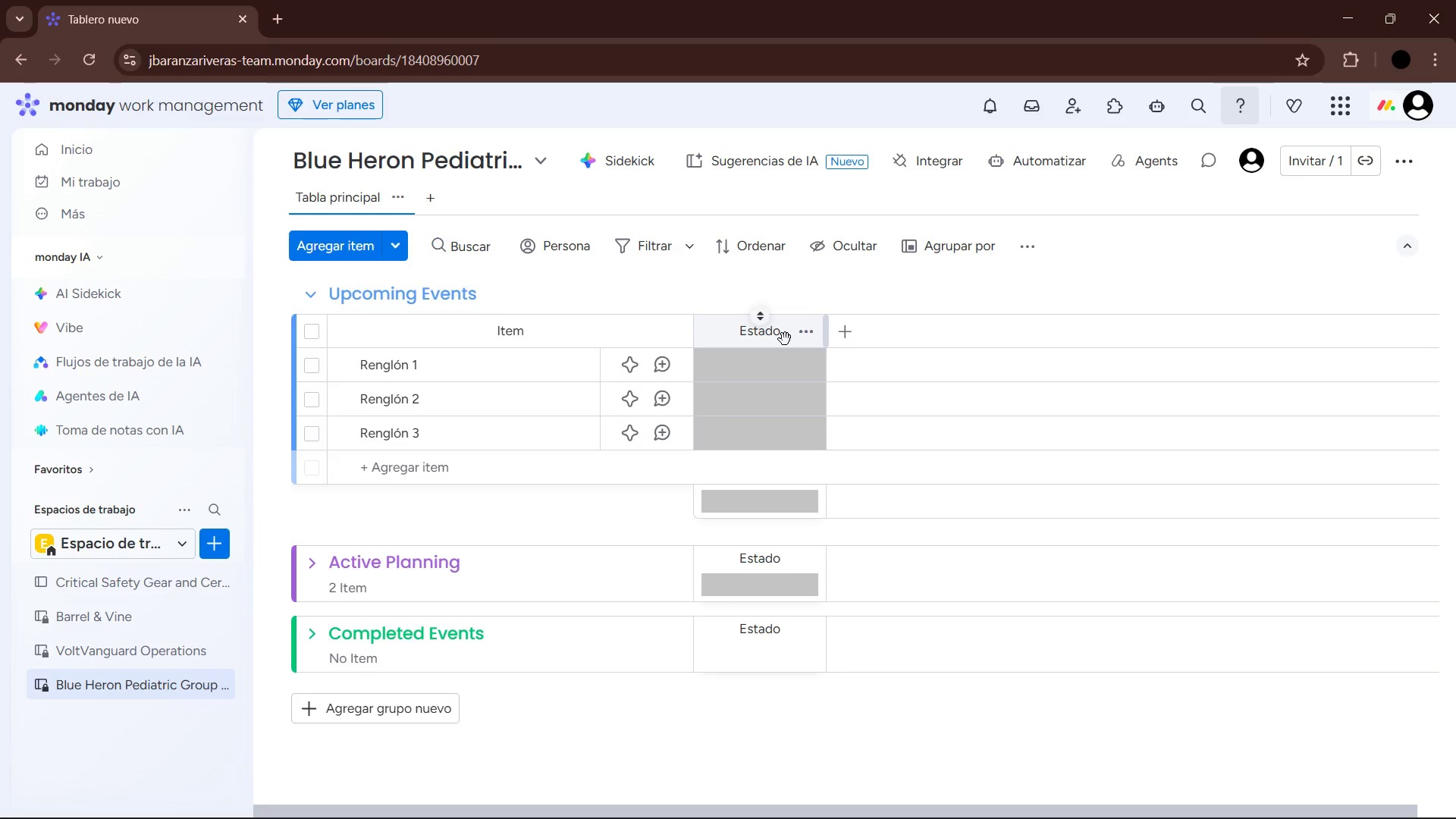 
mouse_move([776, 334])
 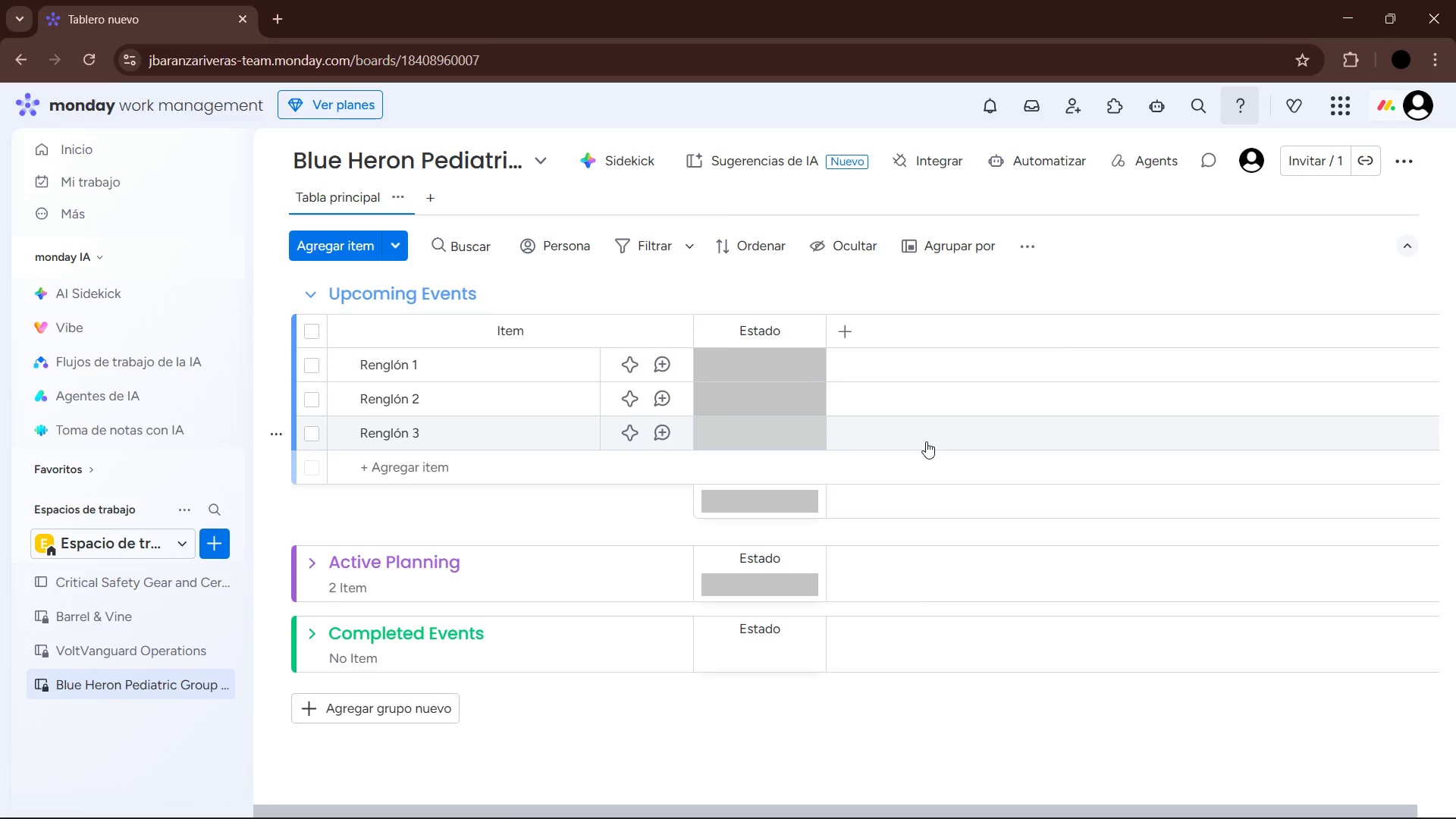 
wait(11.69)
 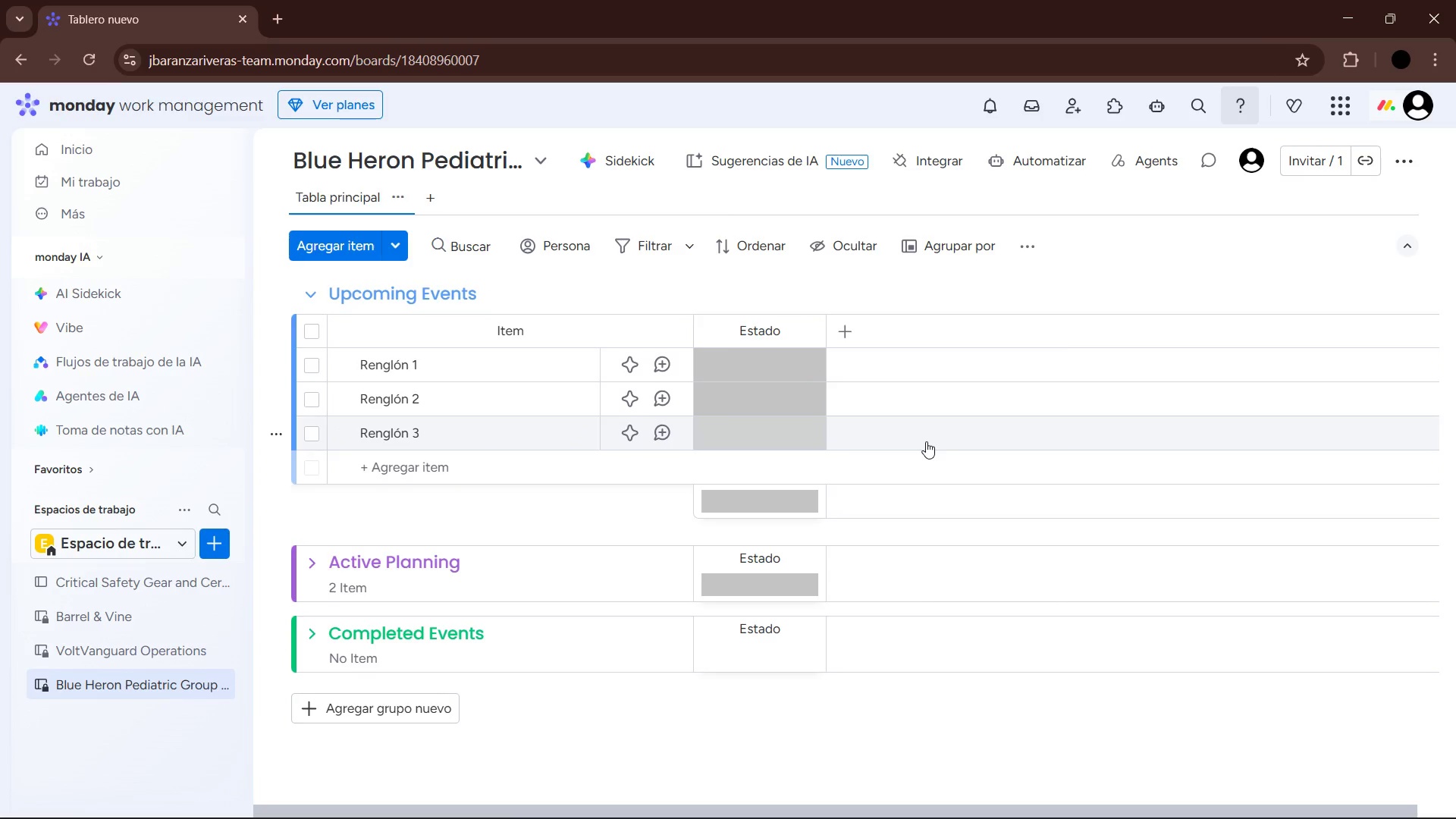 
left_click_drag(start_coordinate=[774, 332], to_coordinate=[736, 330])
 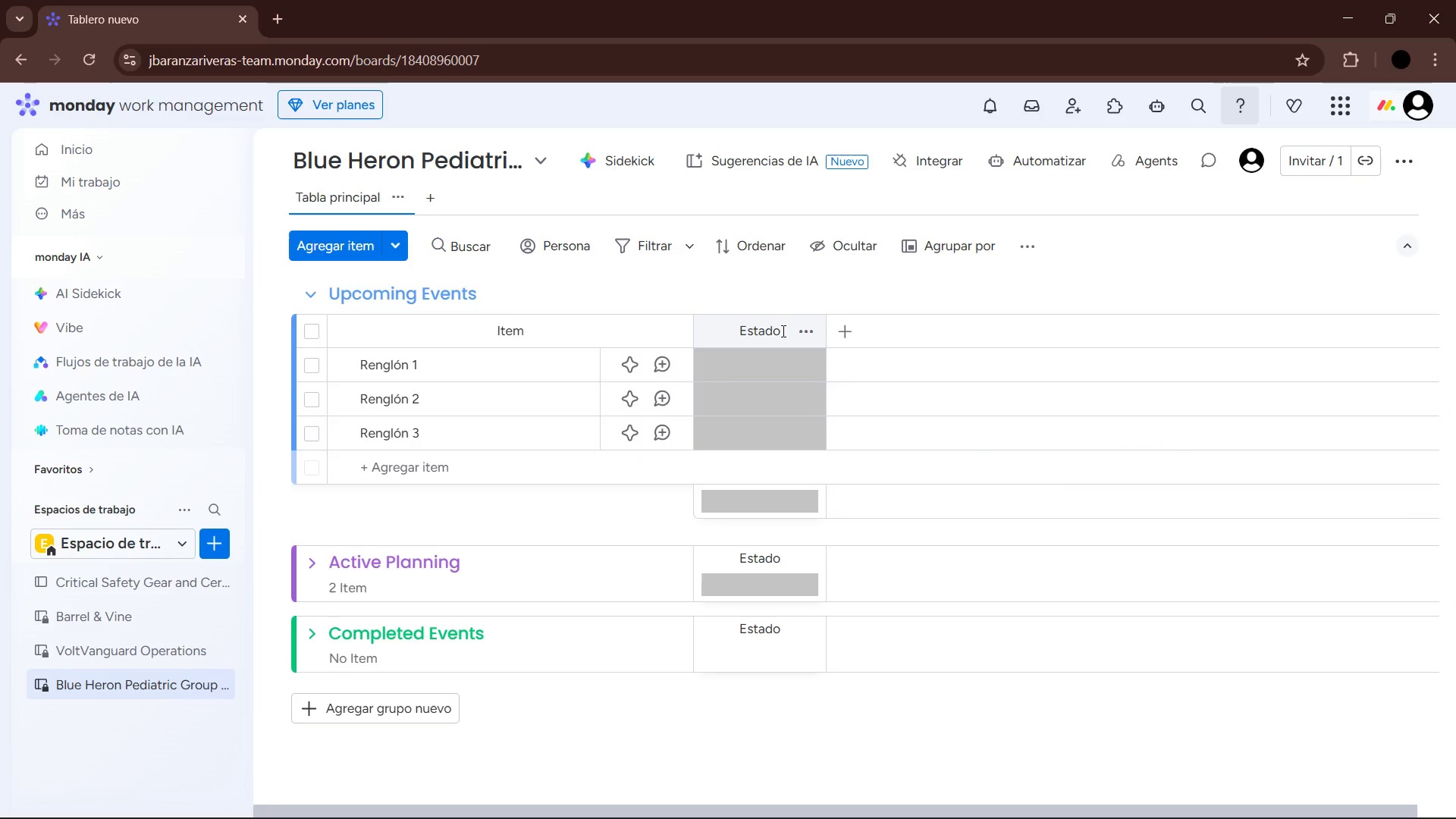 
left_click_drag(start_coordinate=[782, 331], to_coordinate=[755, 331])
 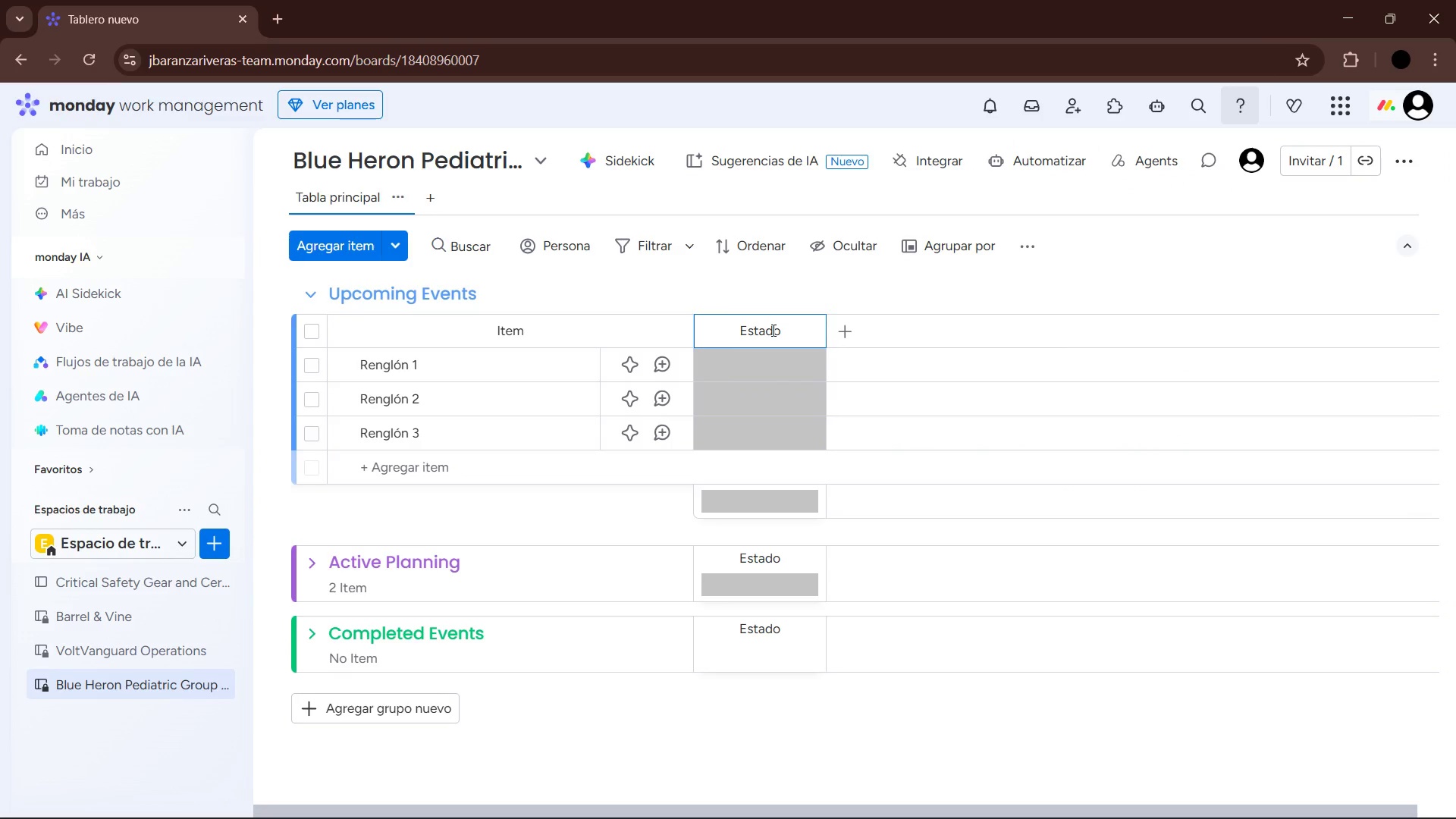 
hold_key(key=Backspace, duration=0.89)
 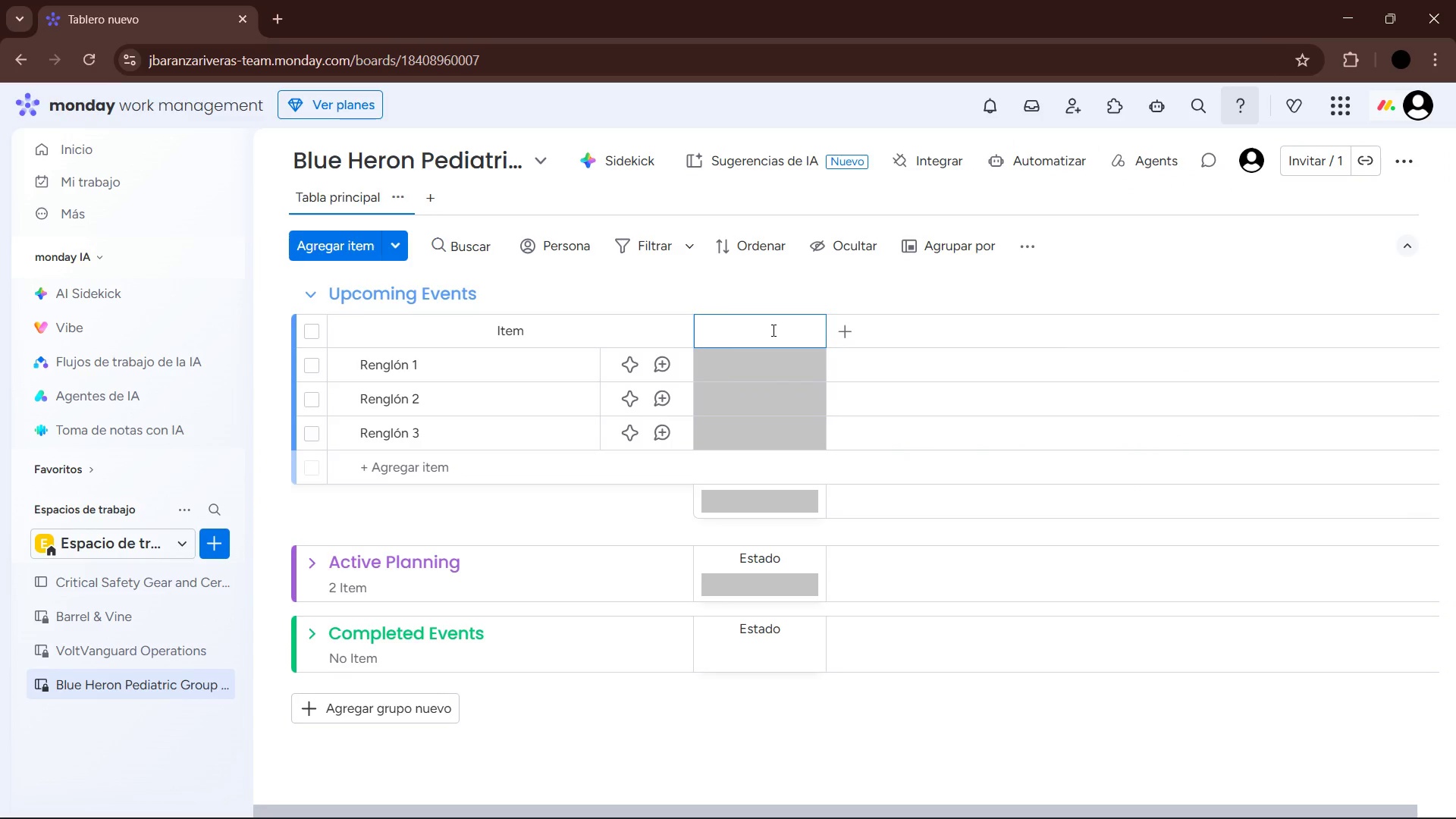 
type(Overall Status)
 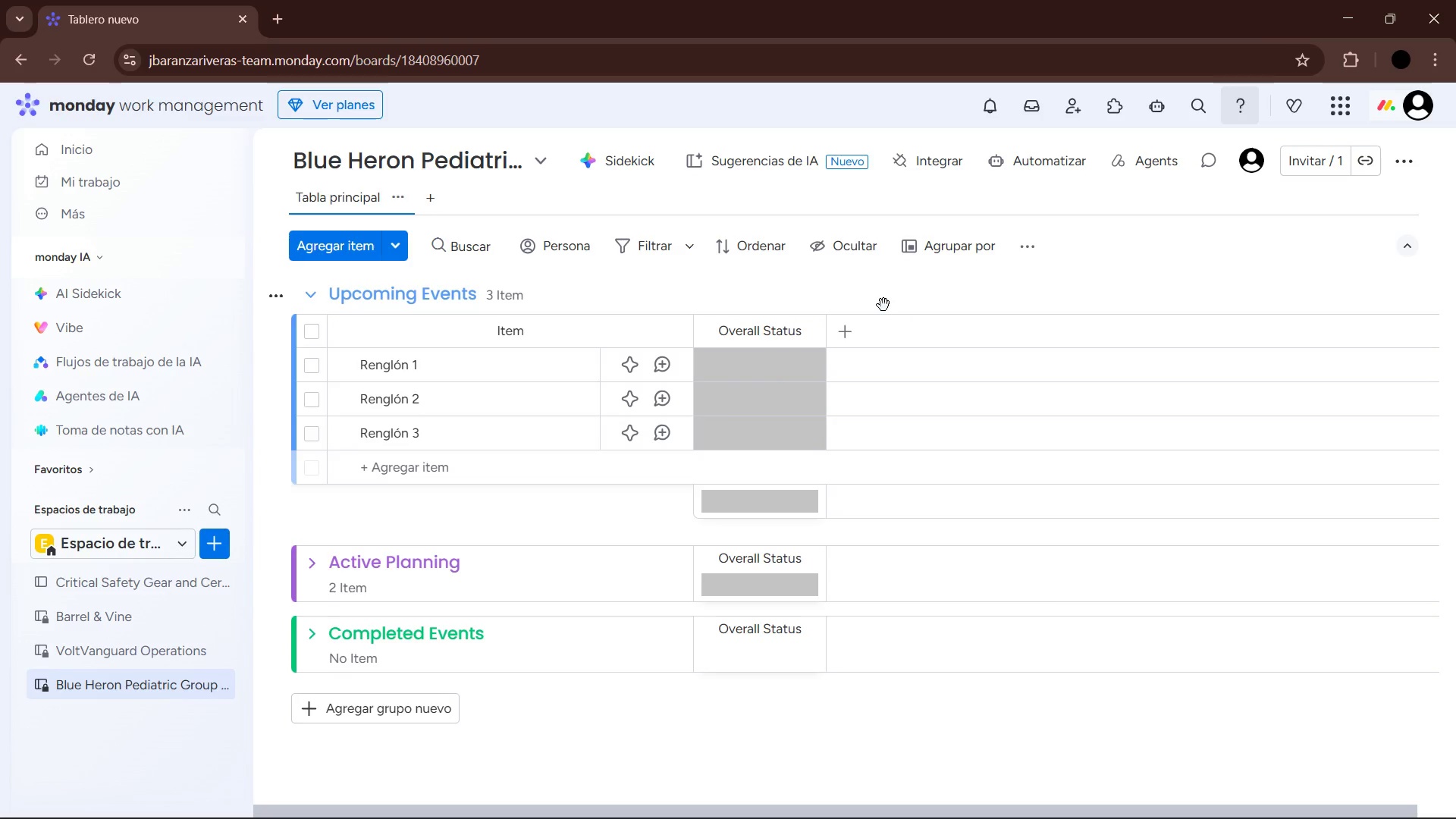 
wait(7.12)
 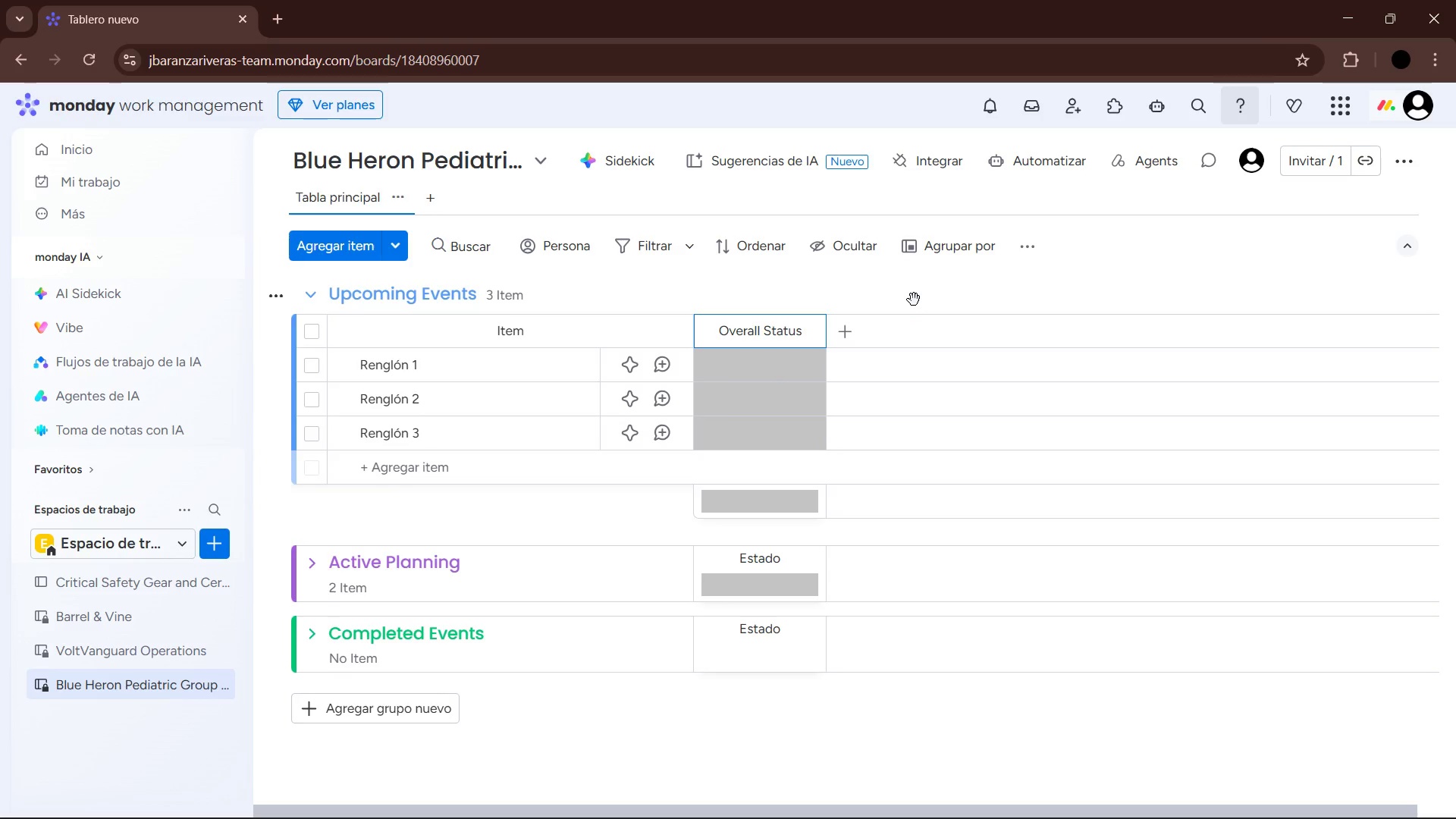 
left_click([792, 366])
 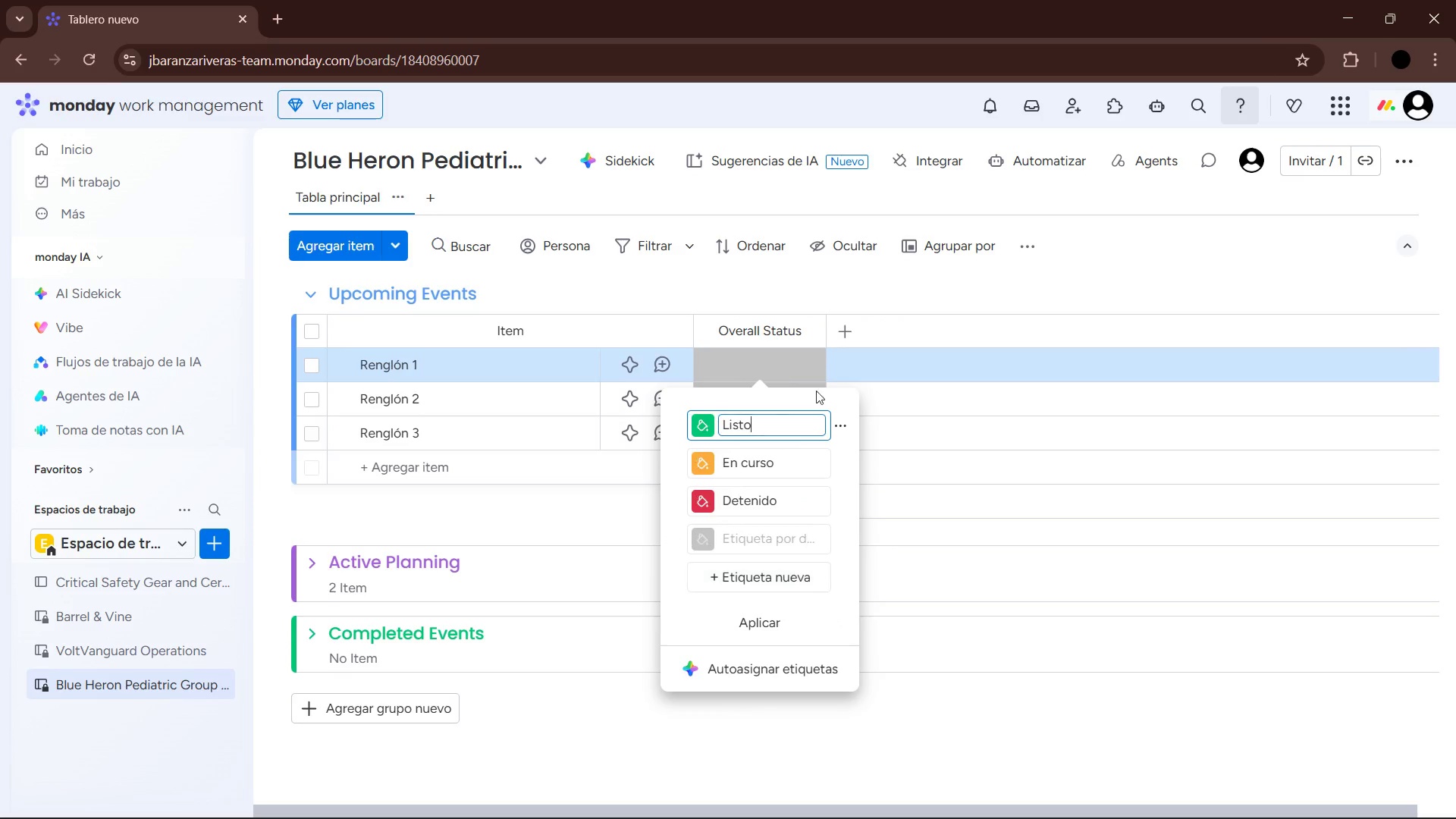 
left_click_drag(start_coordinate=[770, 422], to_coordinate=[707, 419])
 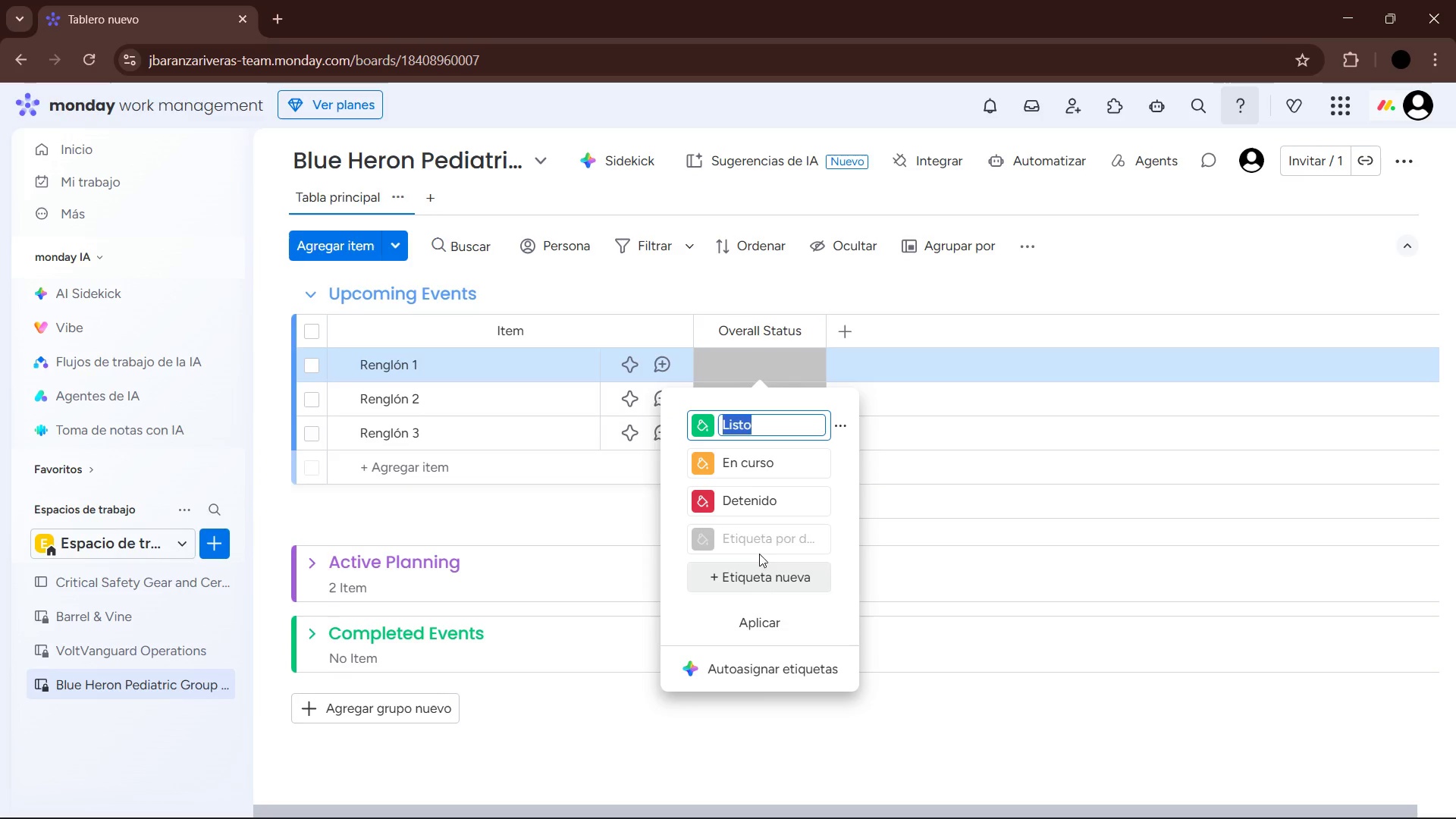 
left_click([837, 545])
 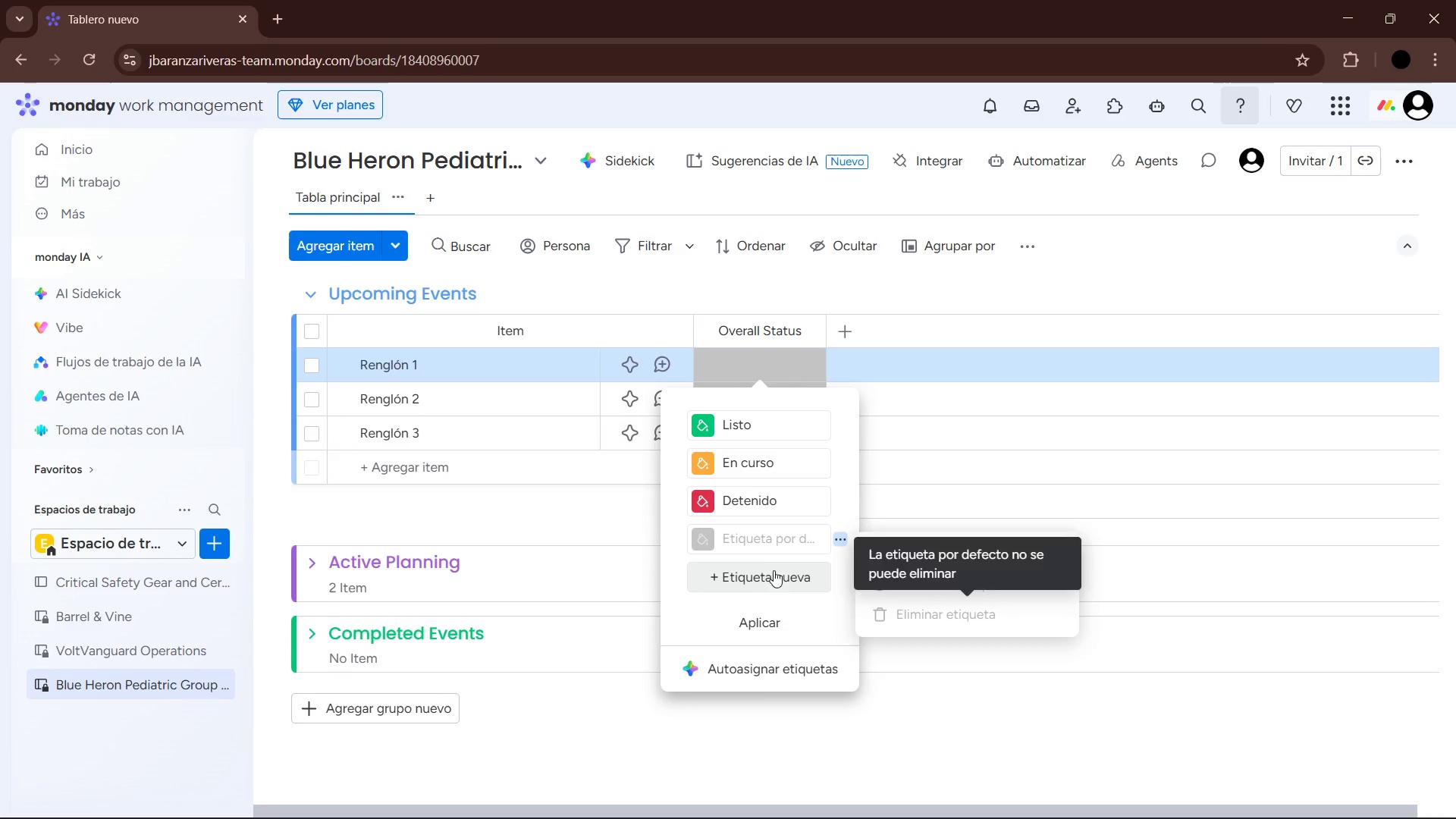 
left_click([840, 535])
 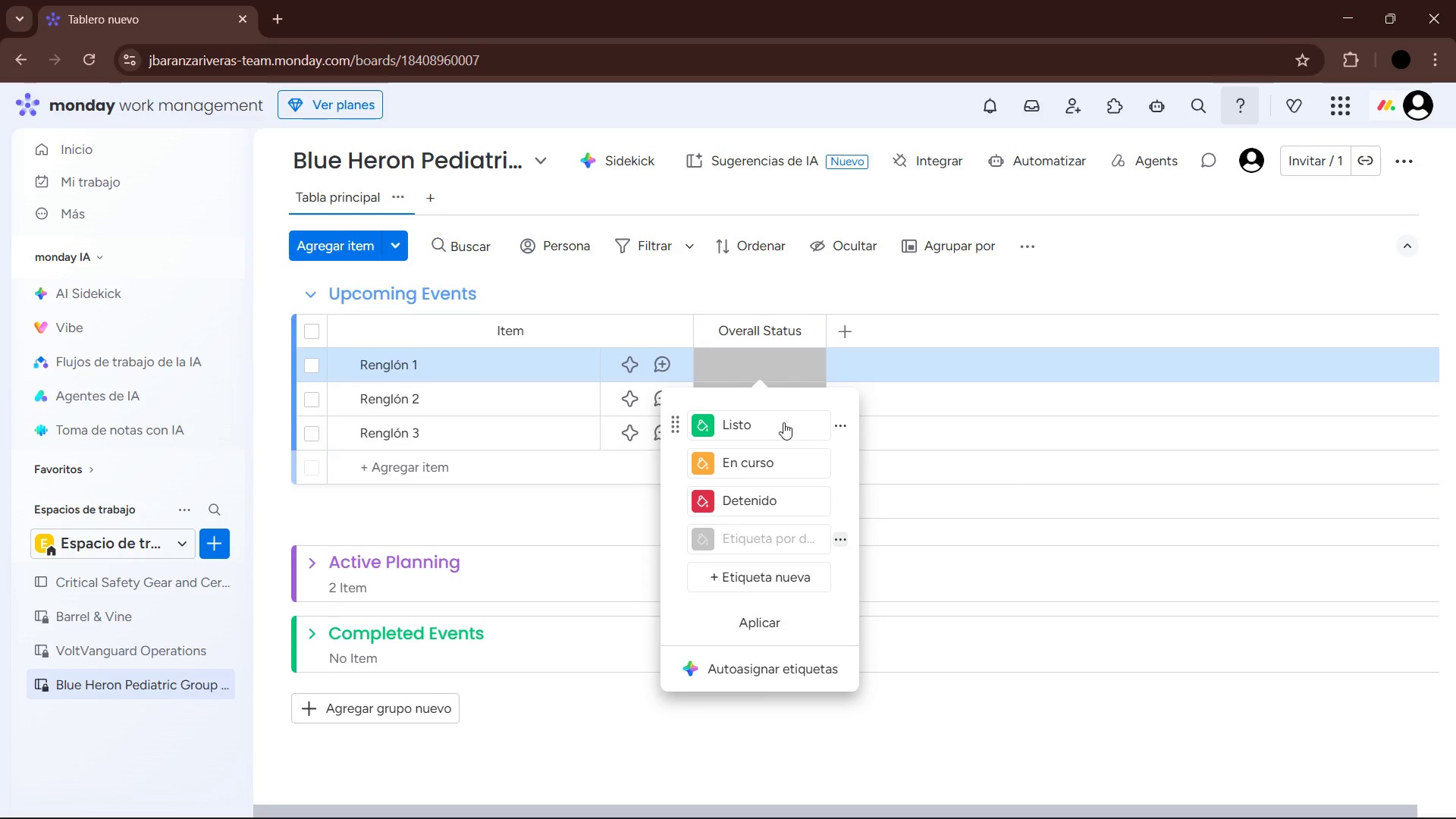 
left_click([761, 421])
 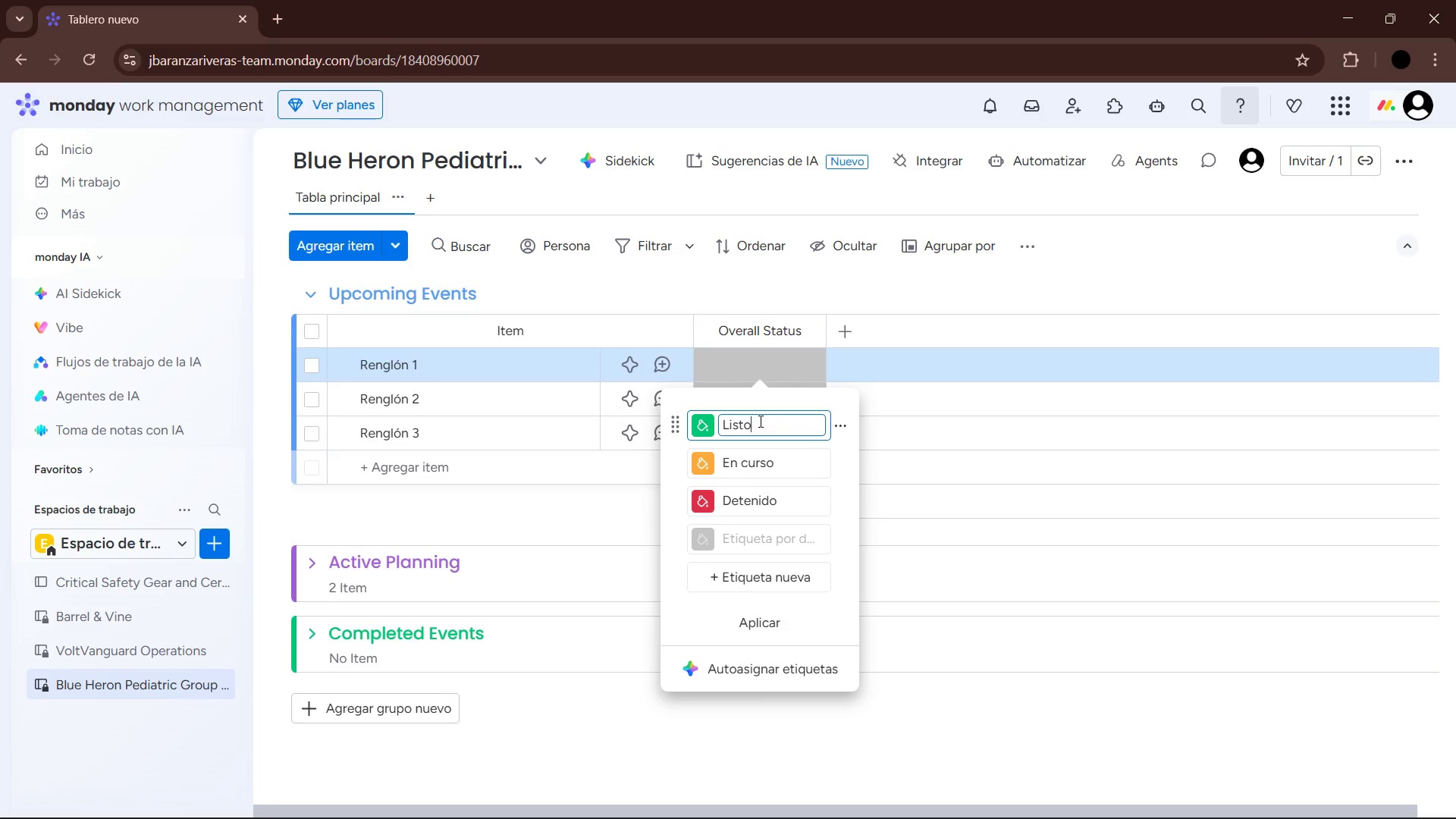 
left_click_drag(start_coordinate=[759, 421], to_coordinate=[737, 423])
 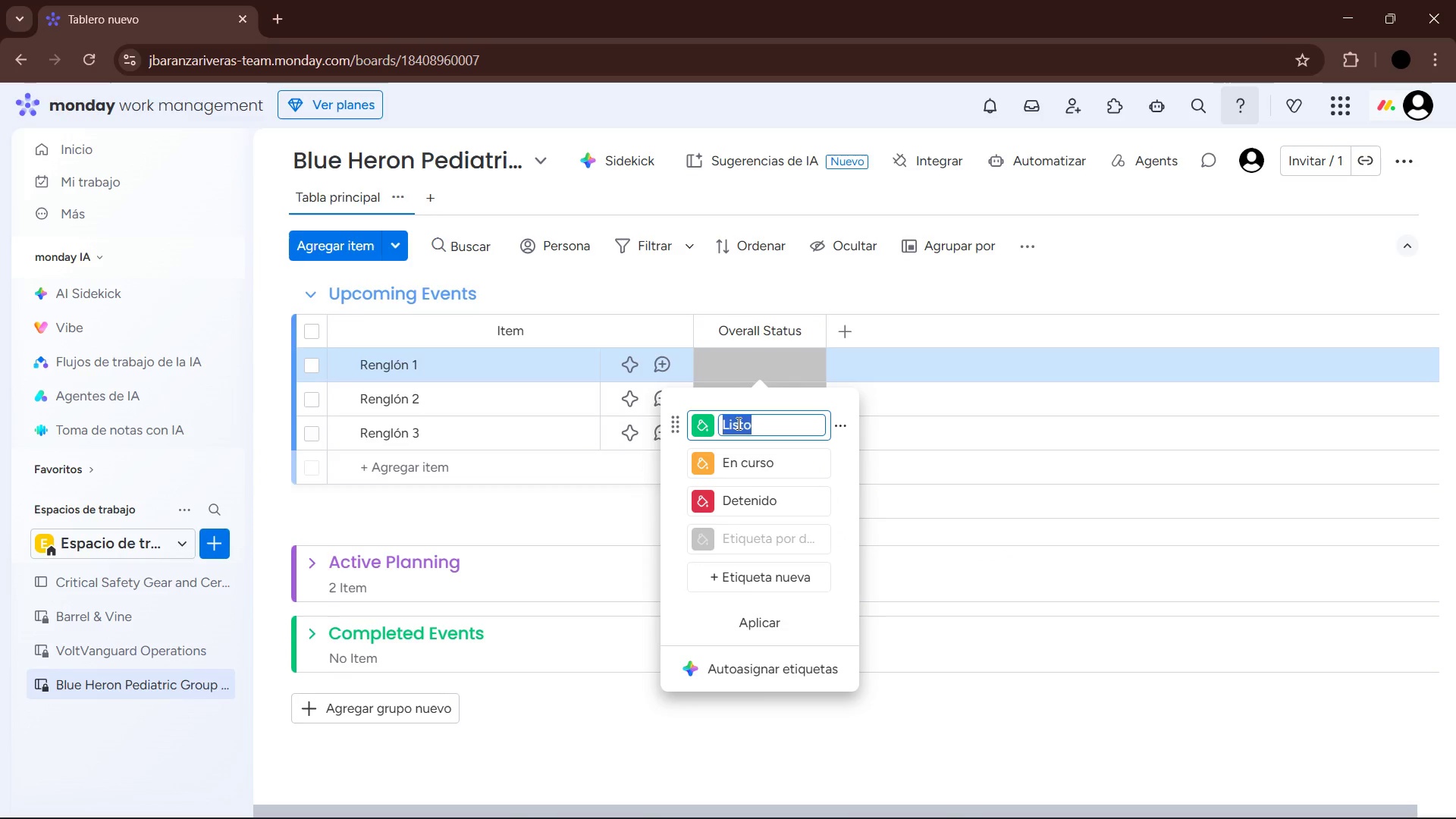 
type(Planning)
 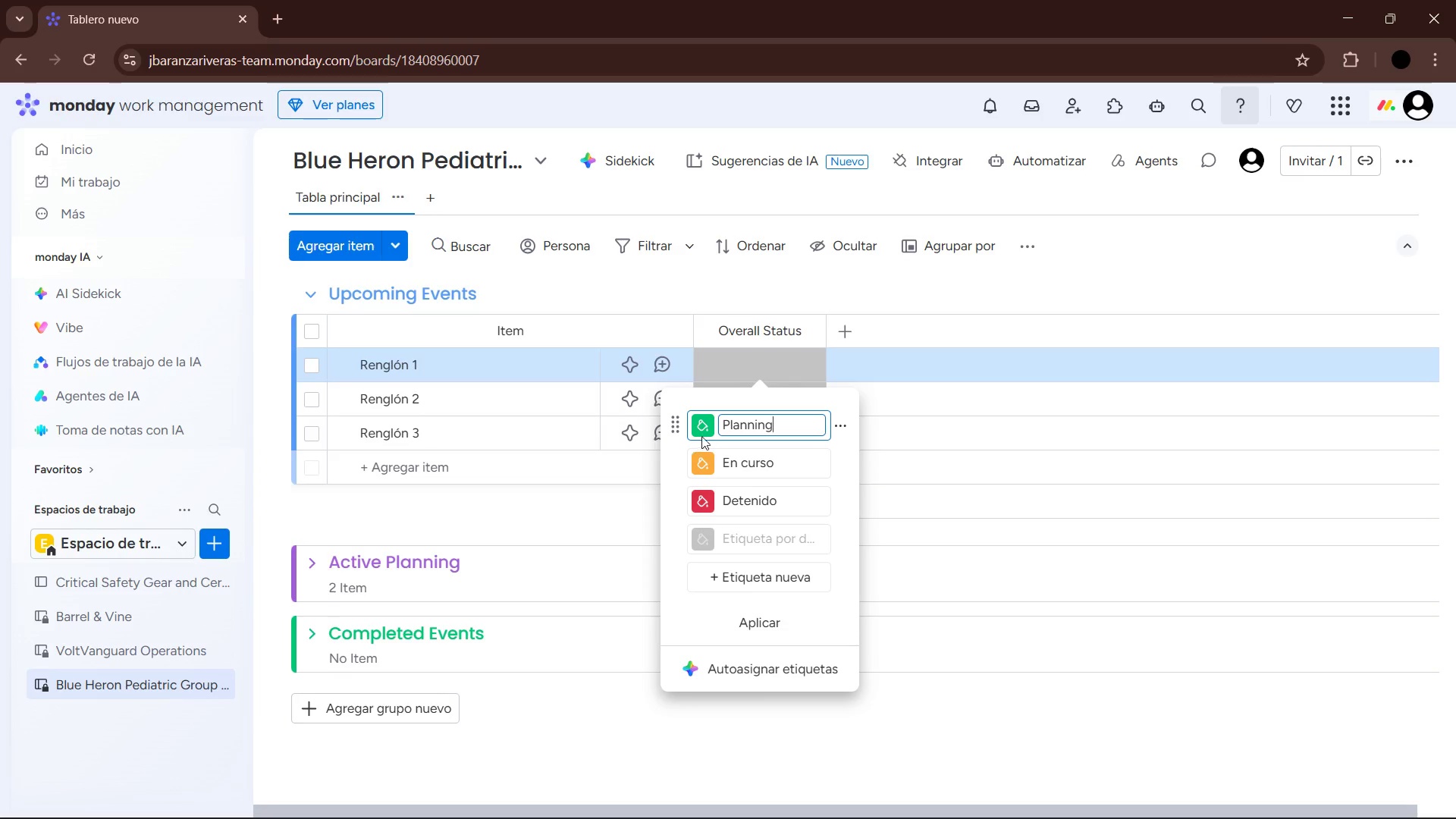 
left_click([702, 428])
 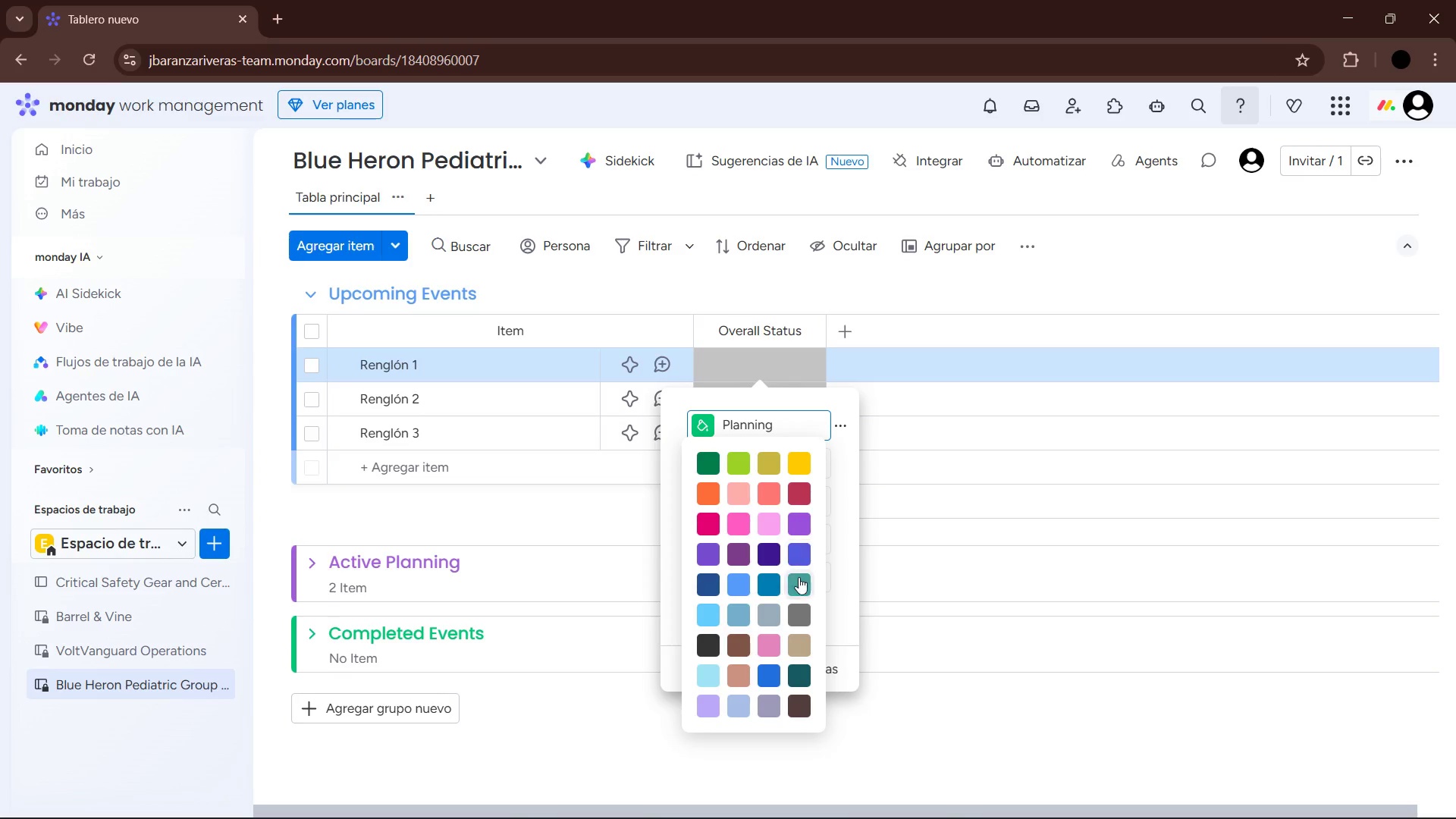 
left_click([745, 588])
 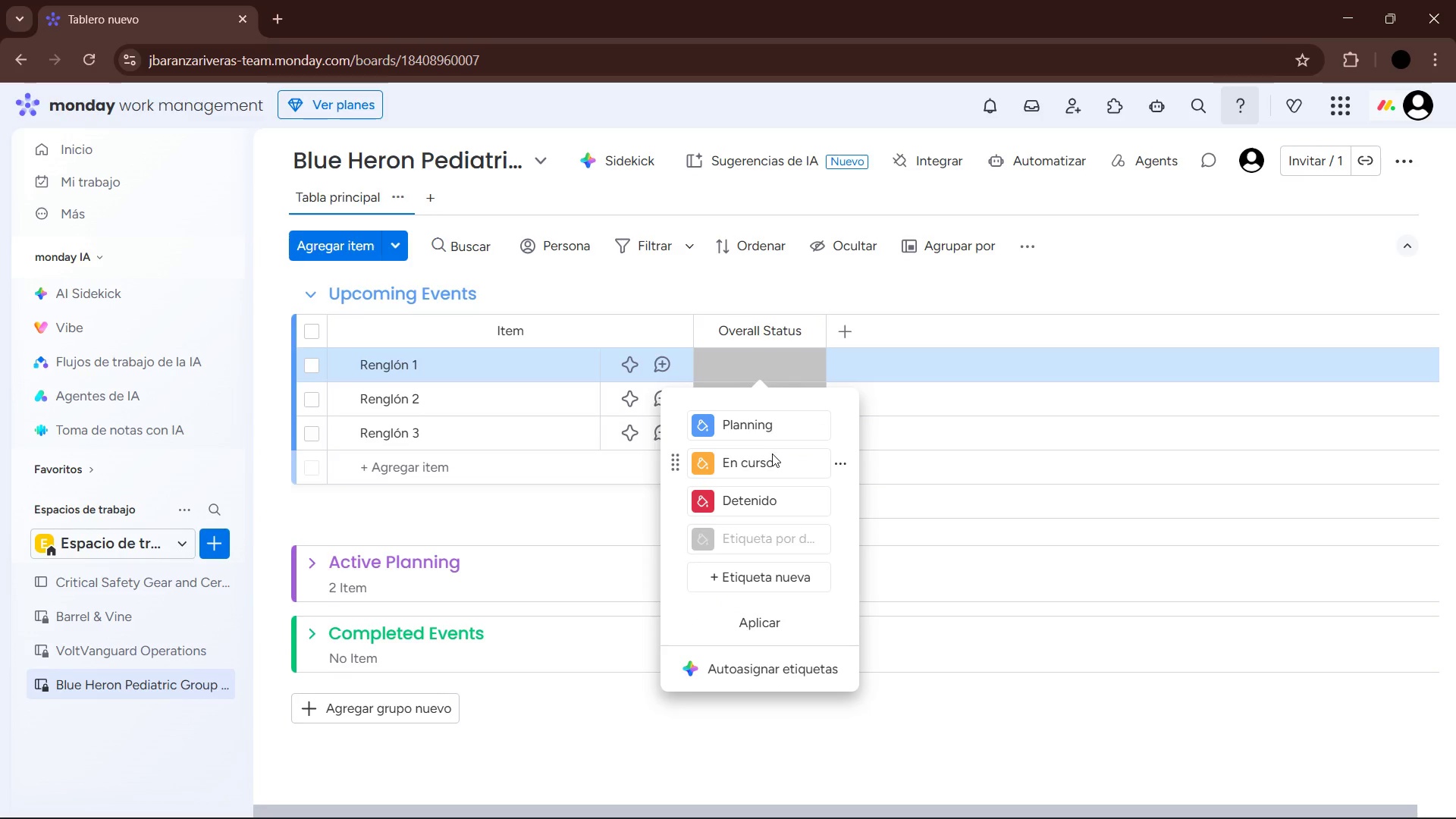 
left_click([774, 465])
 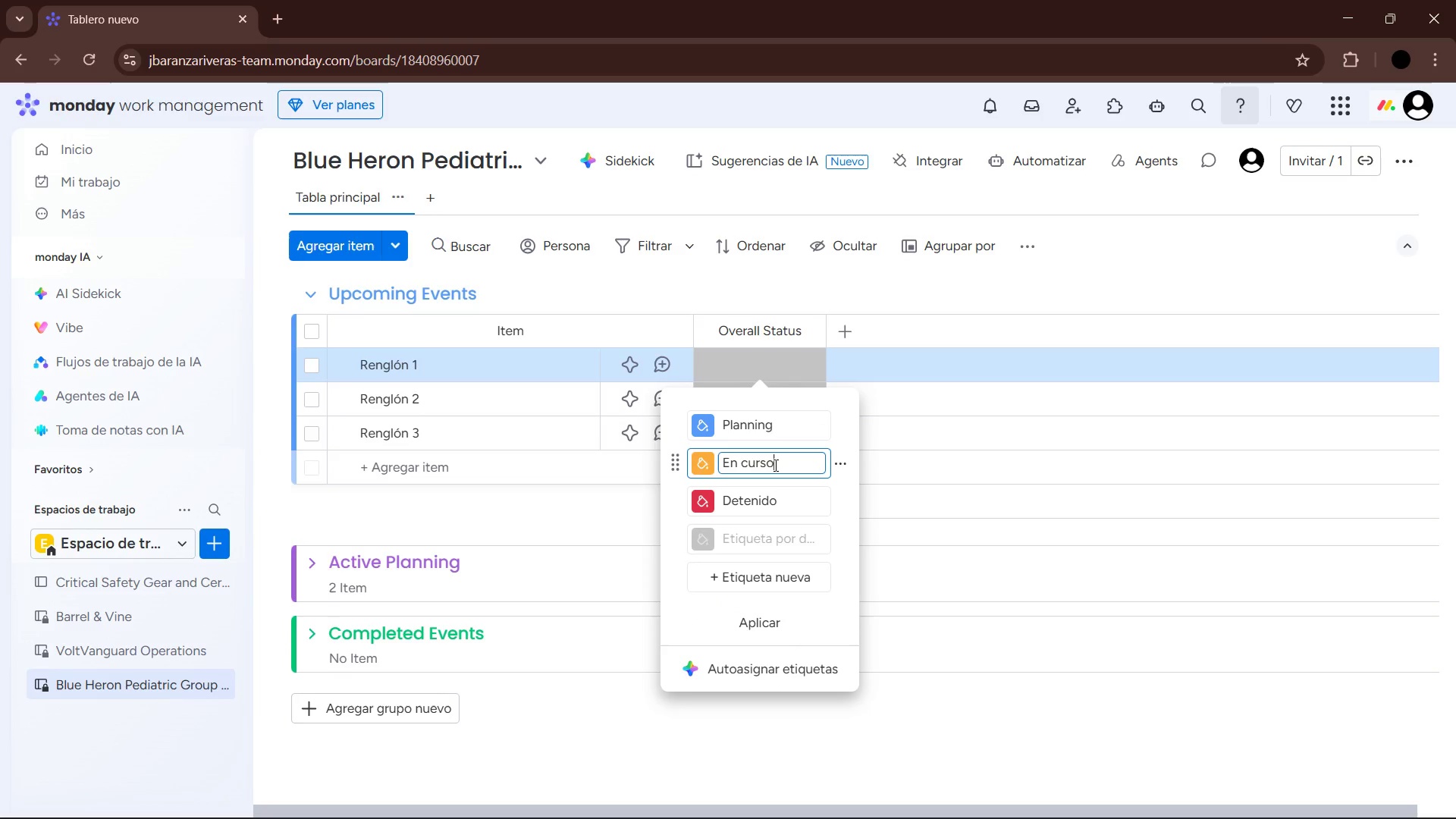 
left_click_drag(start_coordinate=[774, 465], to_coordinate=[723, 465])
 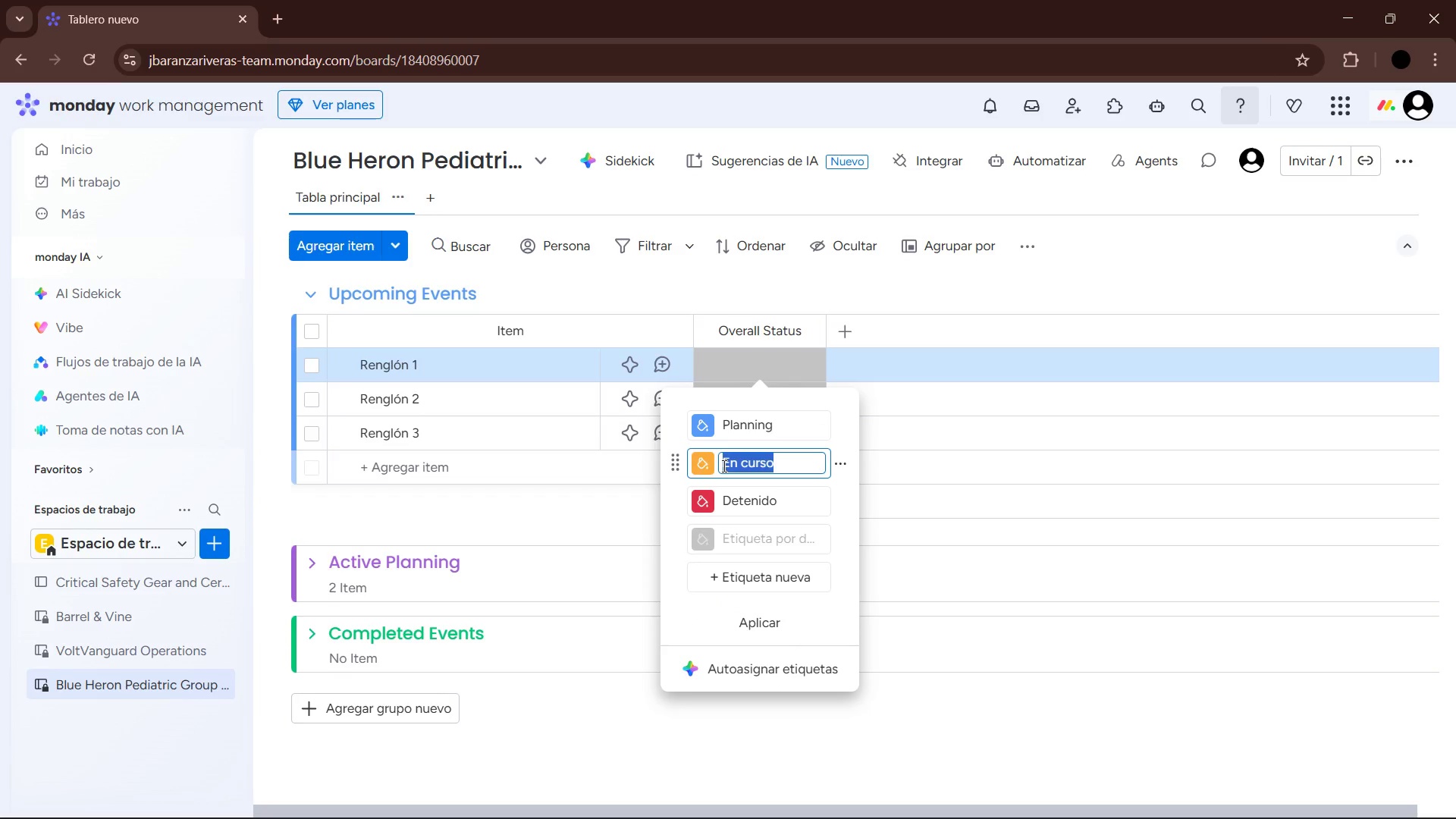 
key(Backspace)
type(PAermit Pending)
 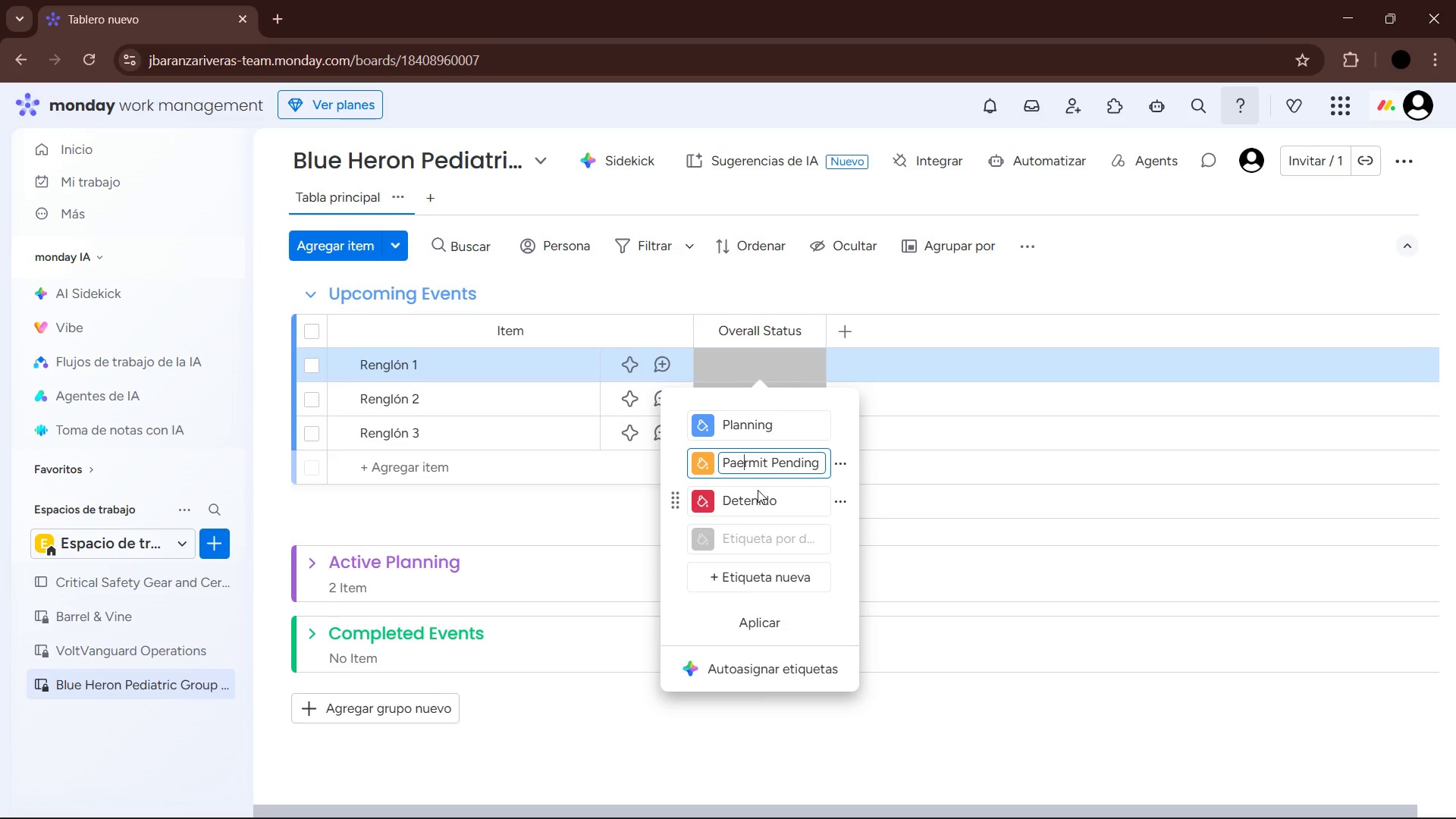 
key(Backspace)
 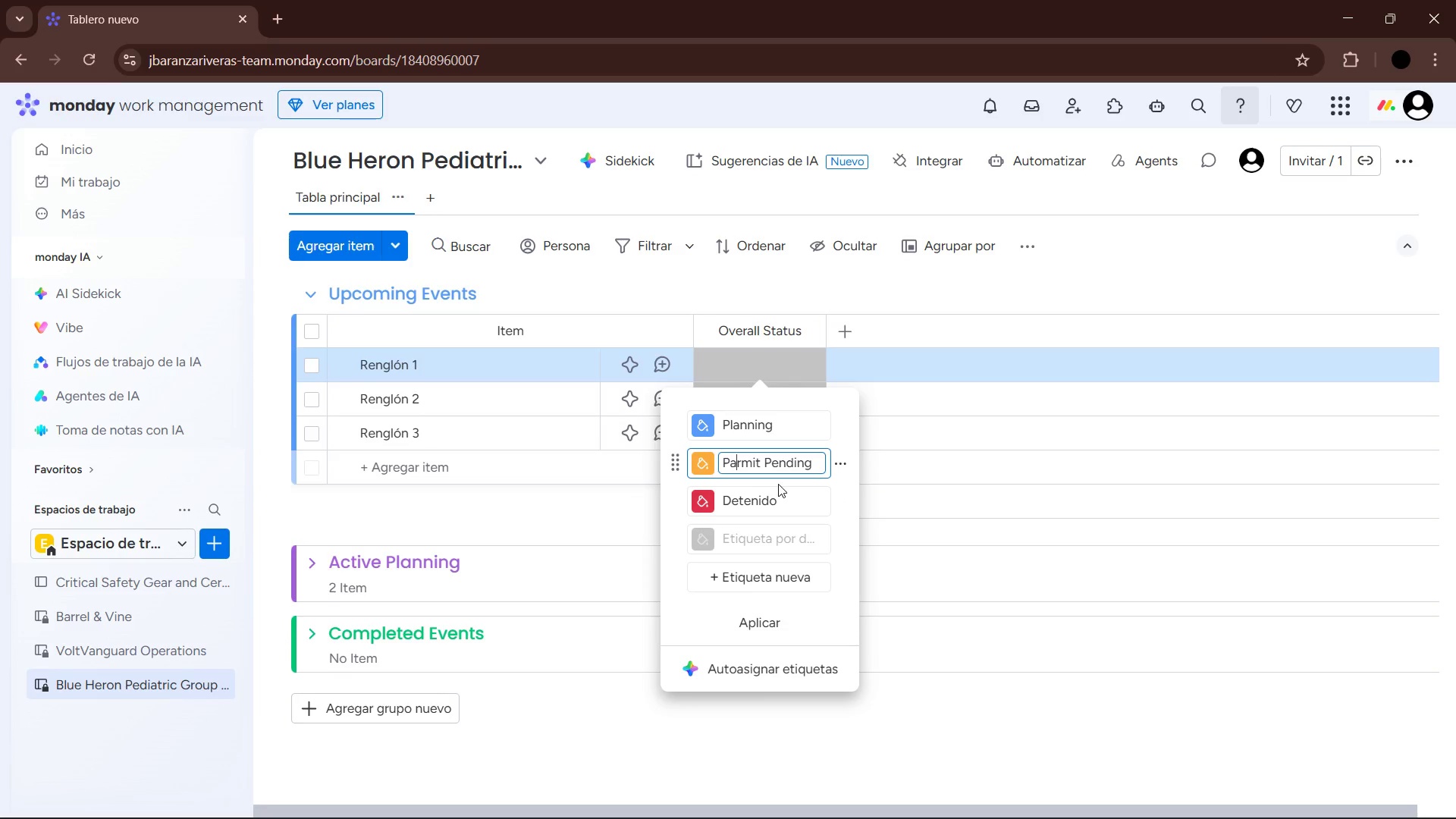 
key(Backspace)
 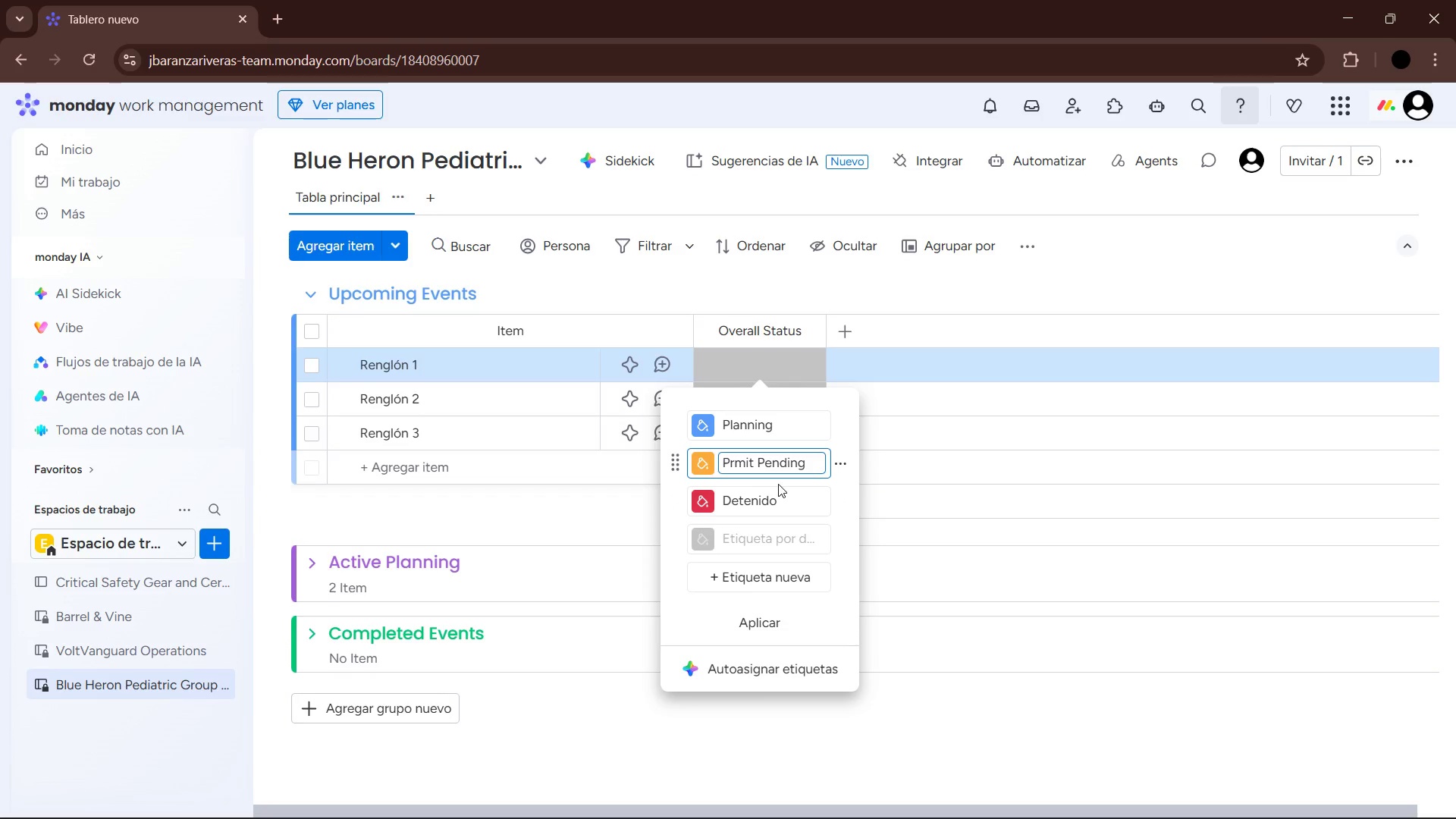 
key(E)
 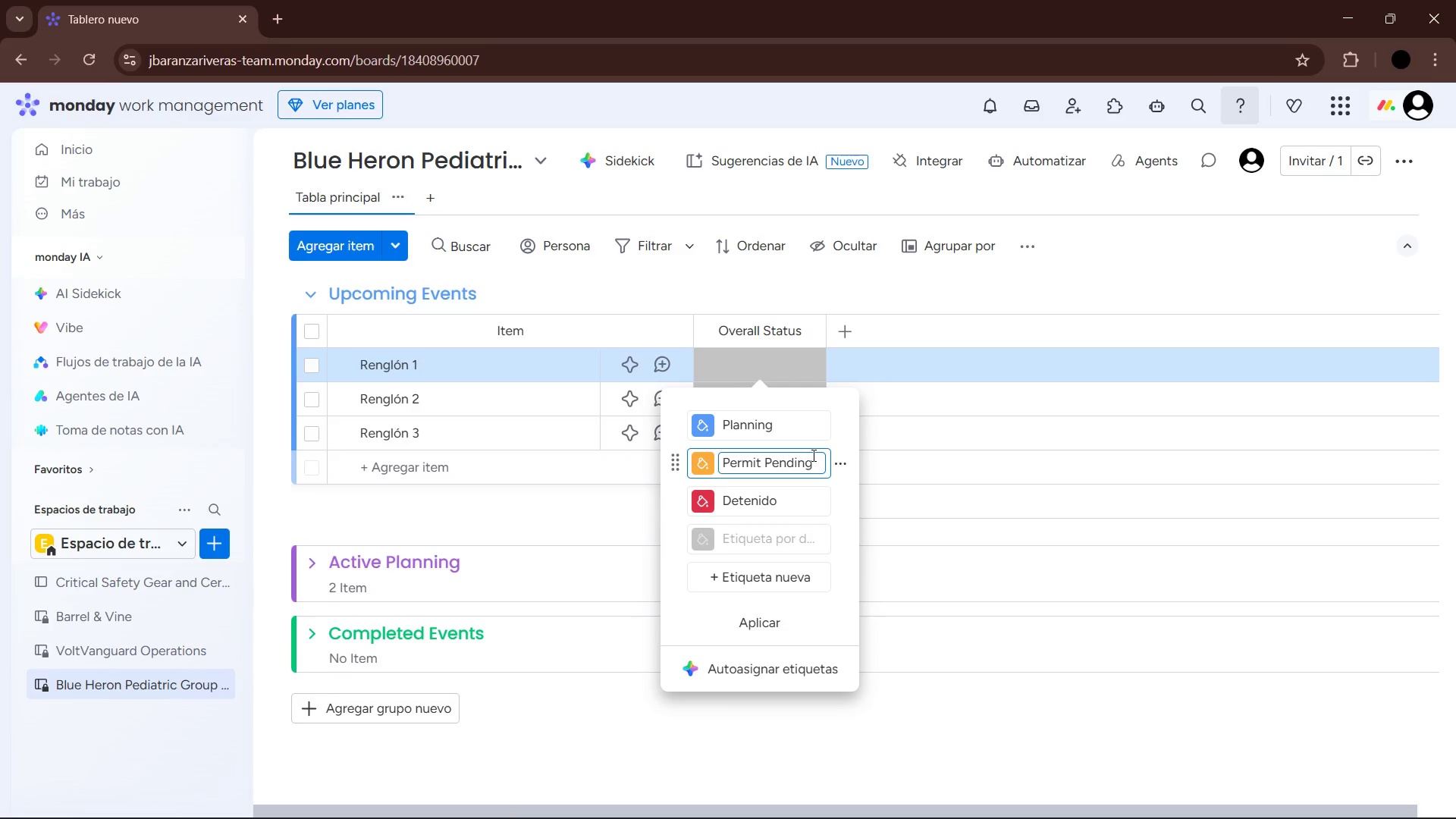 
left_click([812, 462])
 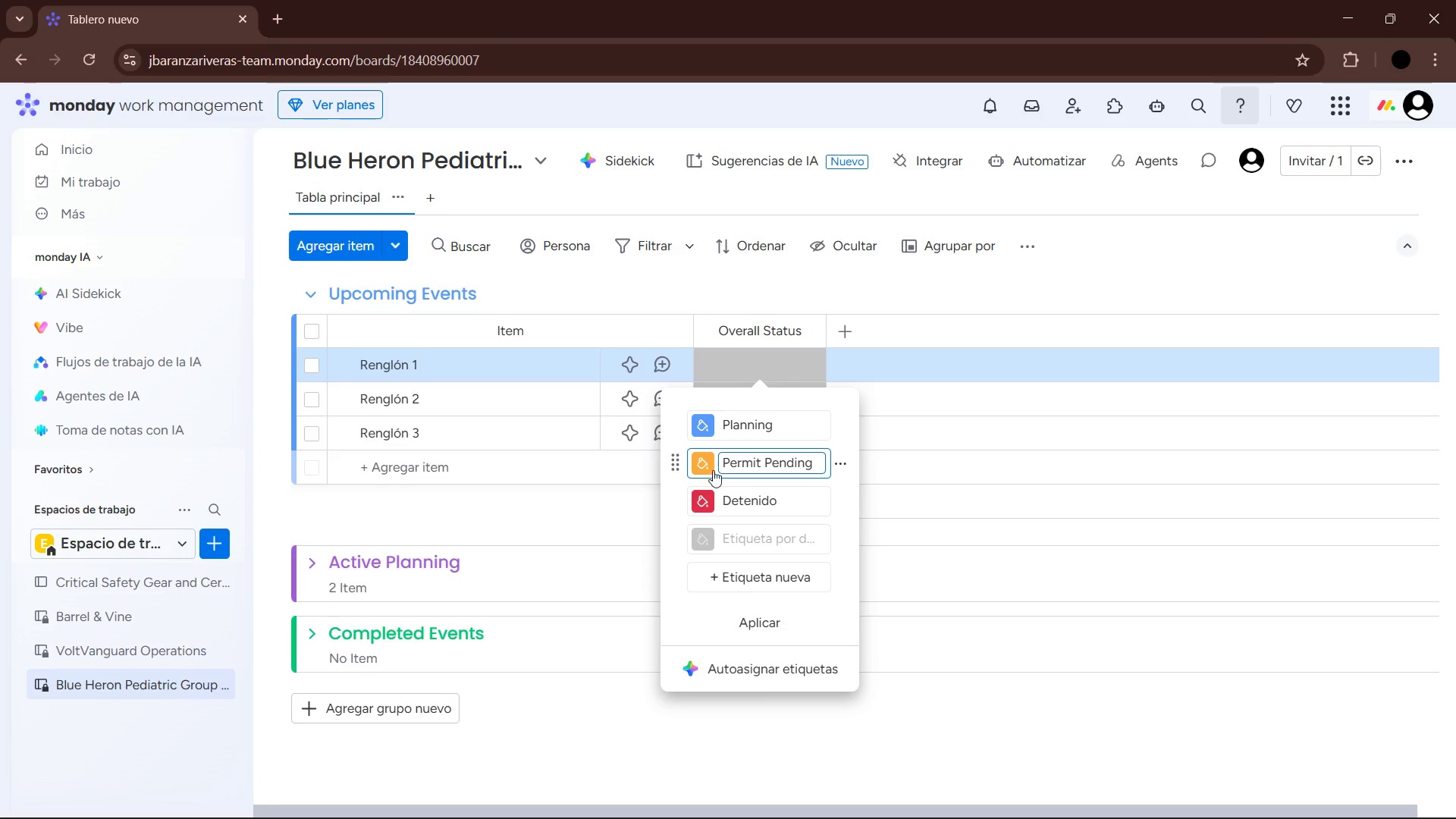 
left_click([703, 466])
 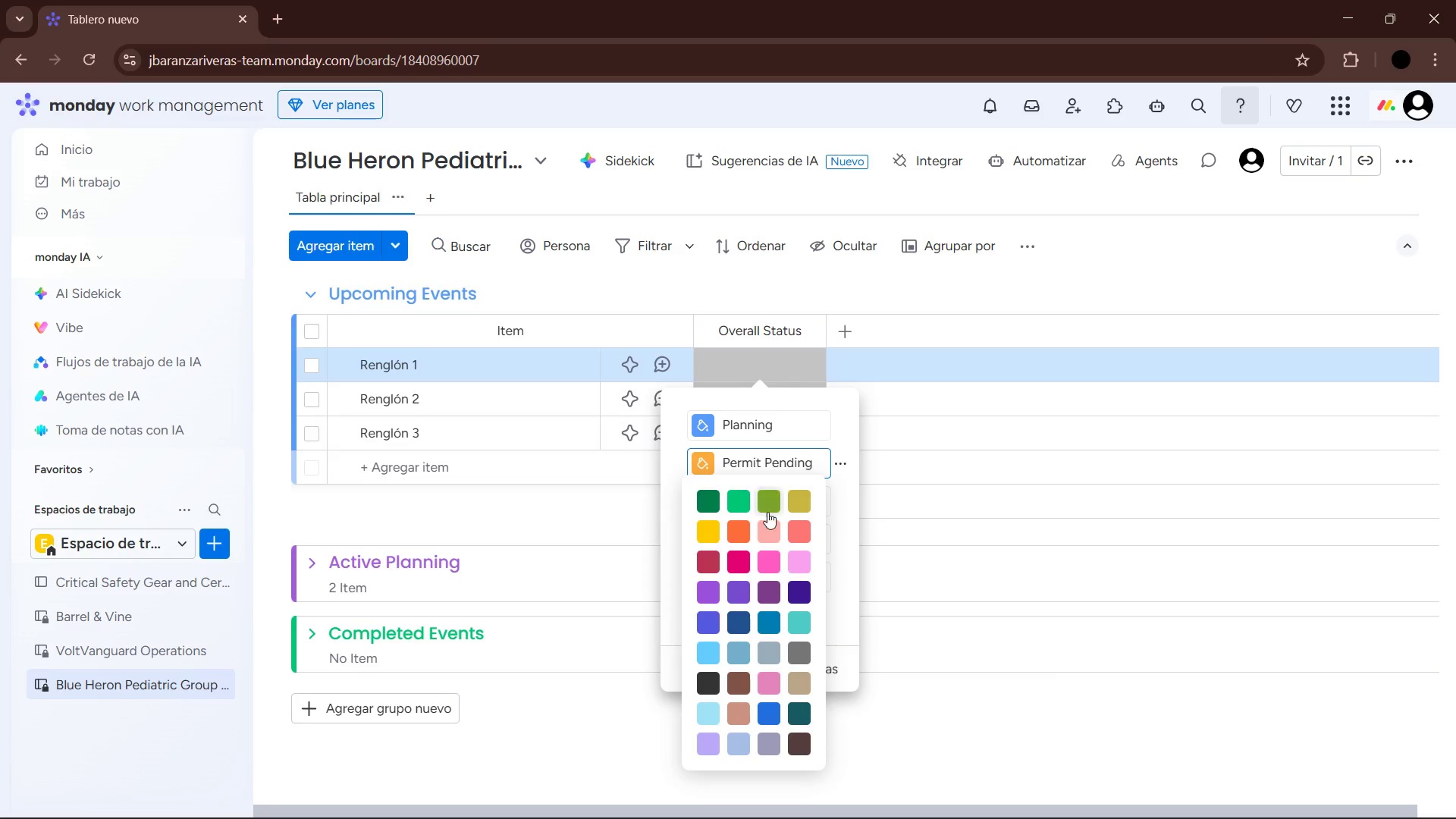 
left_click([740, 529])
 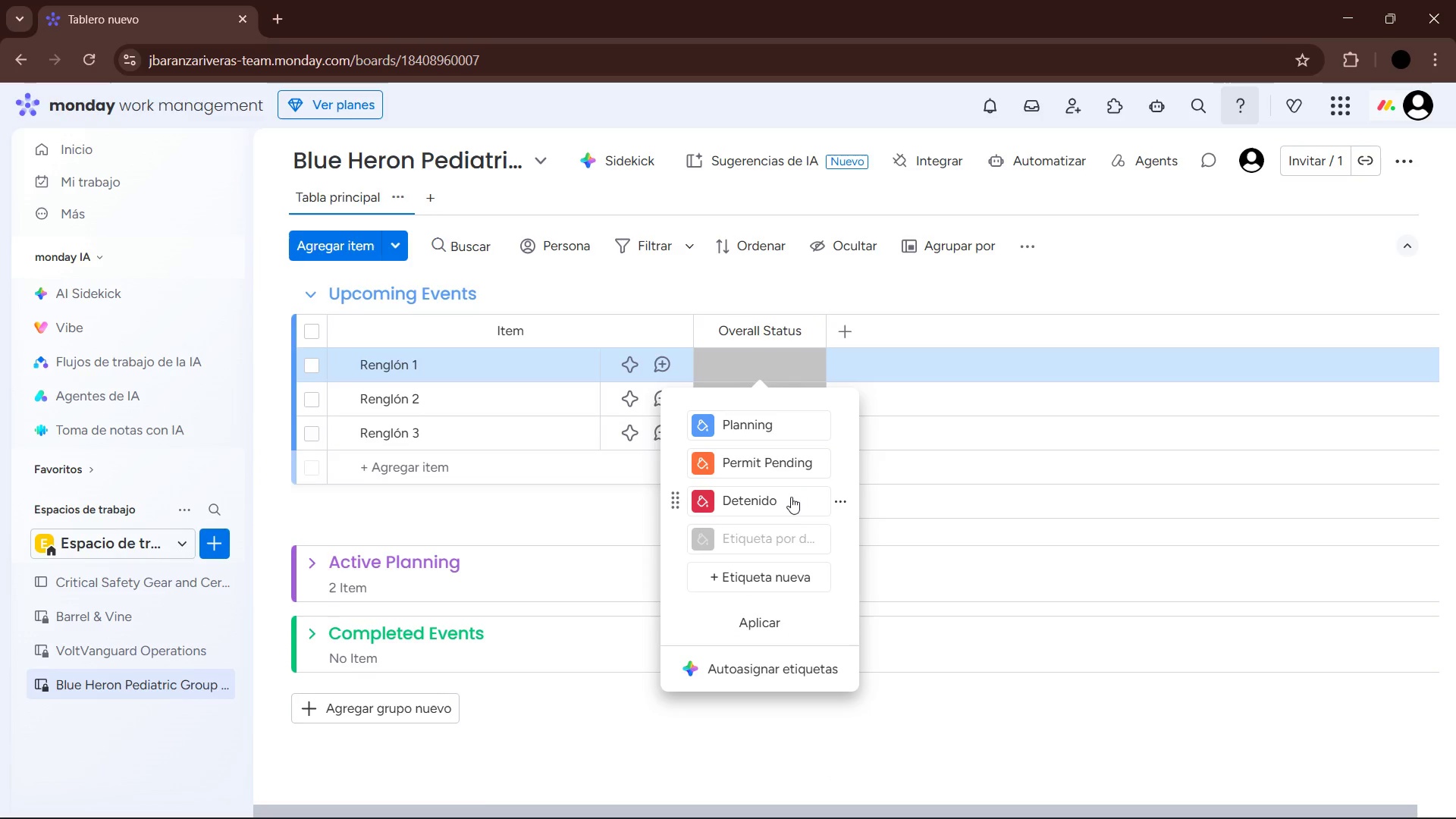 
left_click([778, 497])
 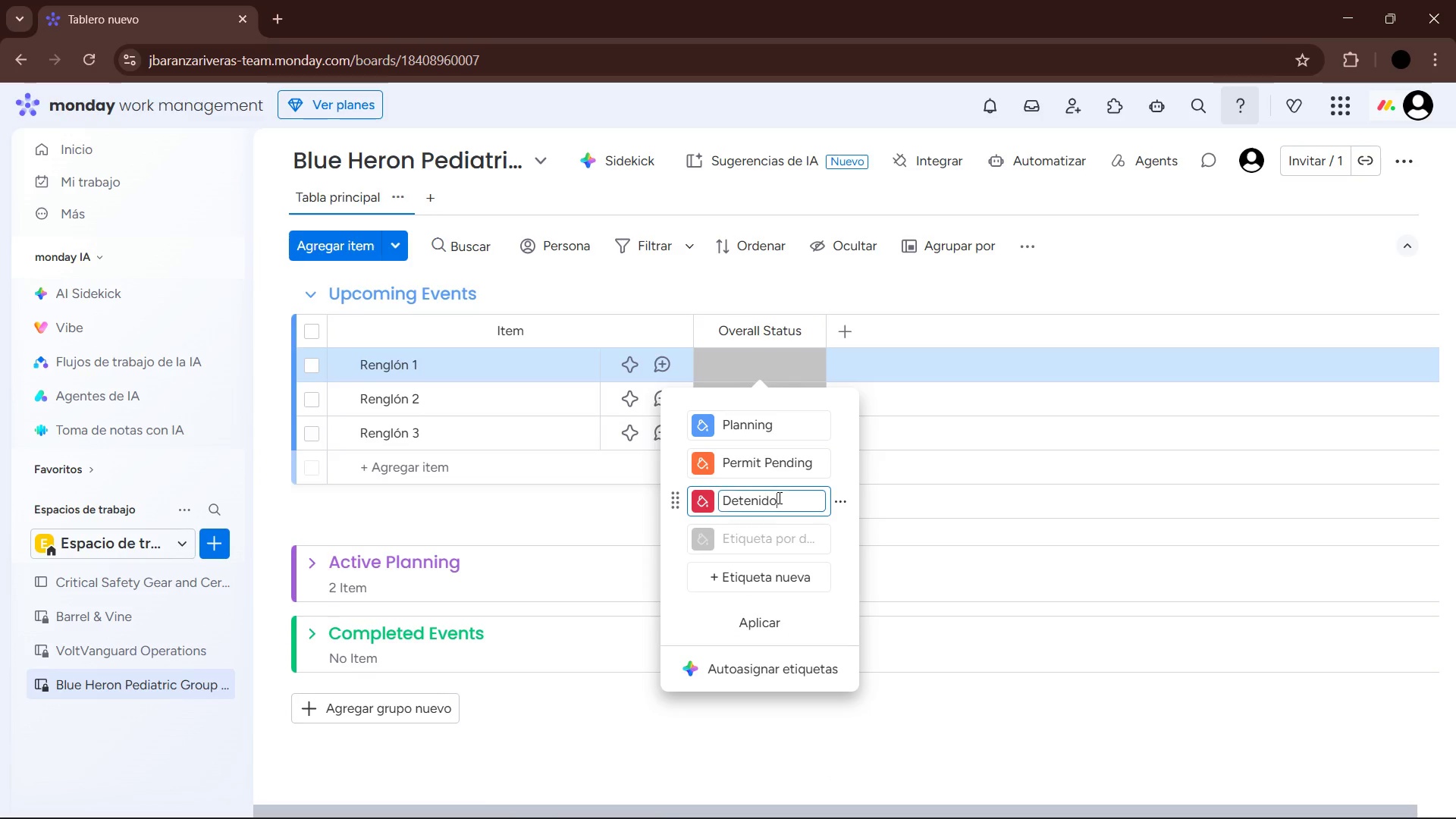 
left_click_drag(start_coordinate=[778, 497], to_coordinate=[713, 499])
 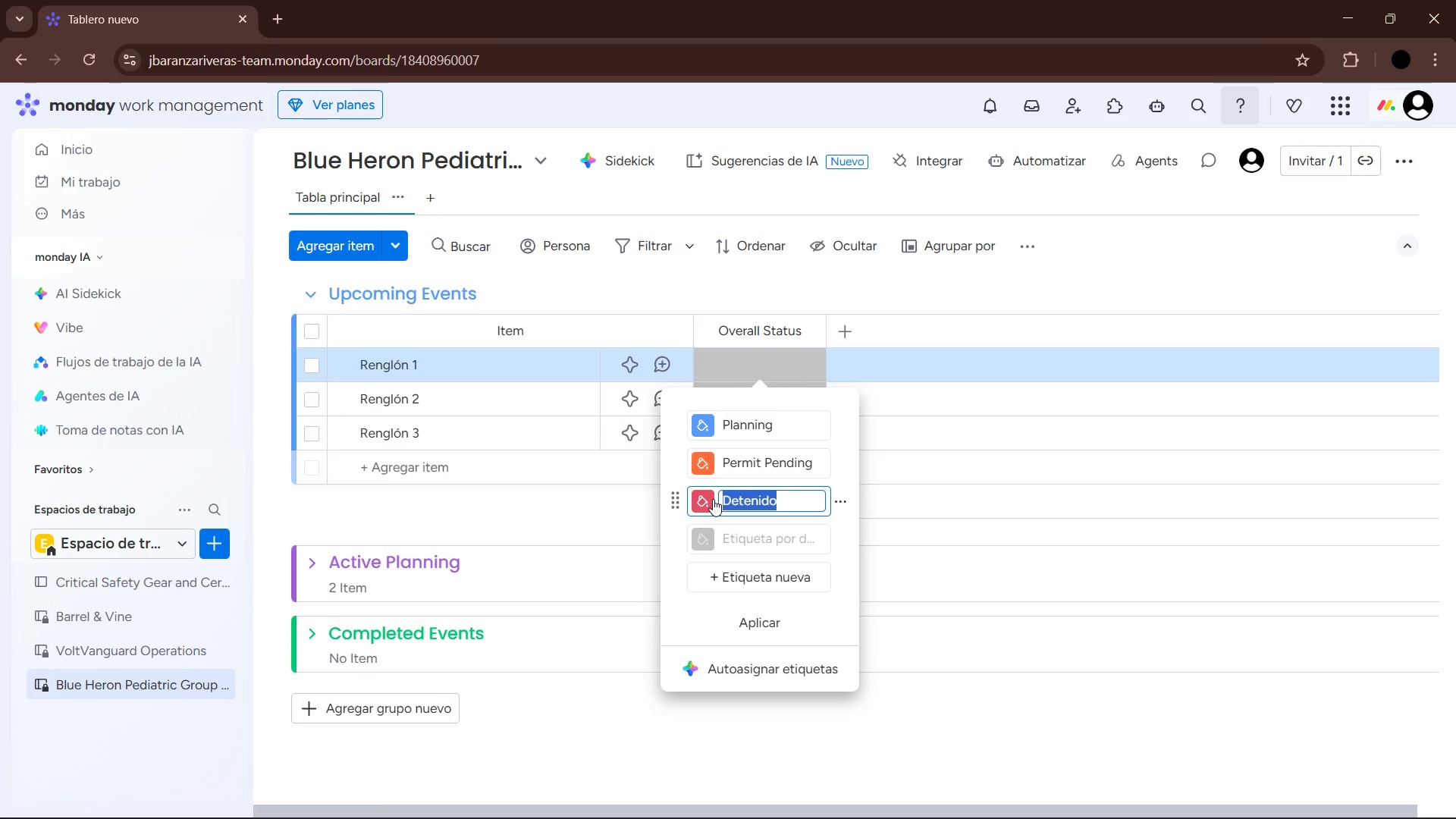 
type(Staffed)
 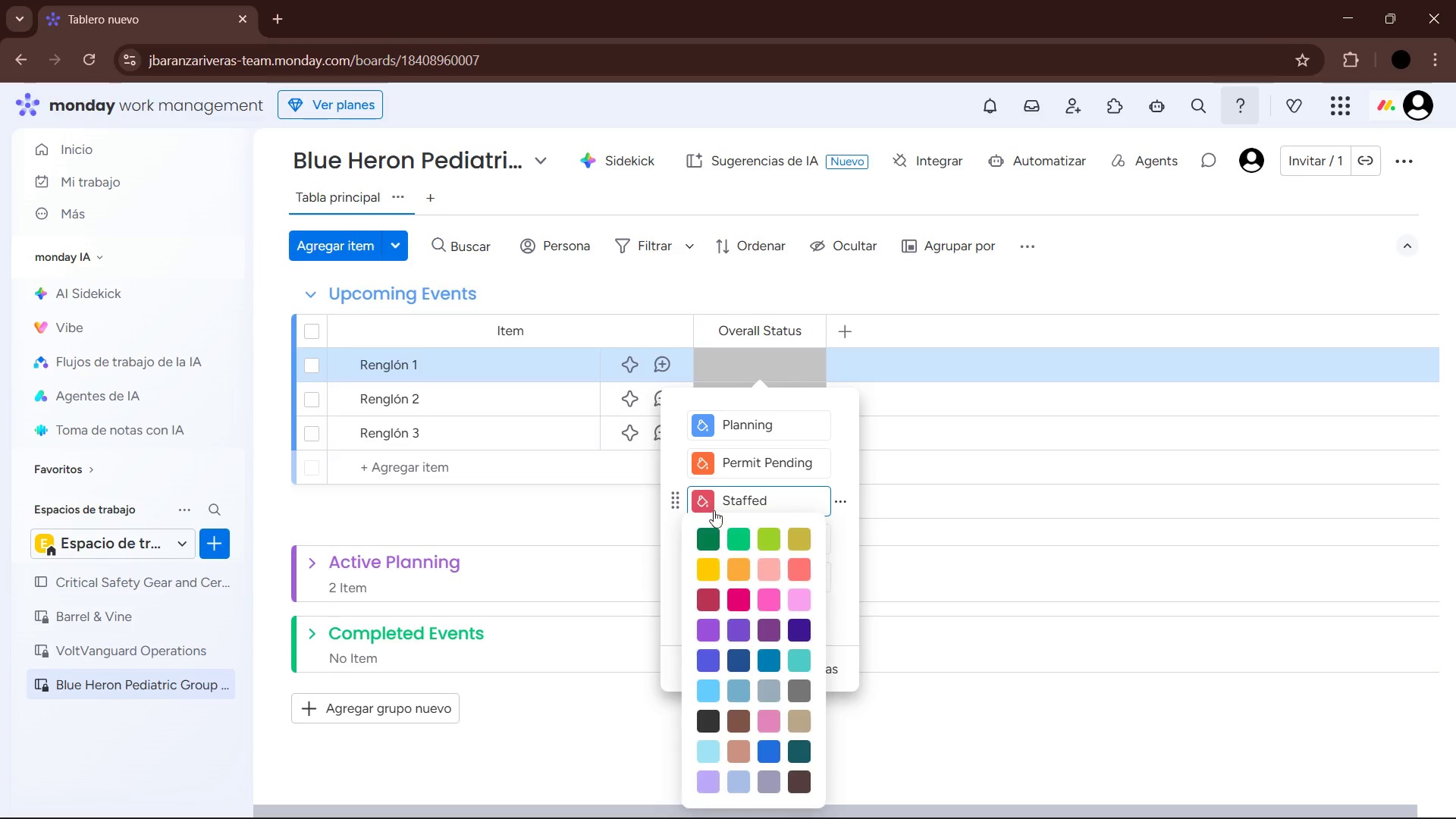 
left_click([805, 626])
 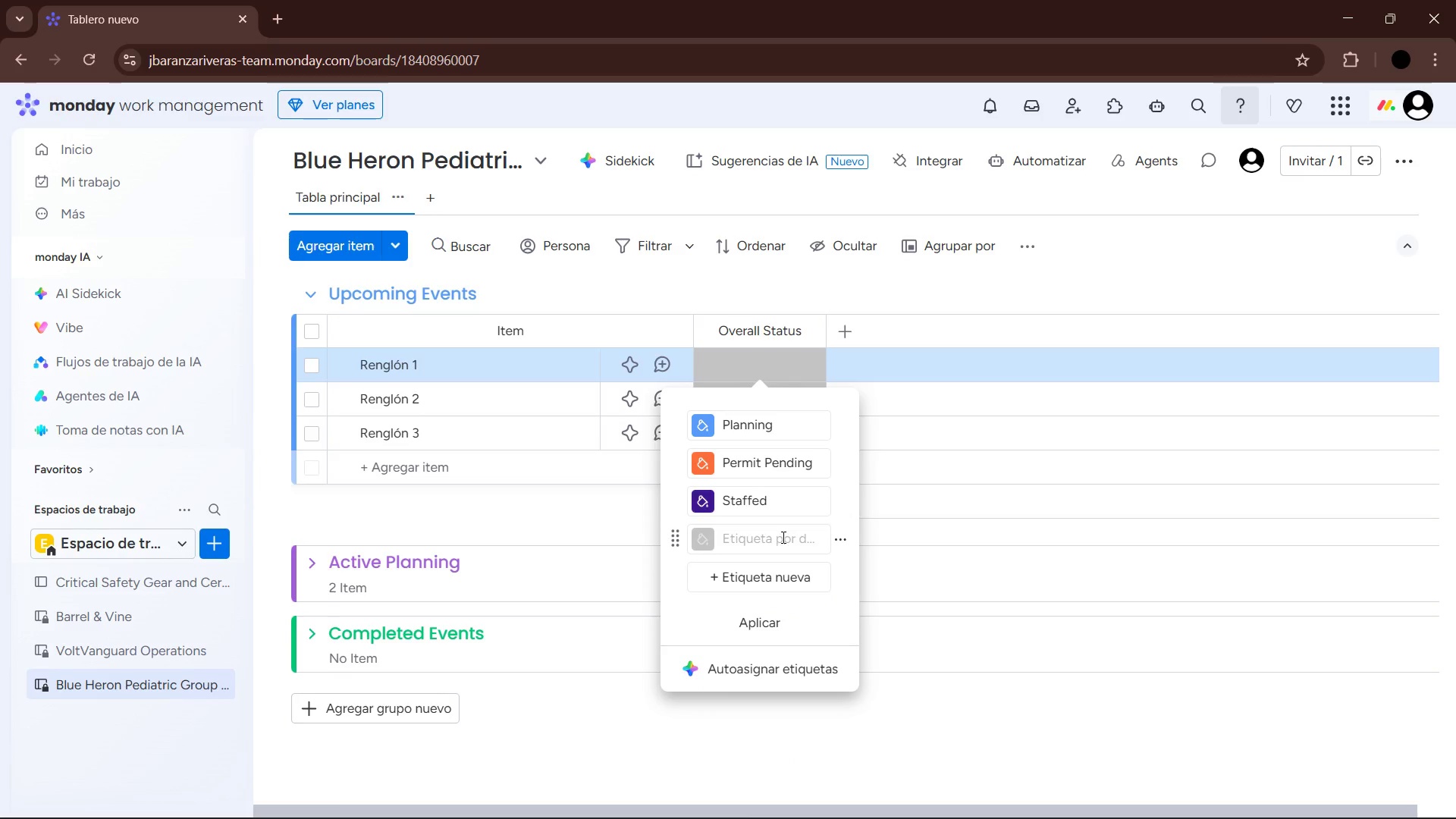 
left_click([765, 573])
 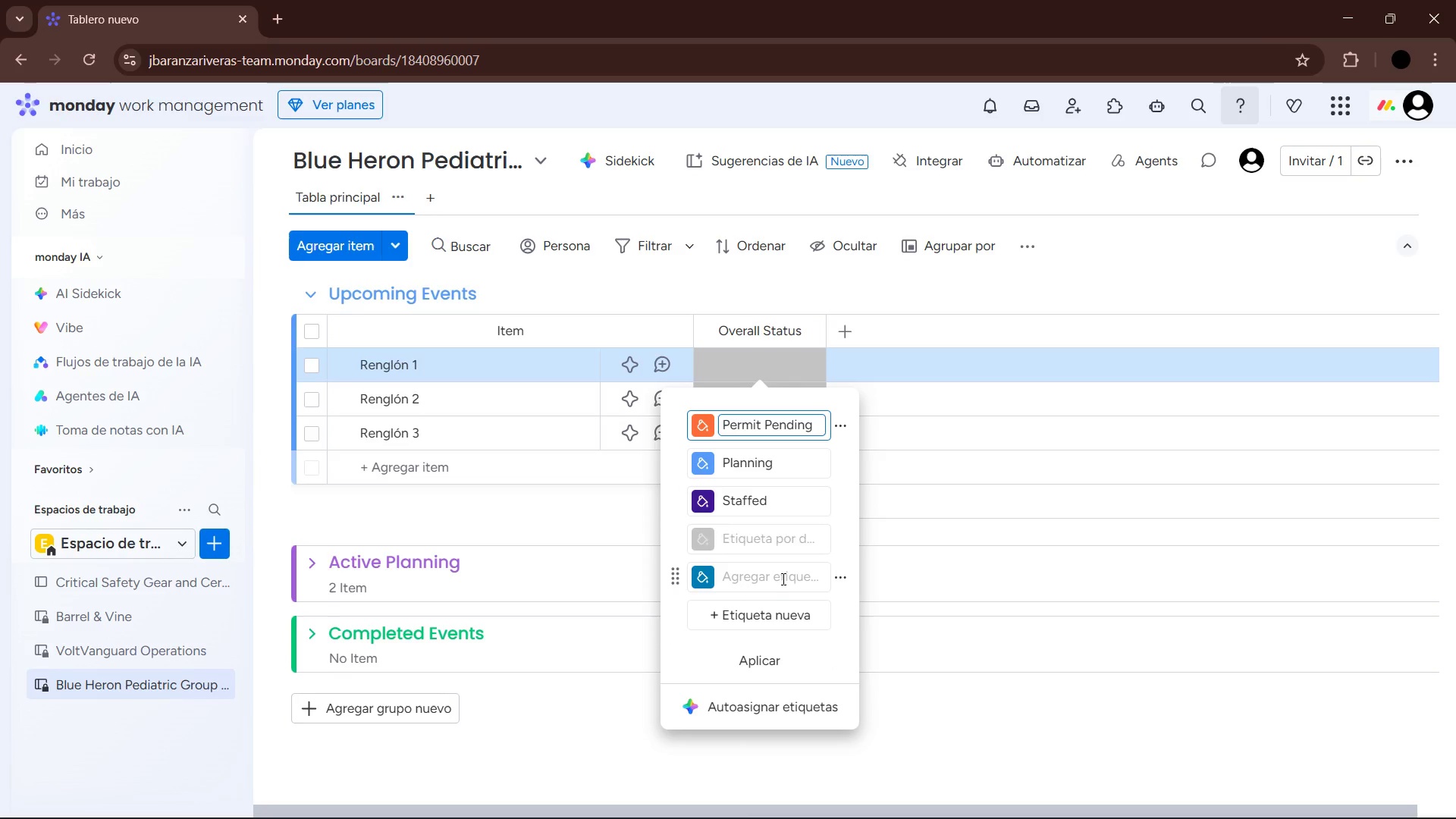 
left_click([784, 577])
 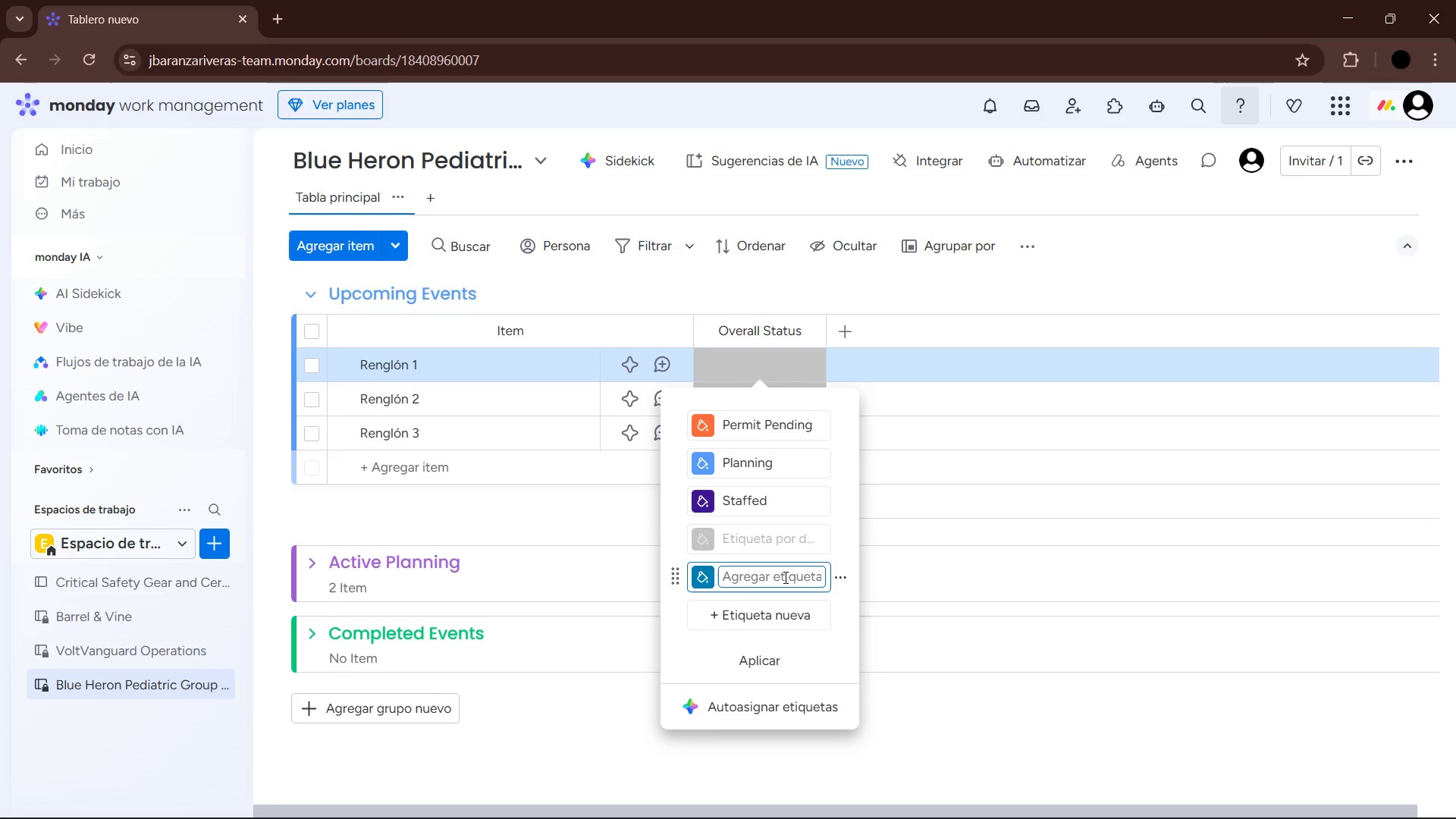 
type(Rre)
key(Backspace)
type(ady & N)
key(Backspace)
type(In Progress)
 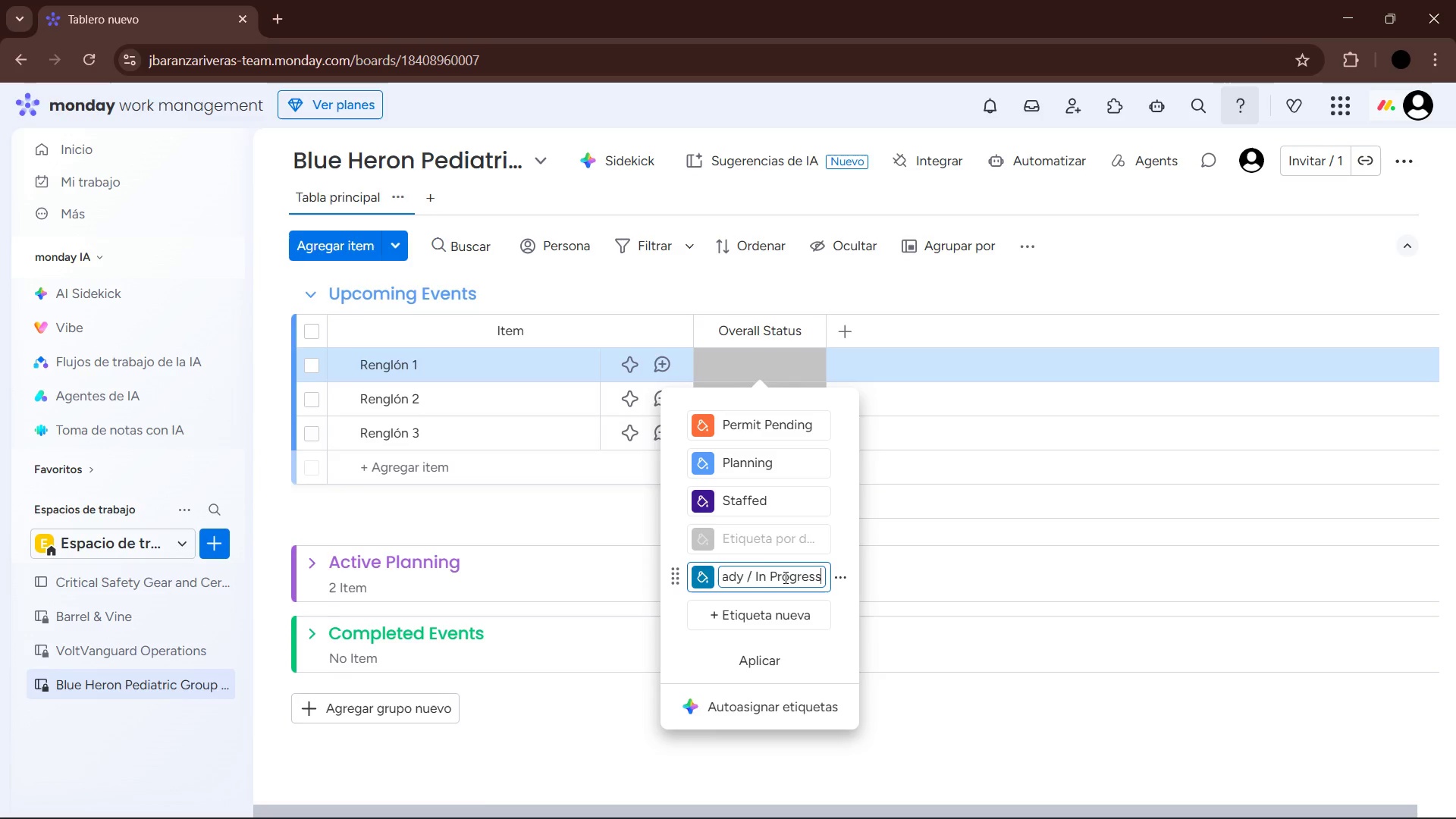 
wait(11.83)
 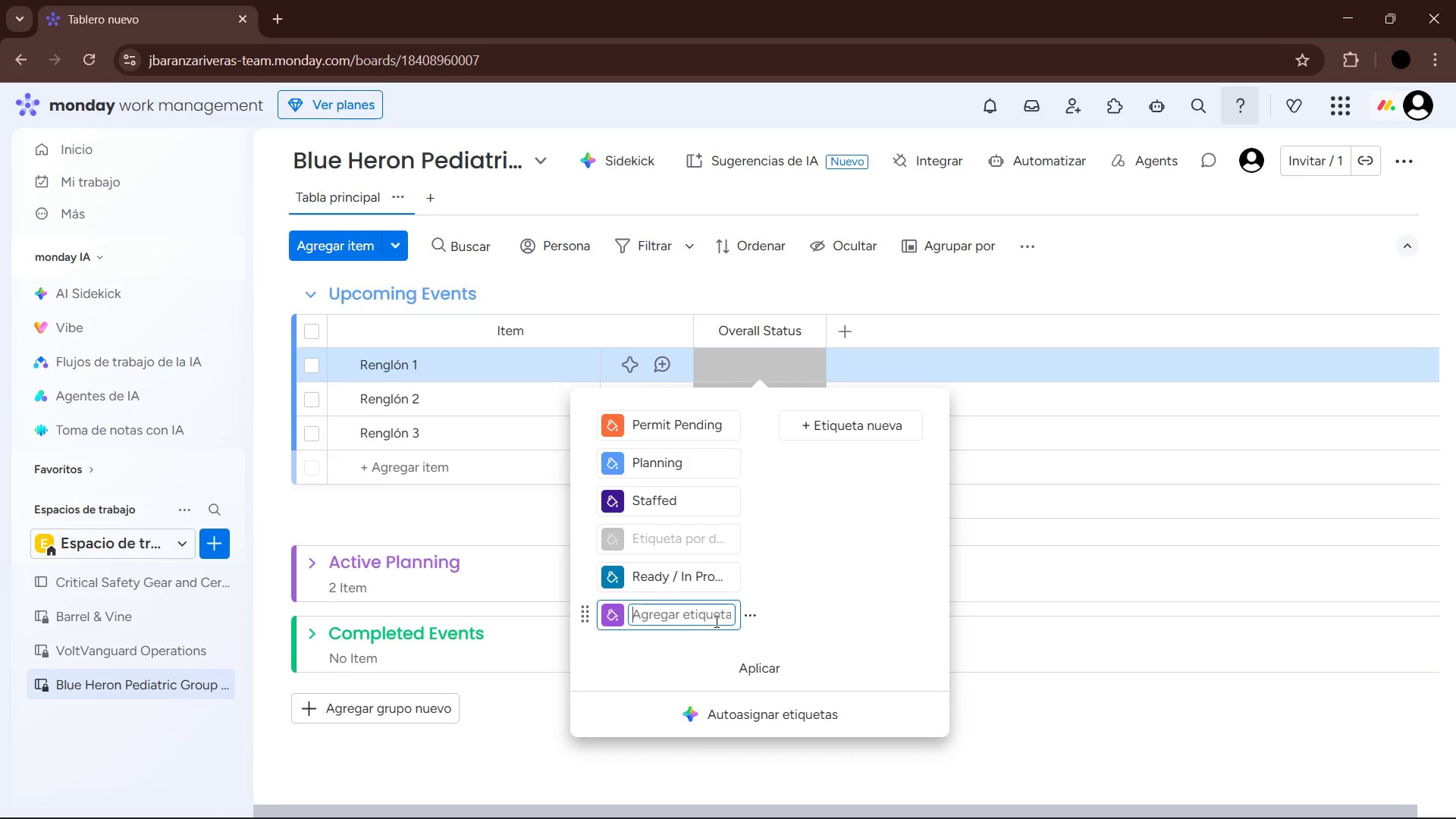 
key(CapsLock)
 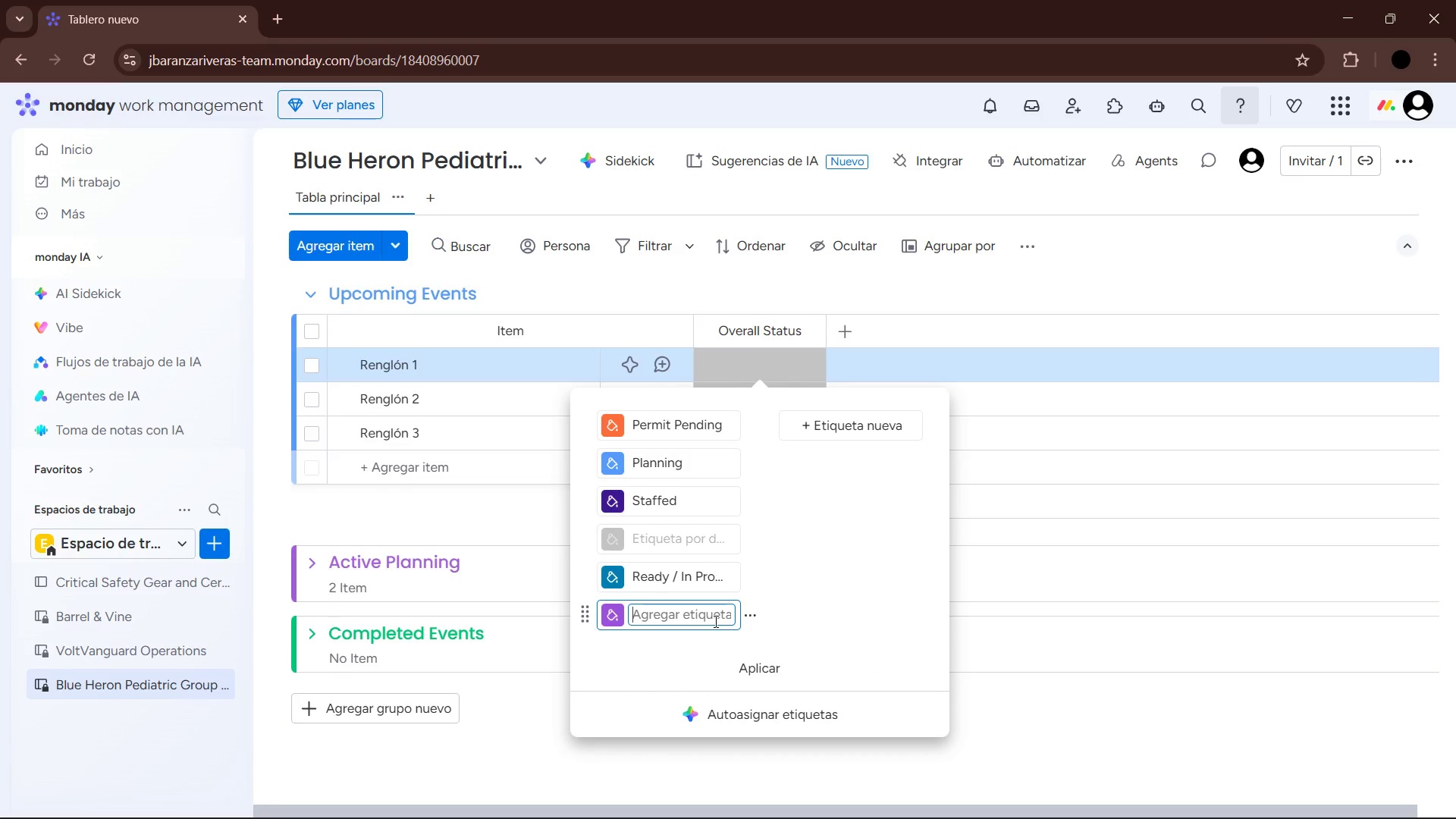 
key(C)
 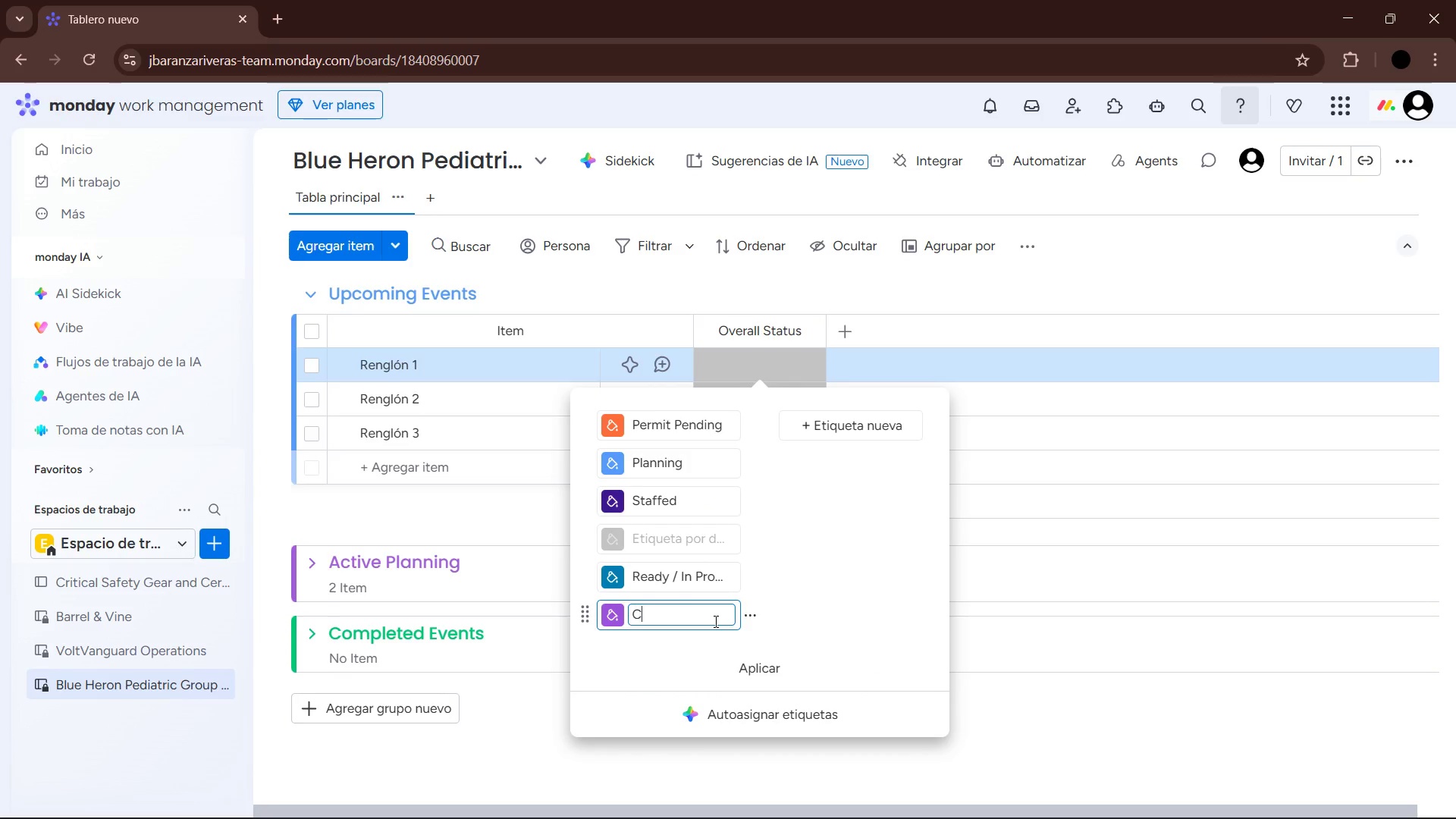 
key(CapsLock)
 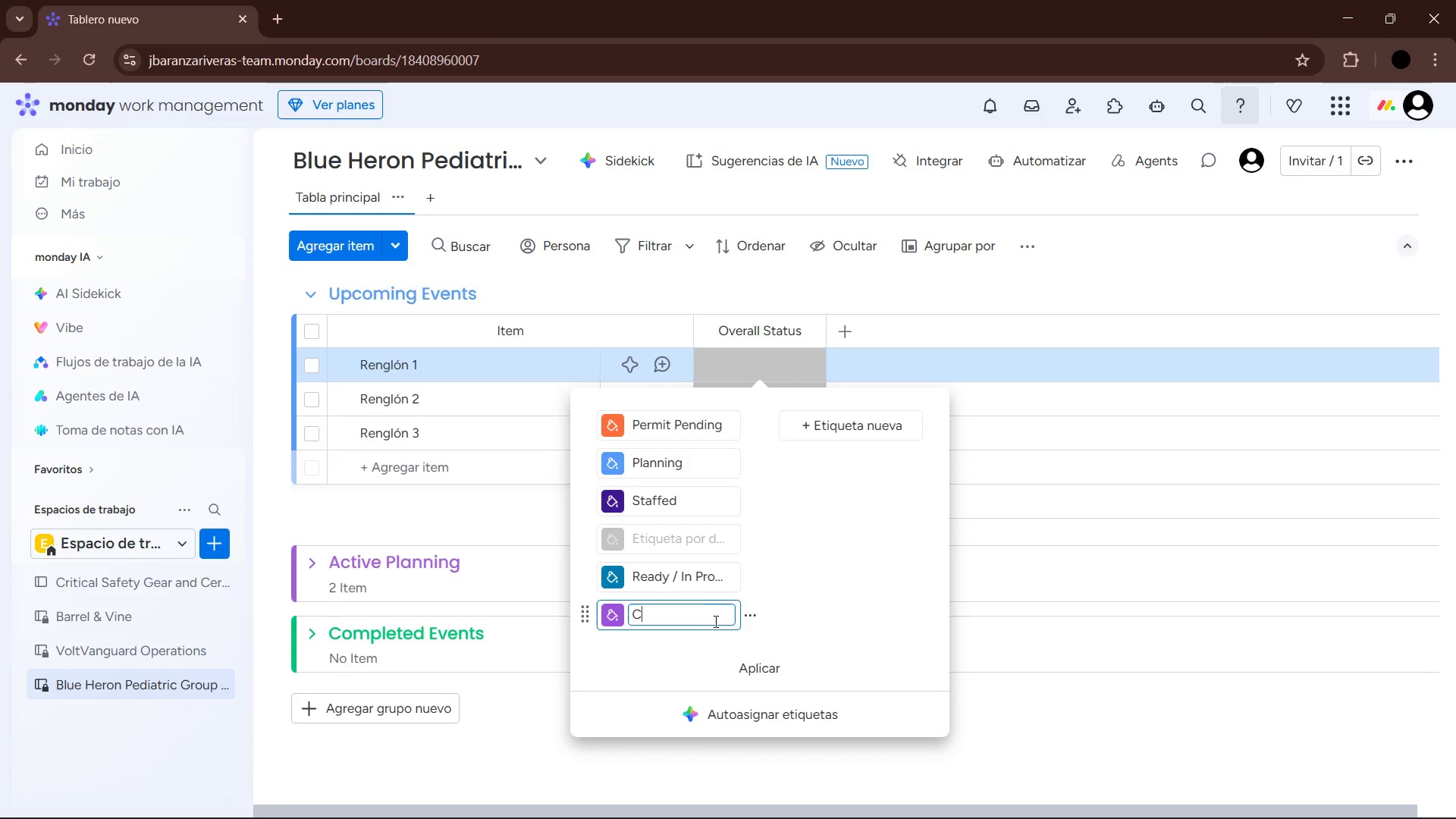 
key(F12)
 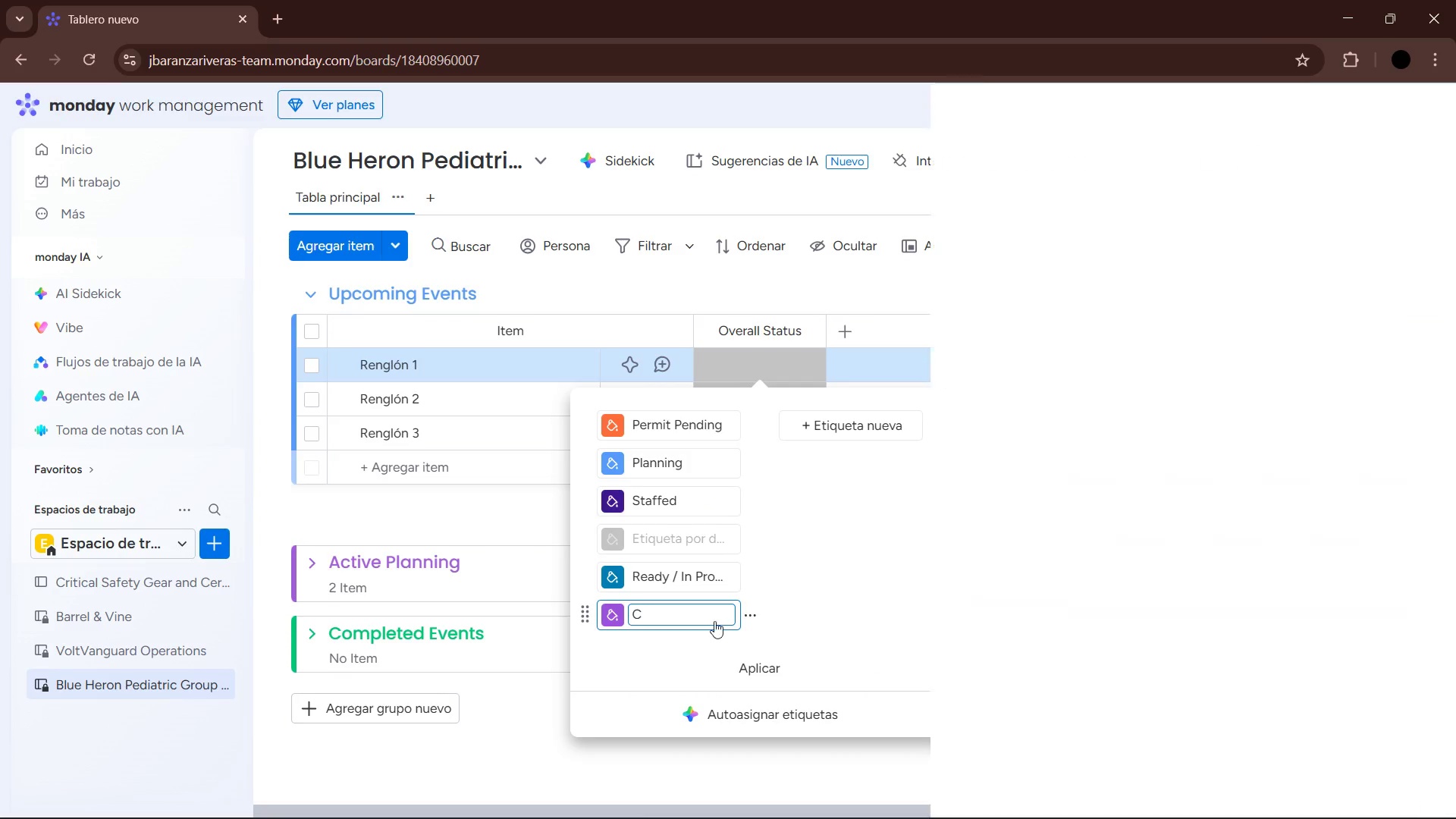 
key(Backspace)
 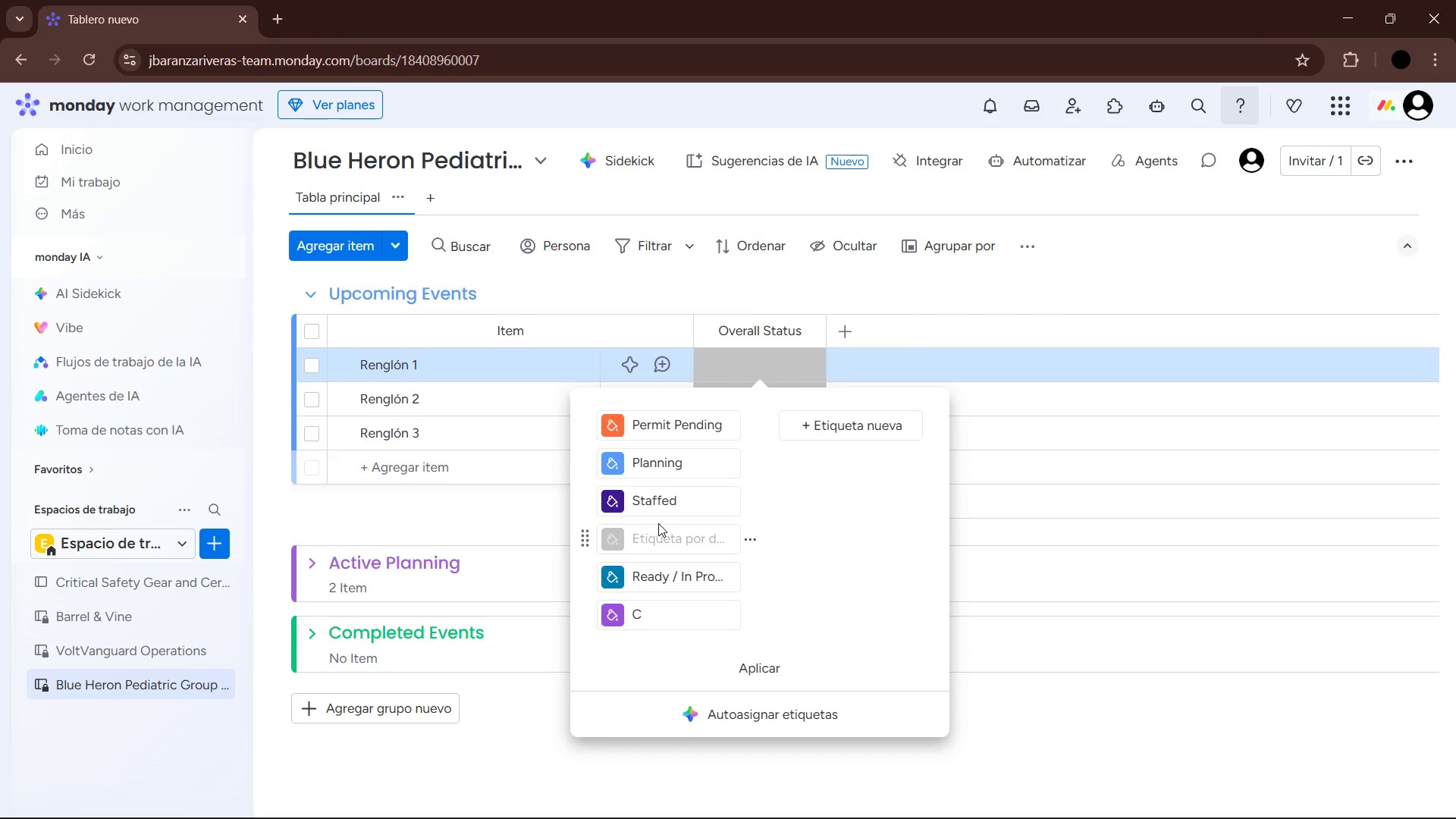 
type(Completed)
 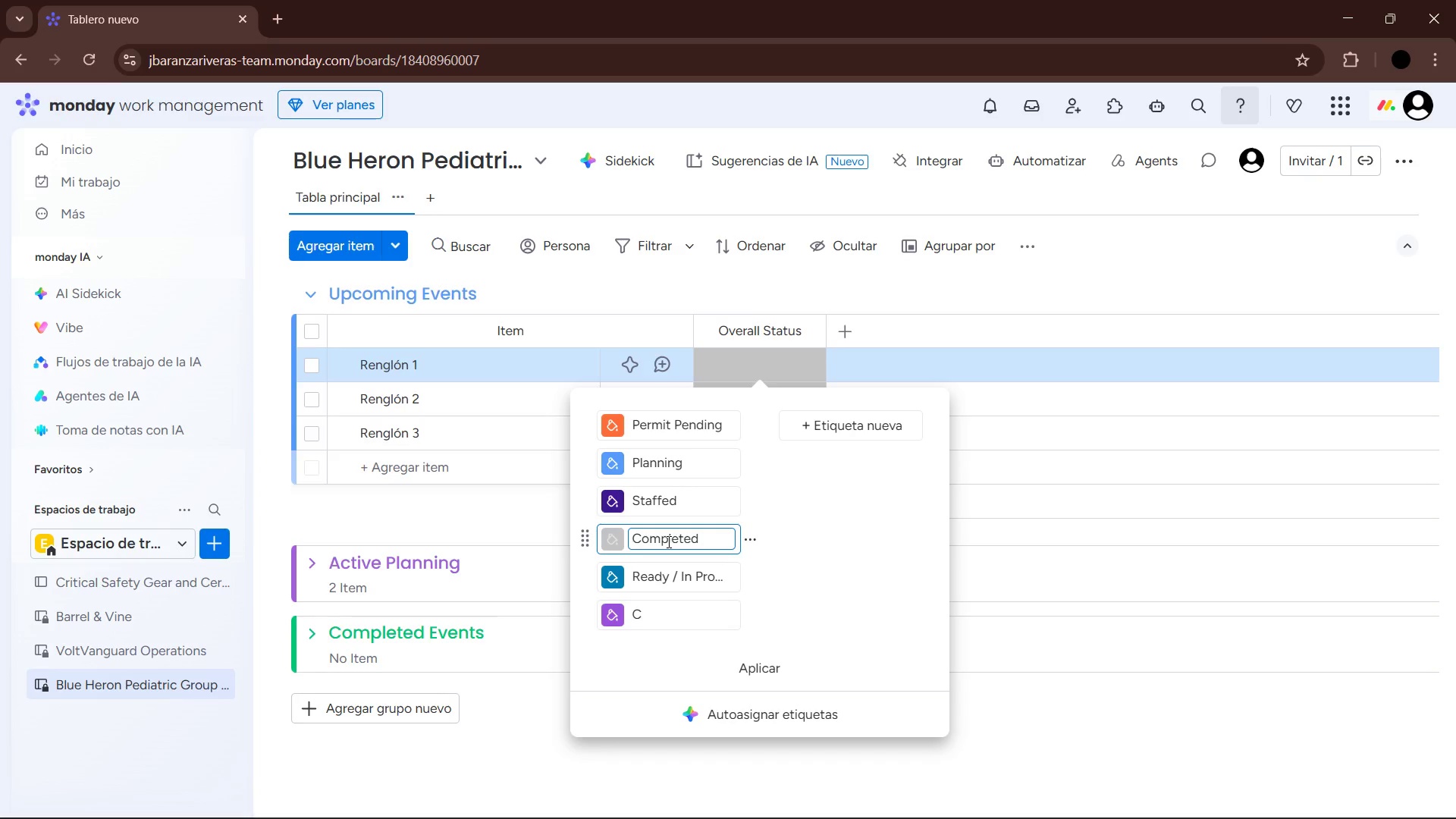 
wait(5.41)
 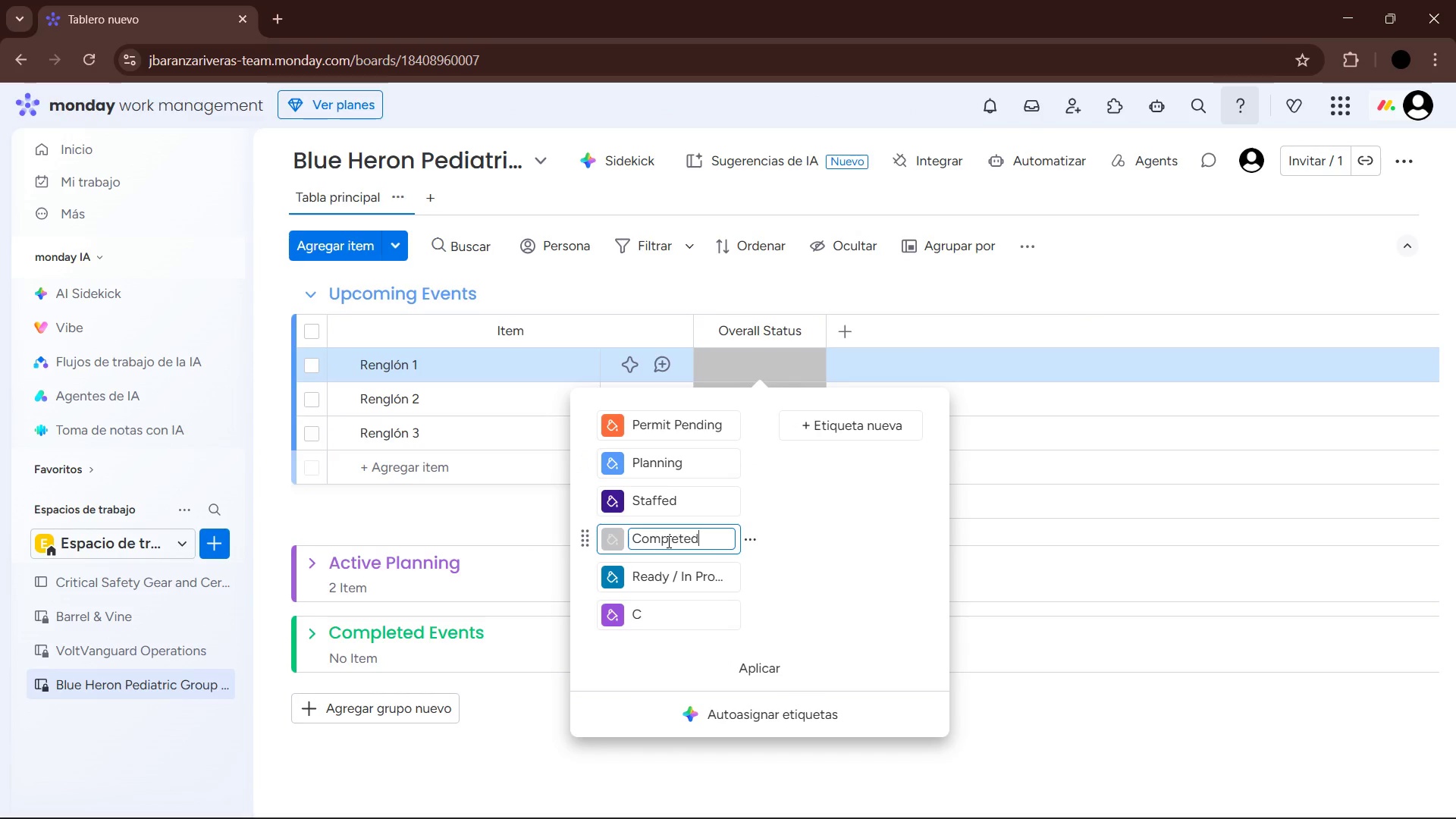 
left_click([682, 610])
 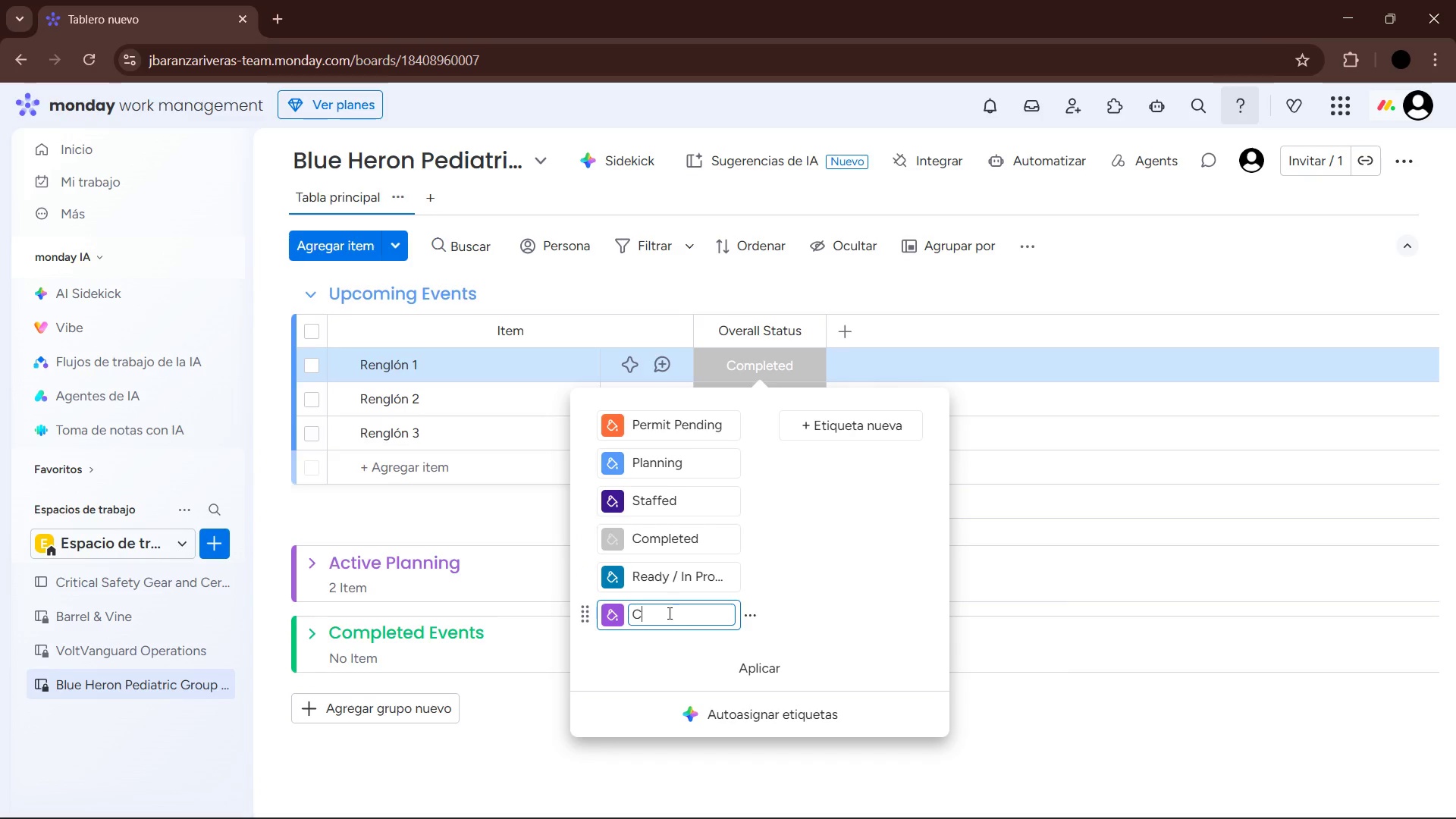 
left_click_drag(start_coordinate=[668, 613], to_coordinate=[630, 617])
 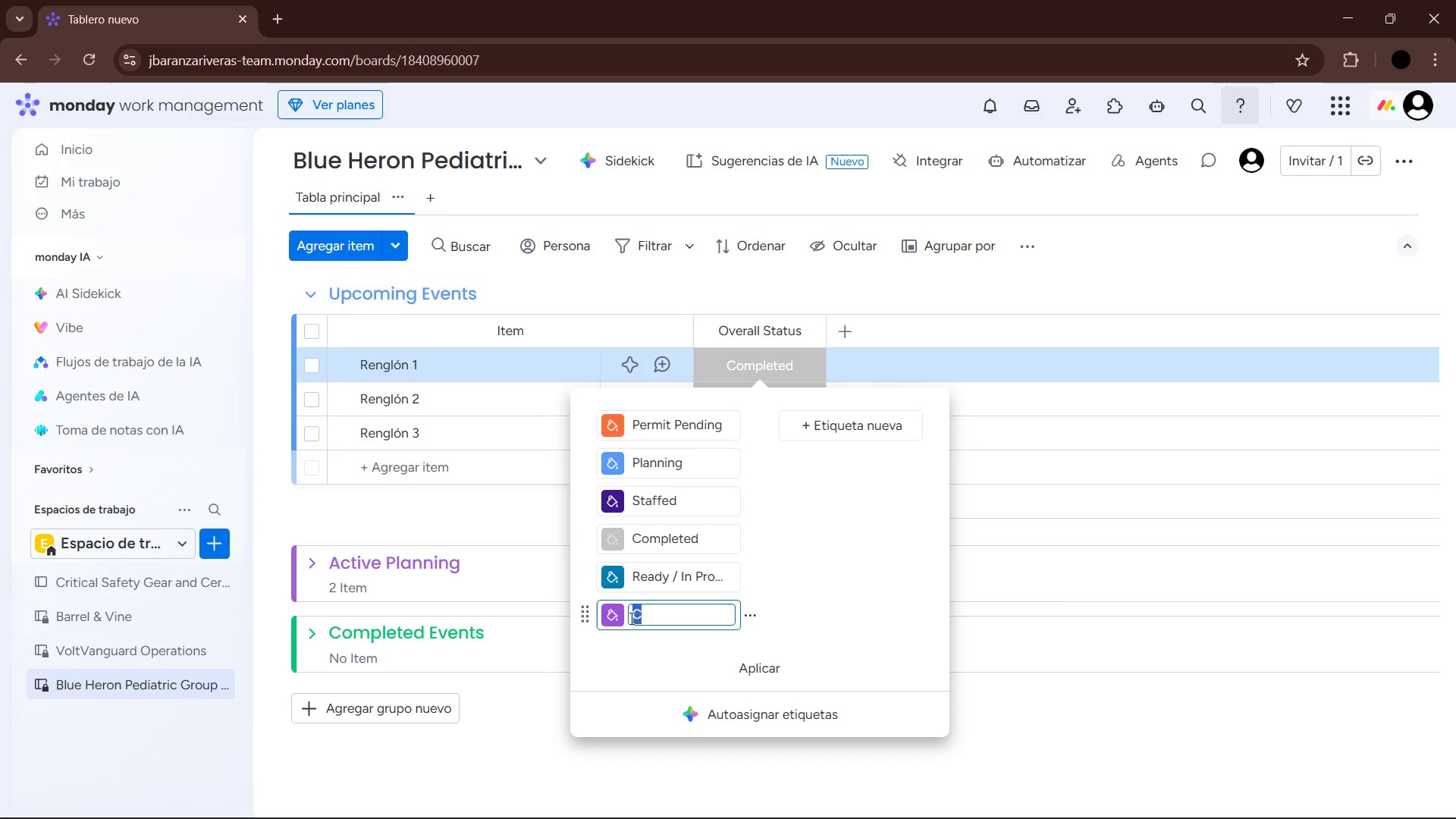 
type(Fully Stocked)
 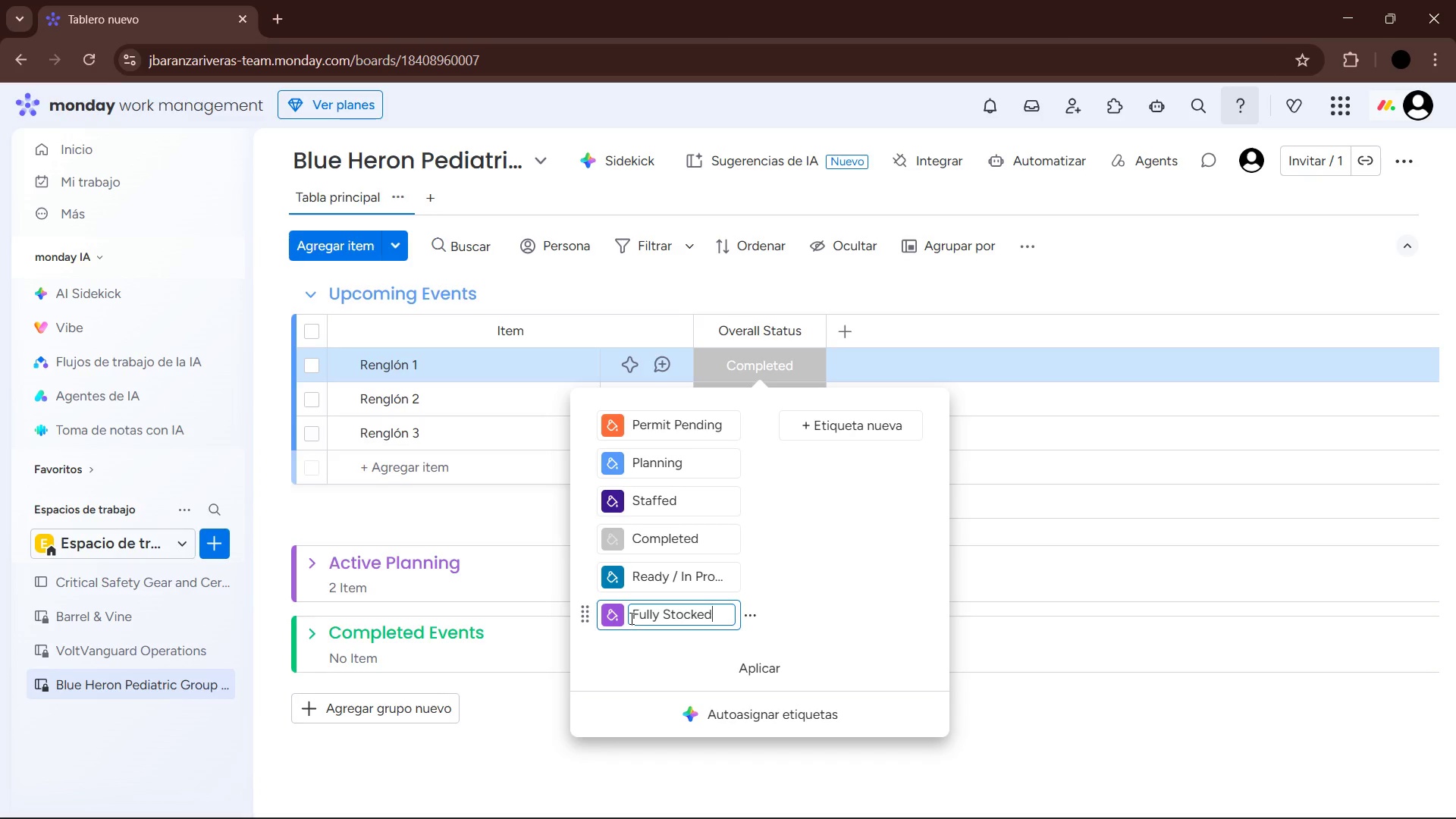 
left_click([616, 619])
 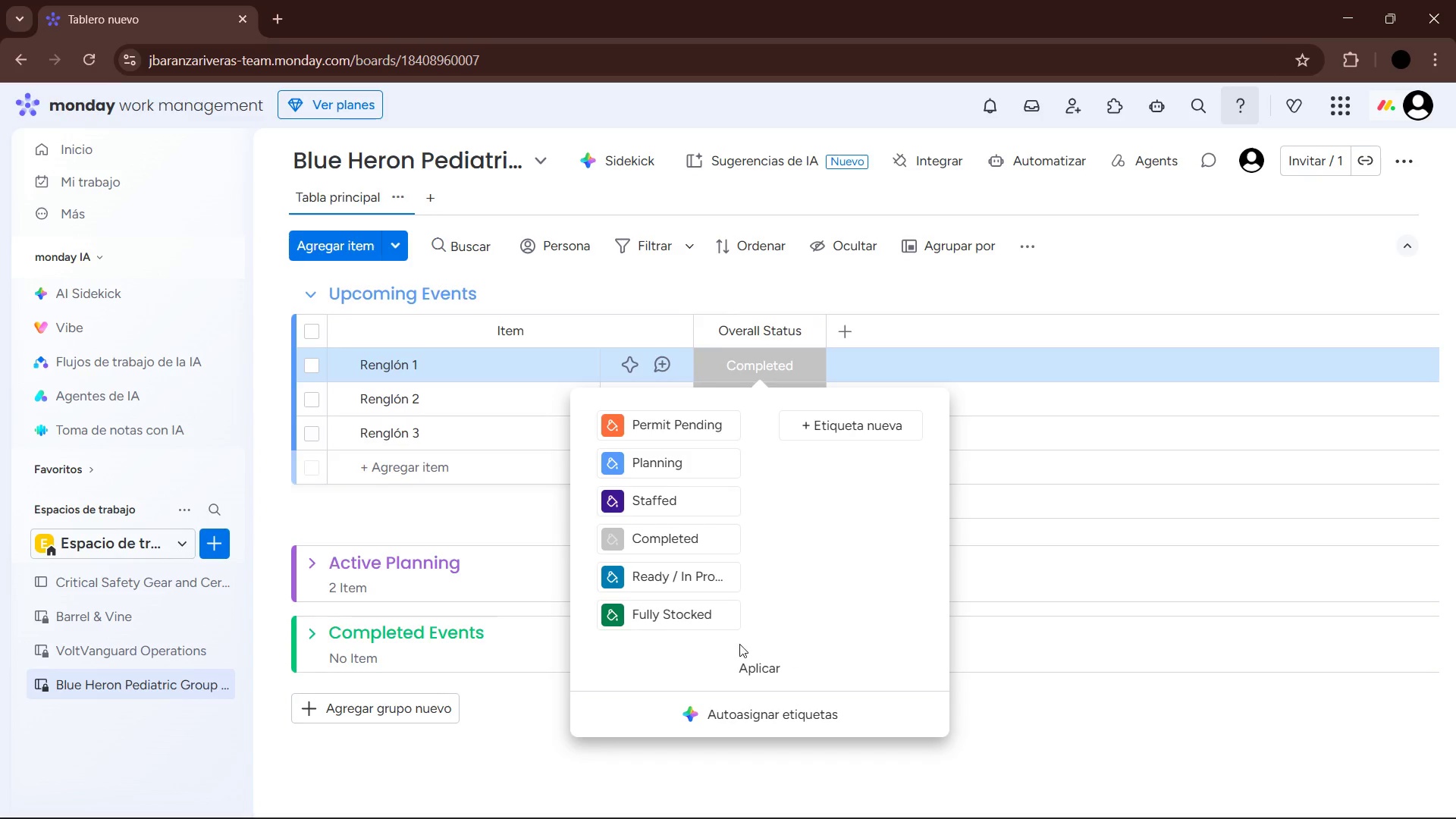 
left_click([818, 432])
 